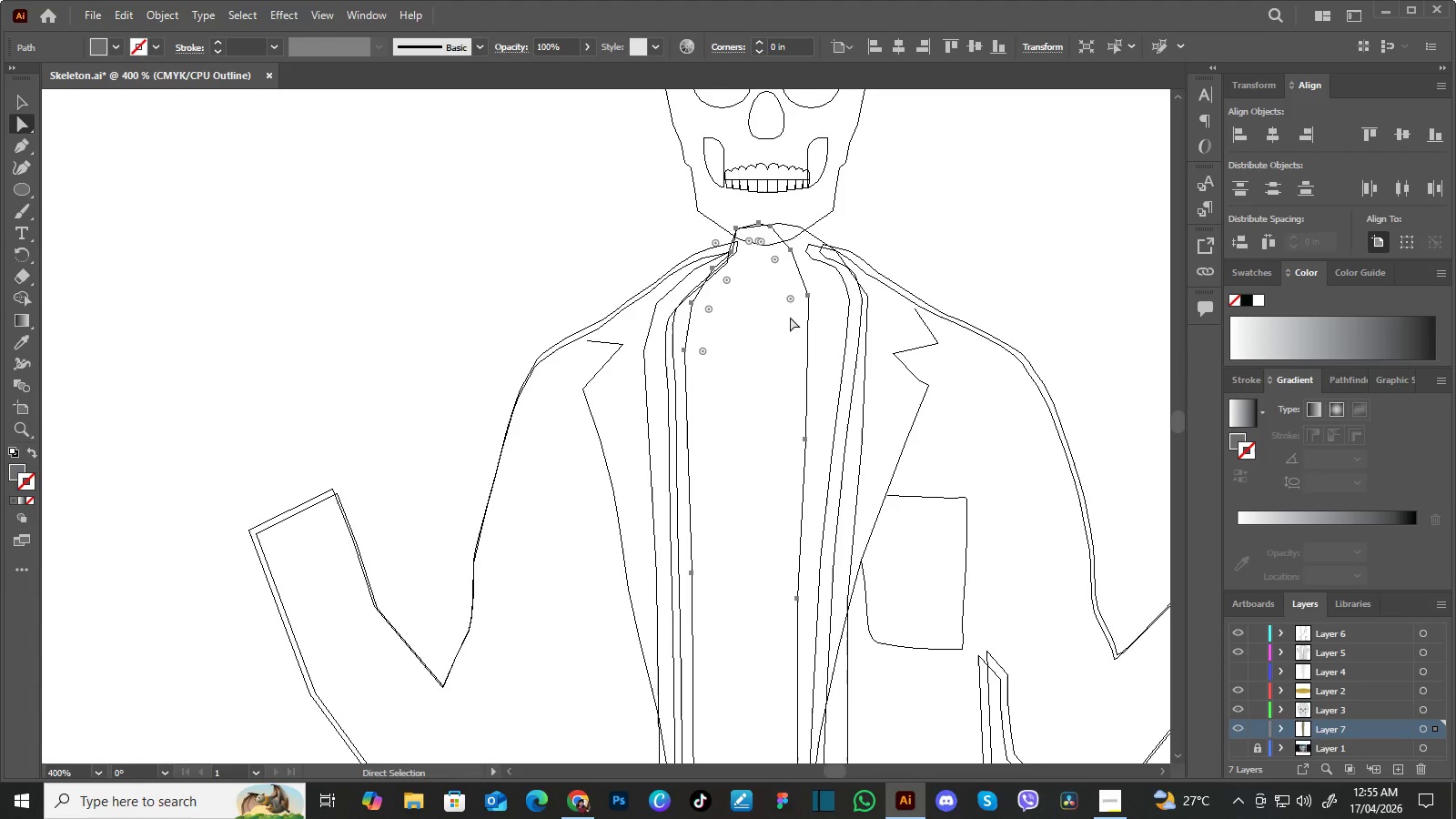 
left_click([976, 226])
 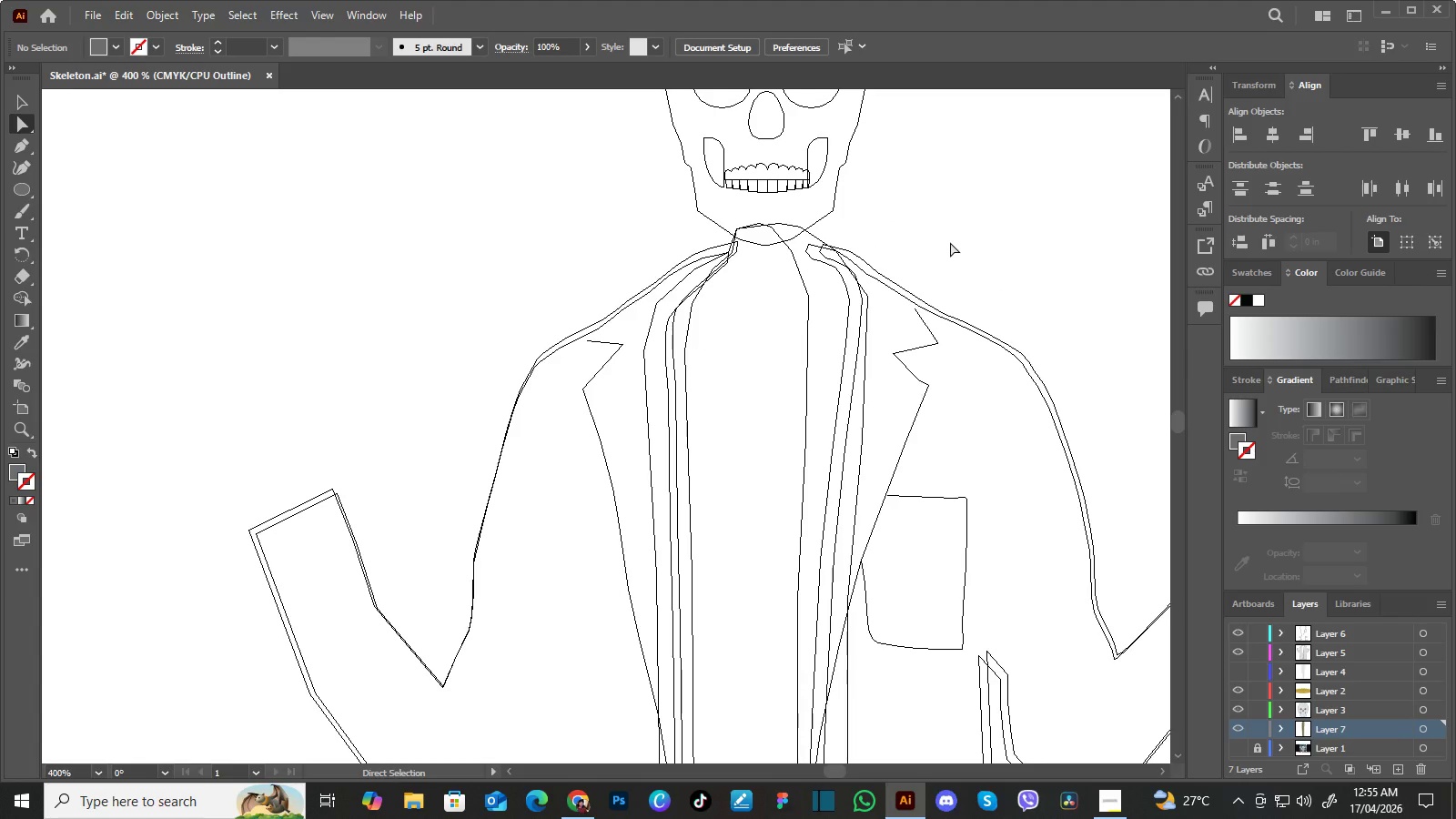 
key(Control+Y)
 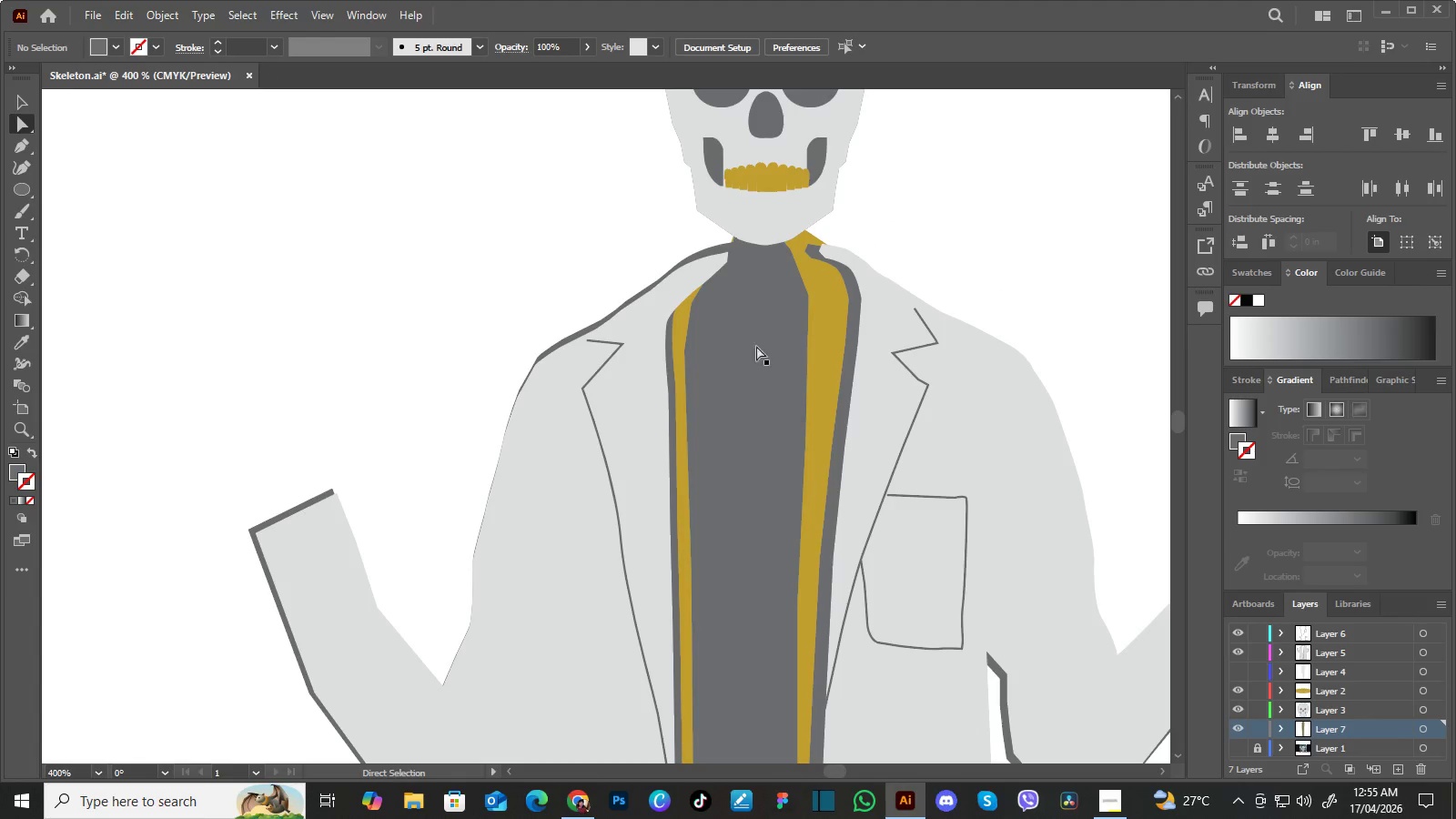 
double_click([735, 353])
 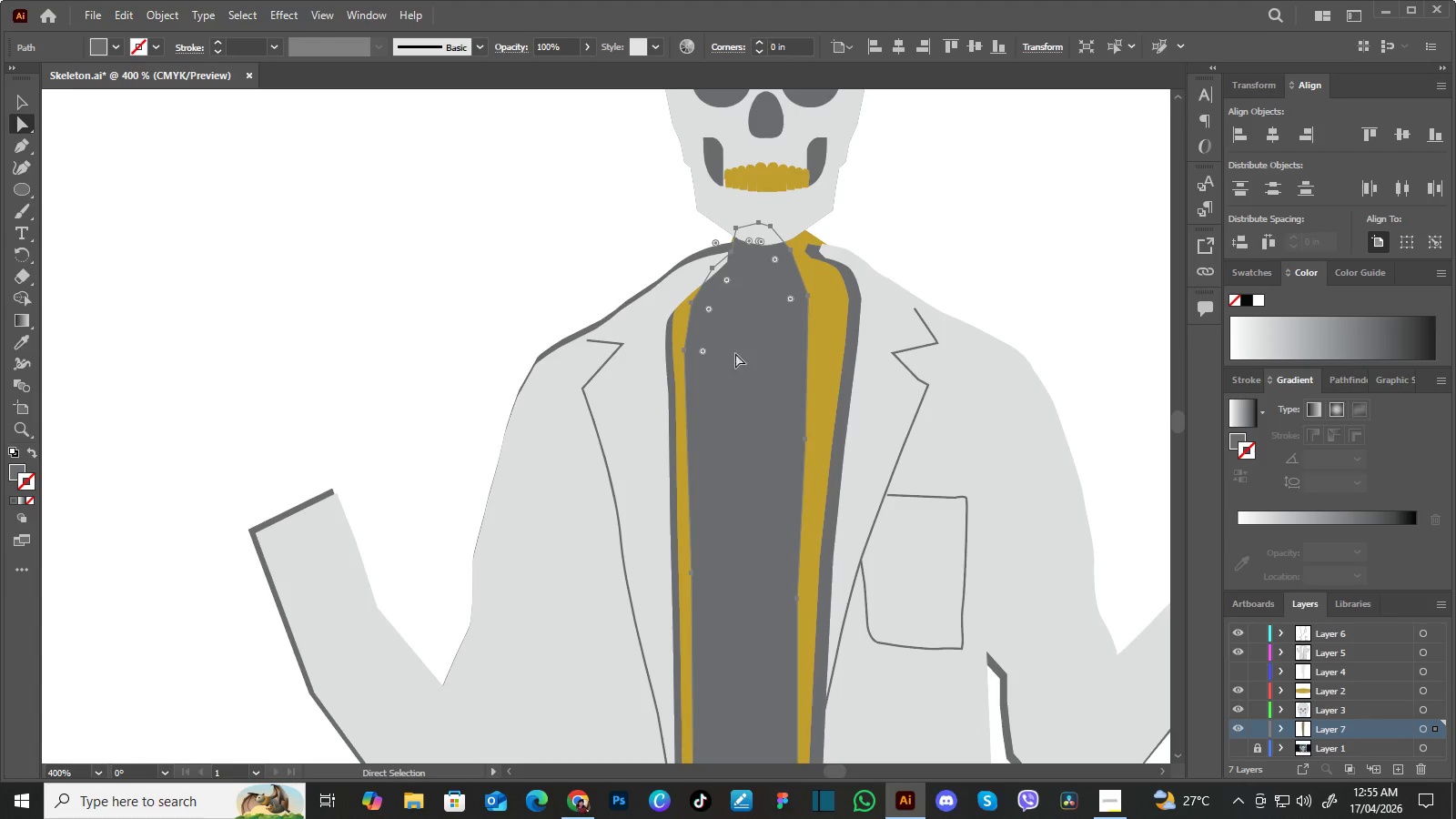 
triple_click([735, 353])
 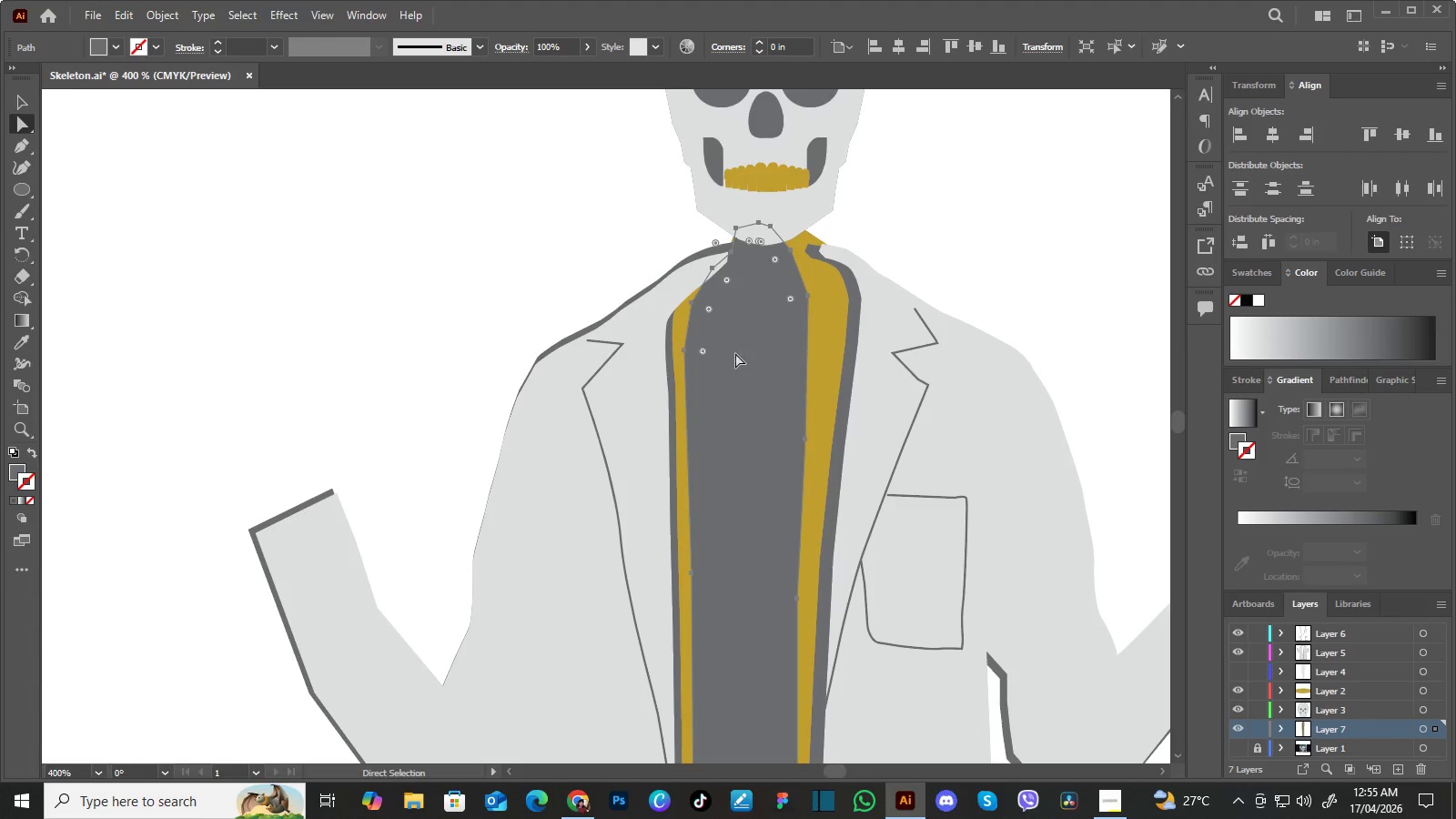 
double_click([735, 353])
 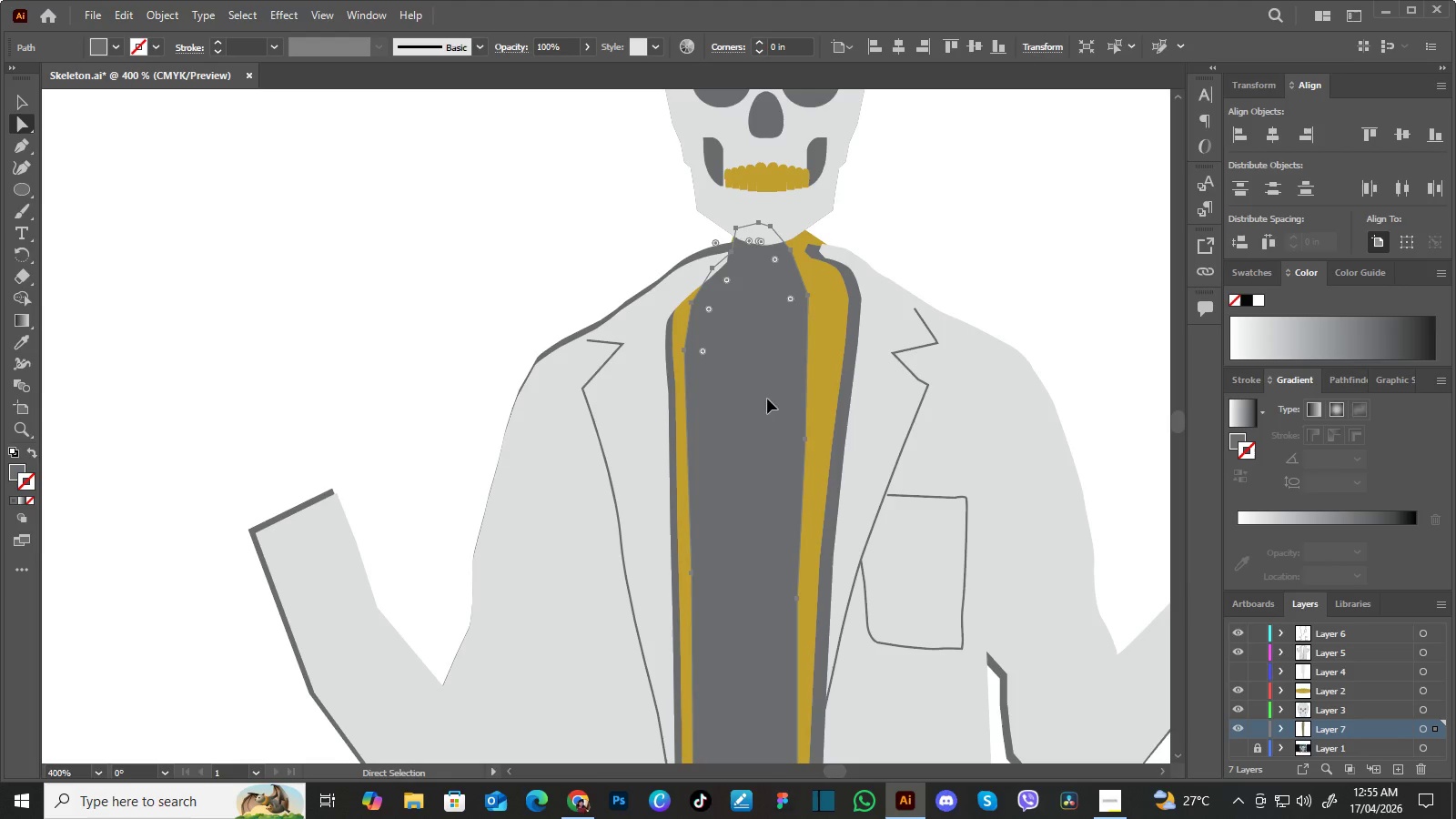 
left_click([767, 399])
 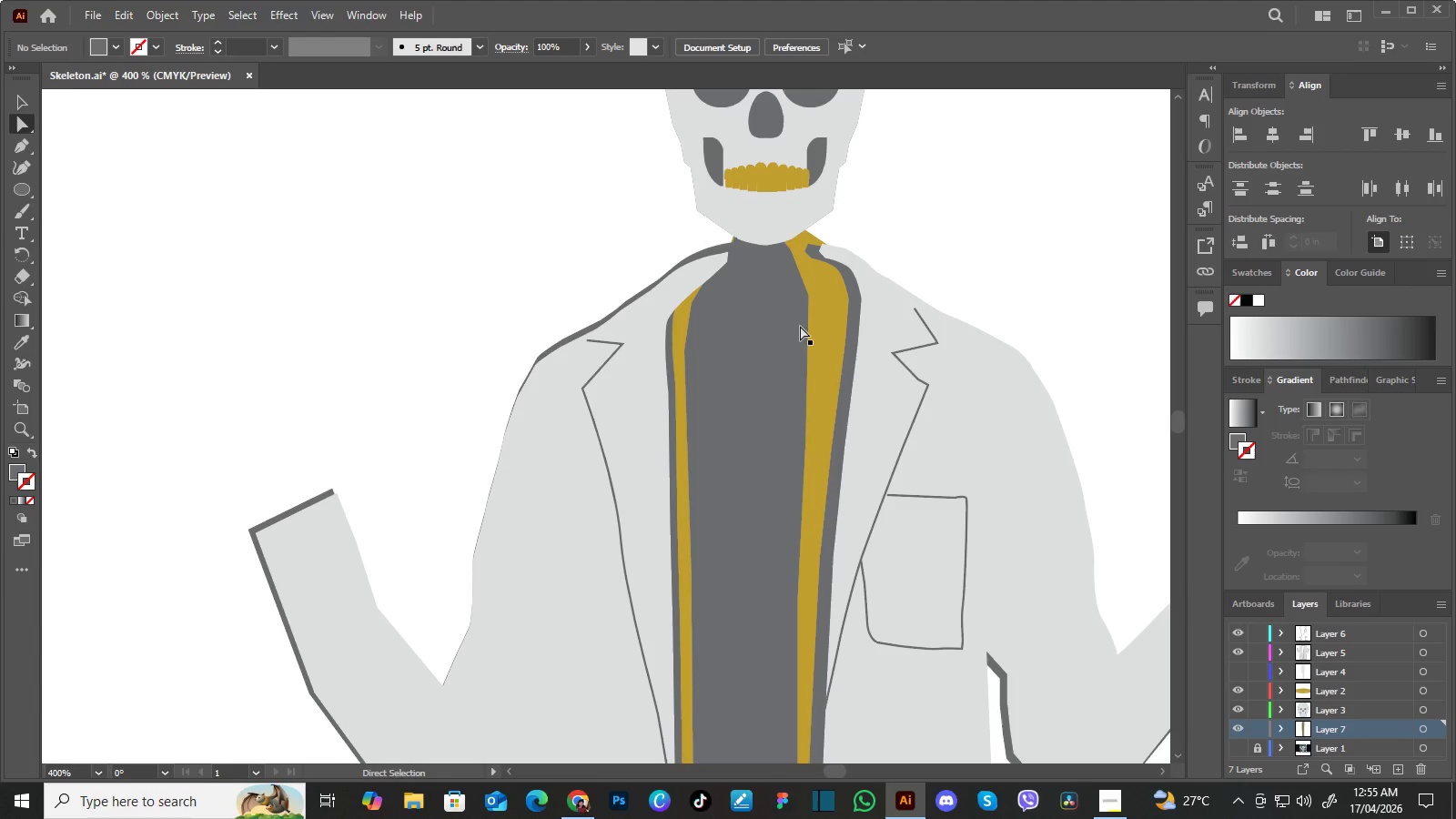 
double_click([767, 359])
 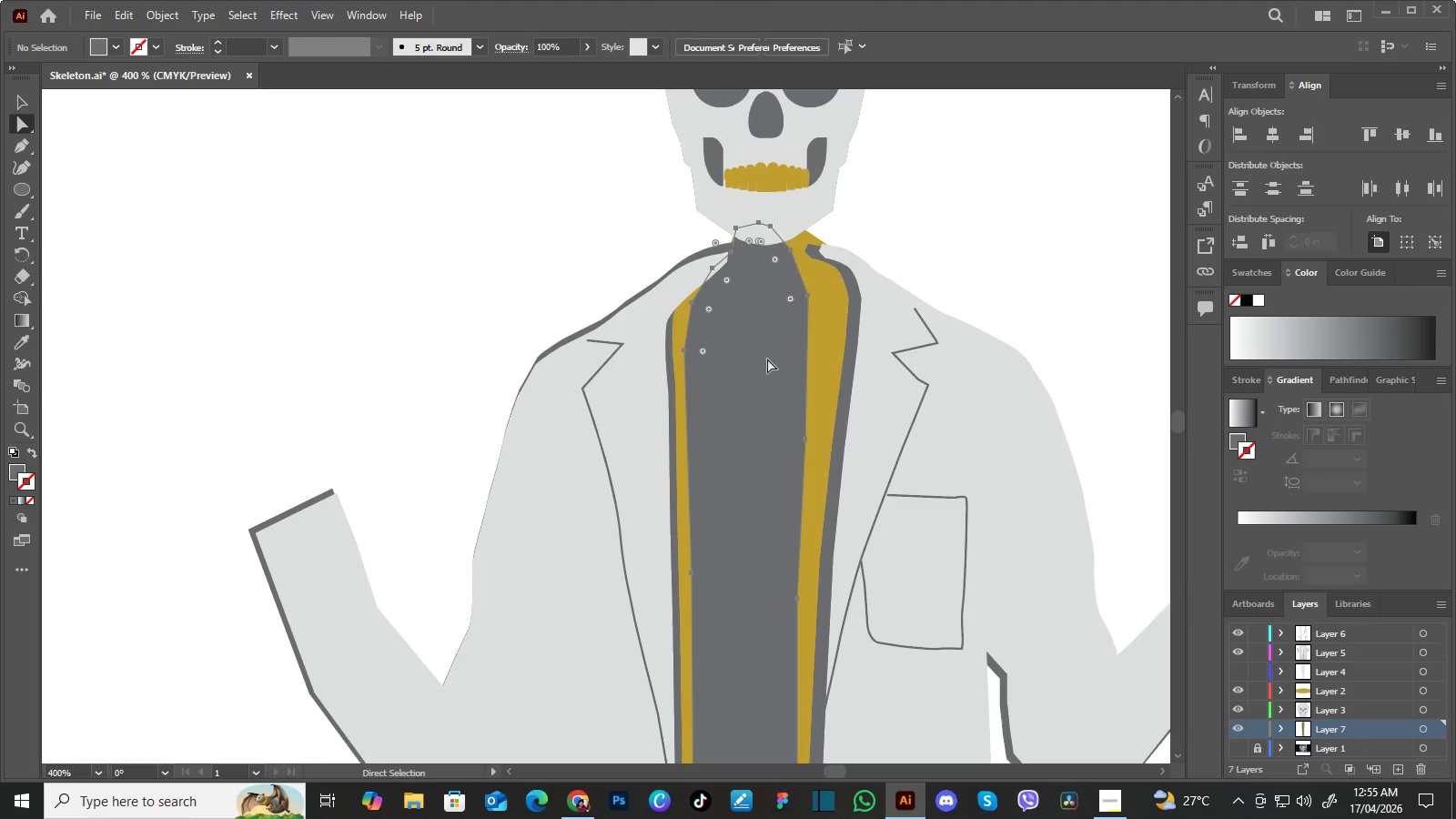 
triple_click([767, 359])
 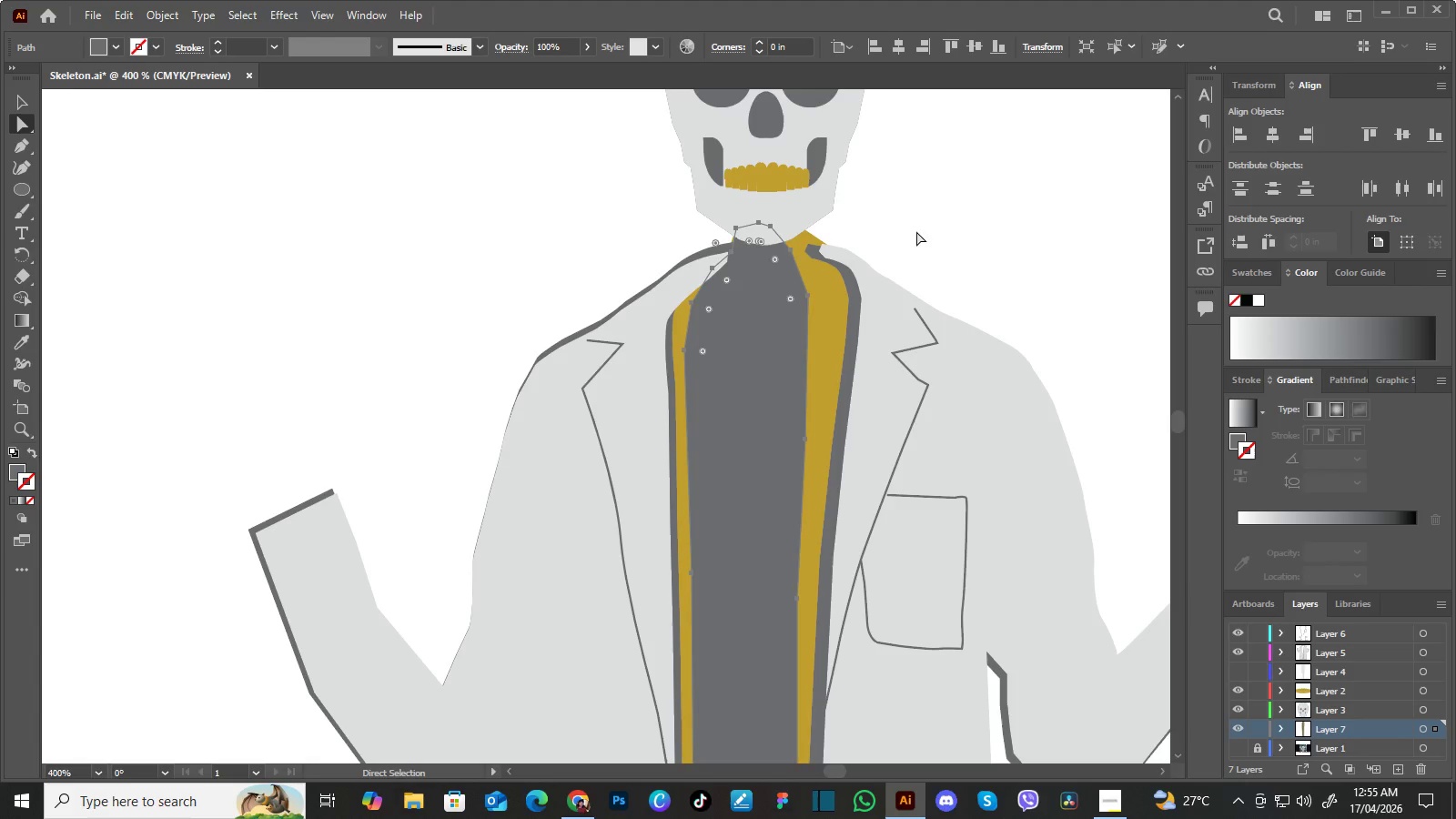 
left_click([930, 217])
 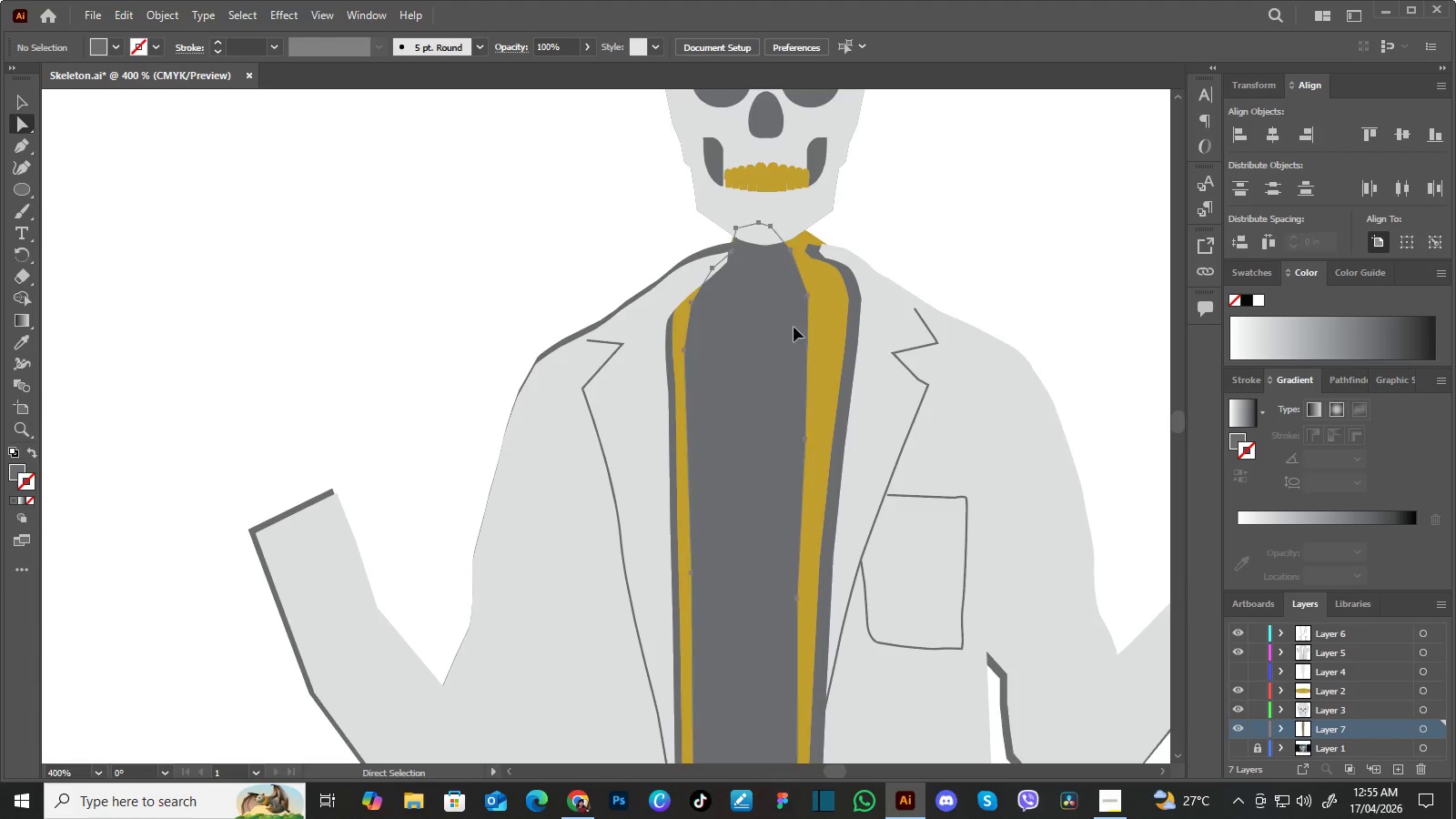 
double_click([794, 327])
 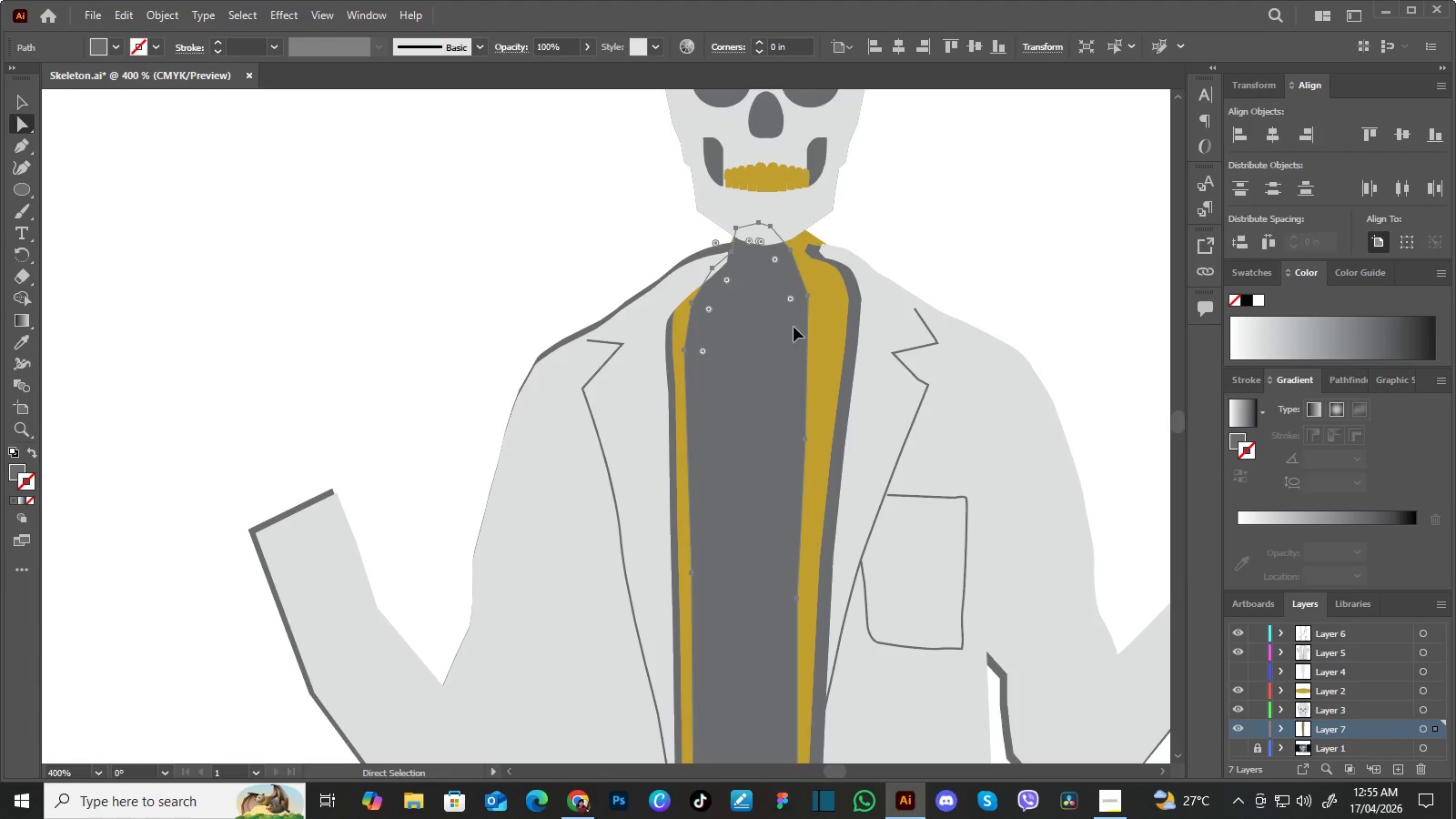 
triple_click([794, 327])
 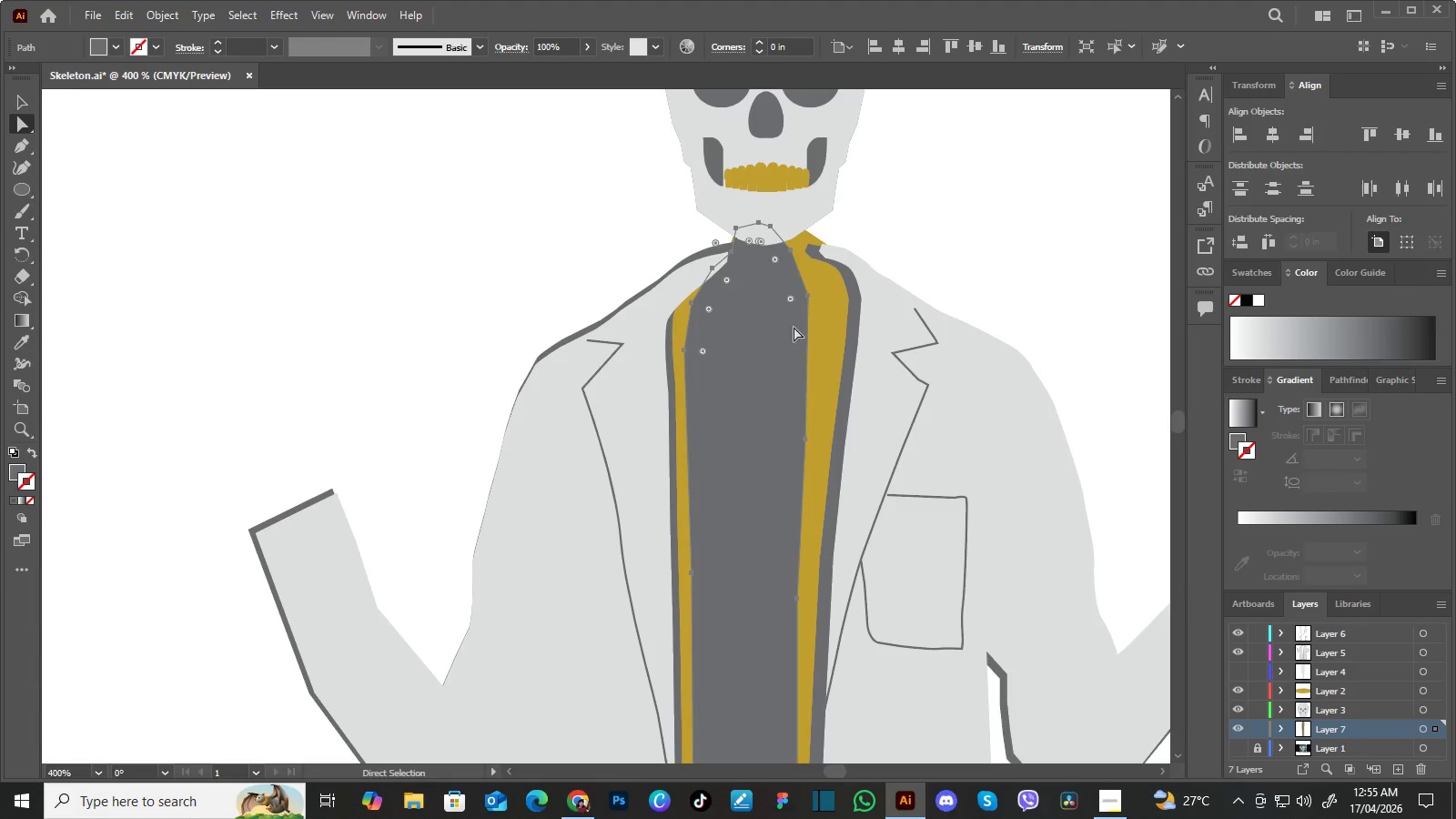 
triple_click([794, 327])
 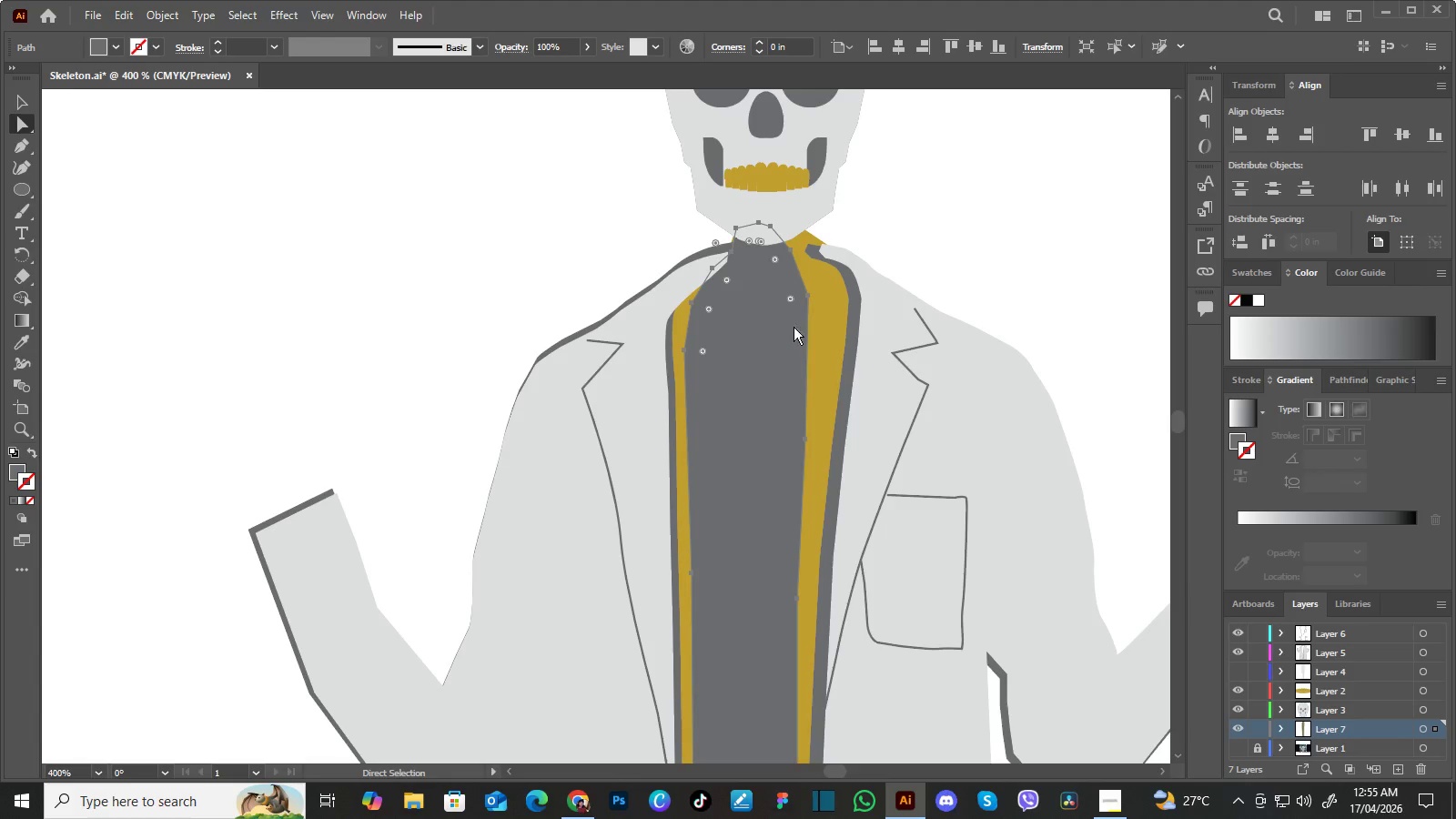 
right_click([794, 327])
 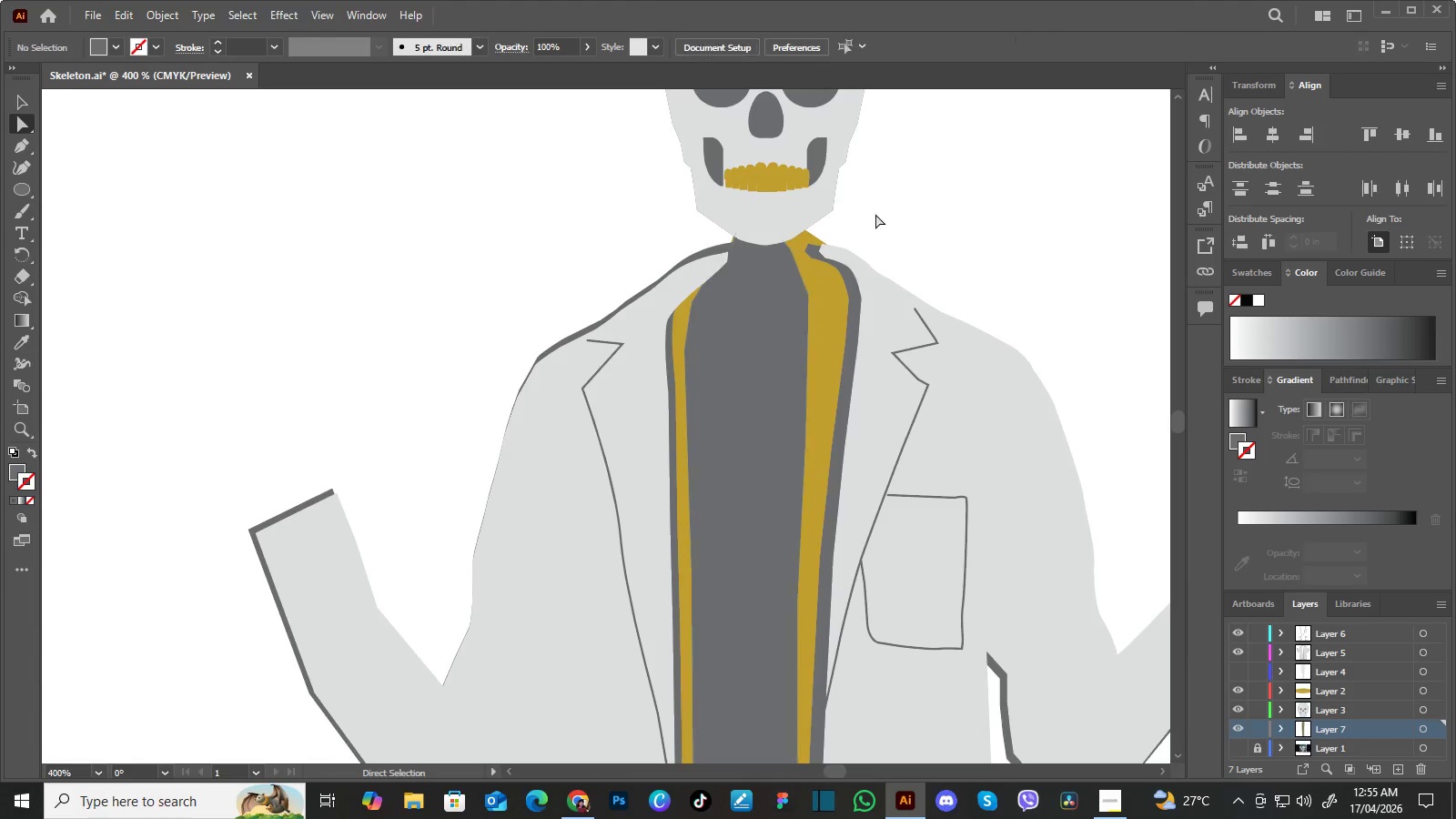 
double_click([773, 313])
 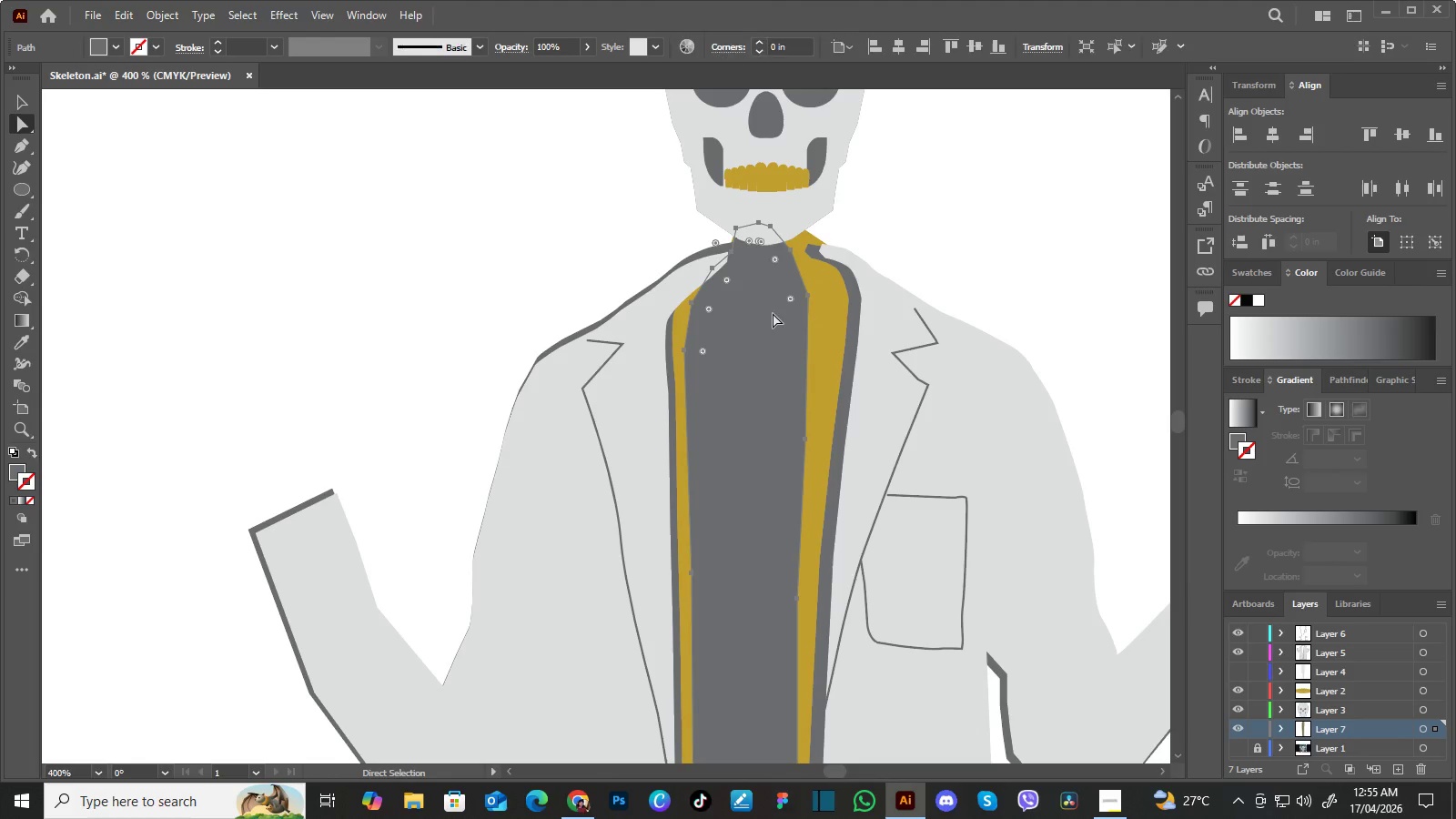 
triple_click([773, 313])
 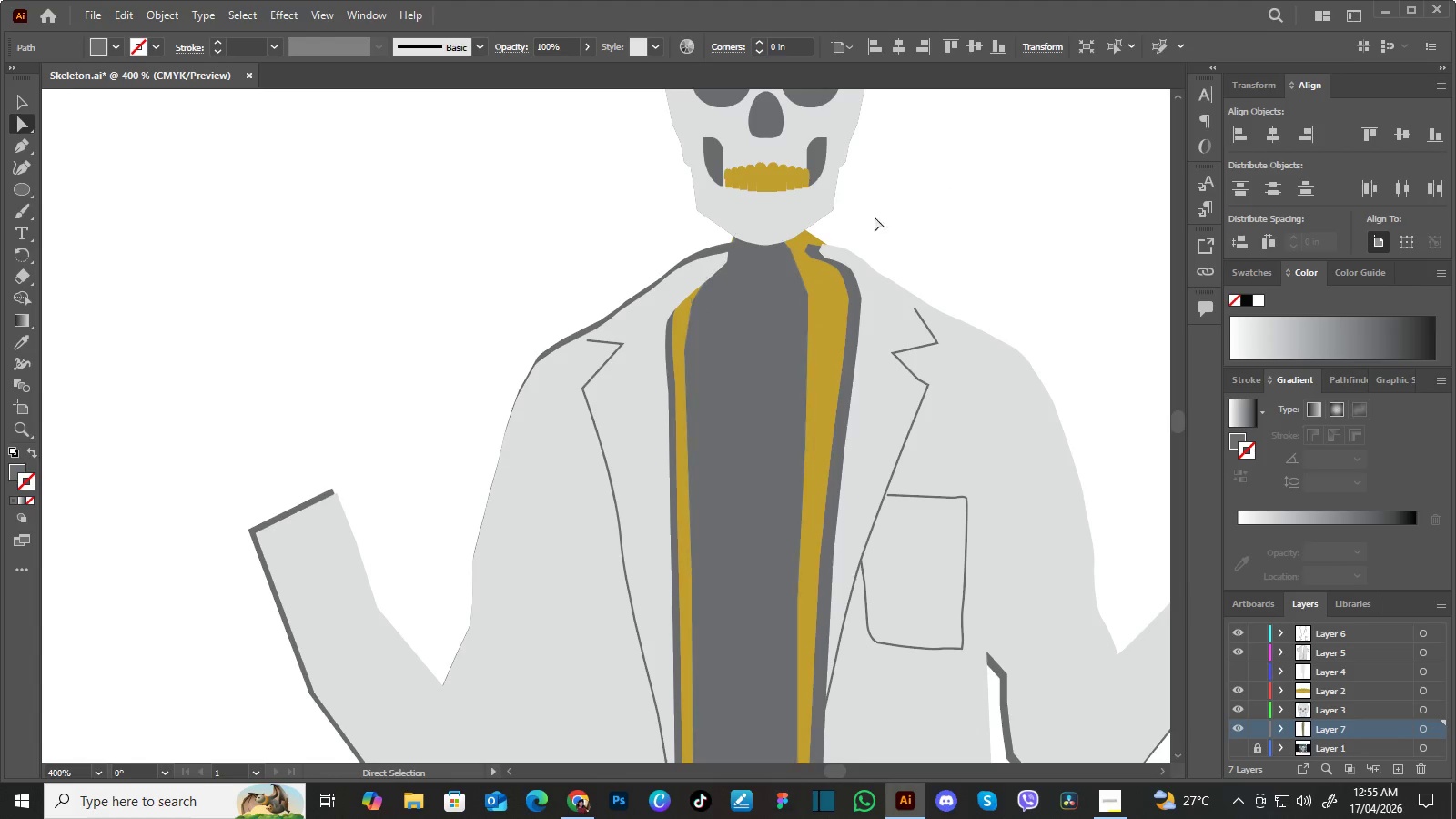 
double_click([736, 333])
 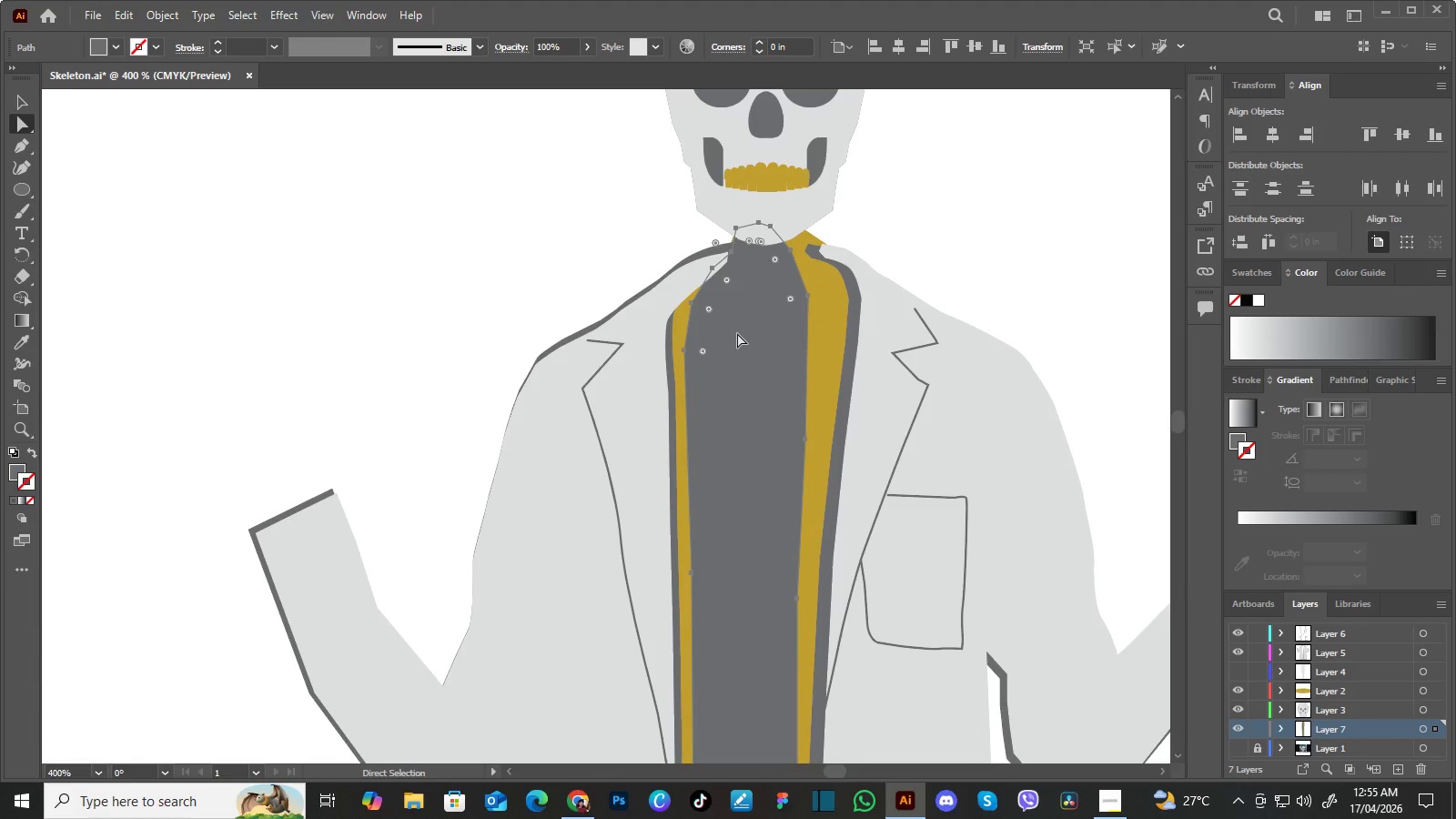 
key(Enter)
 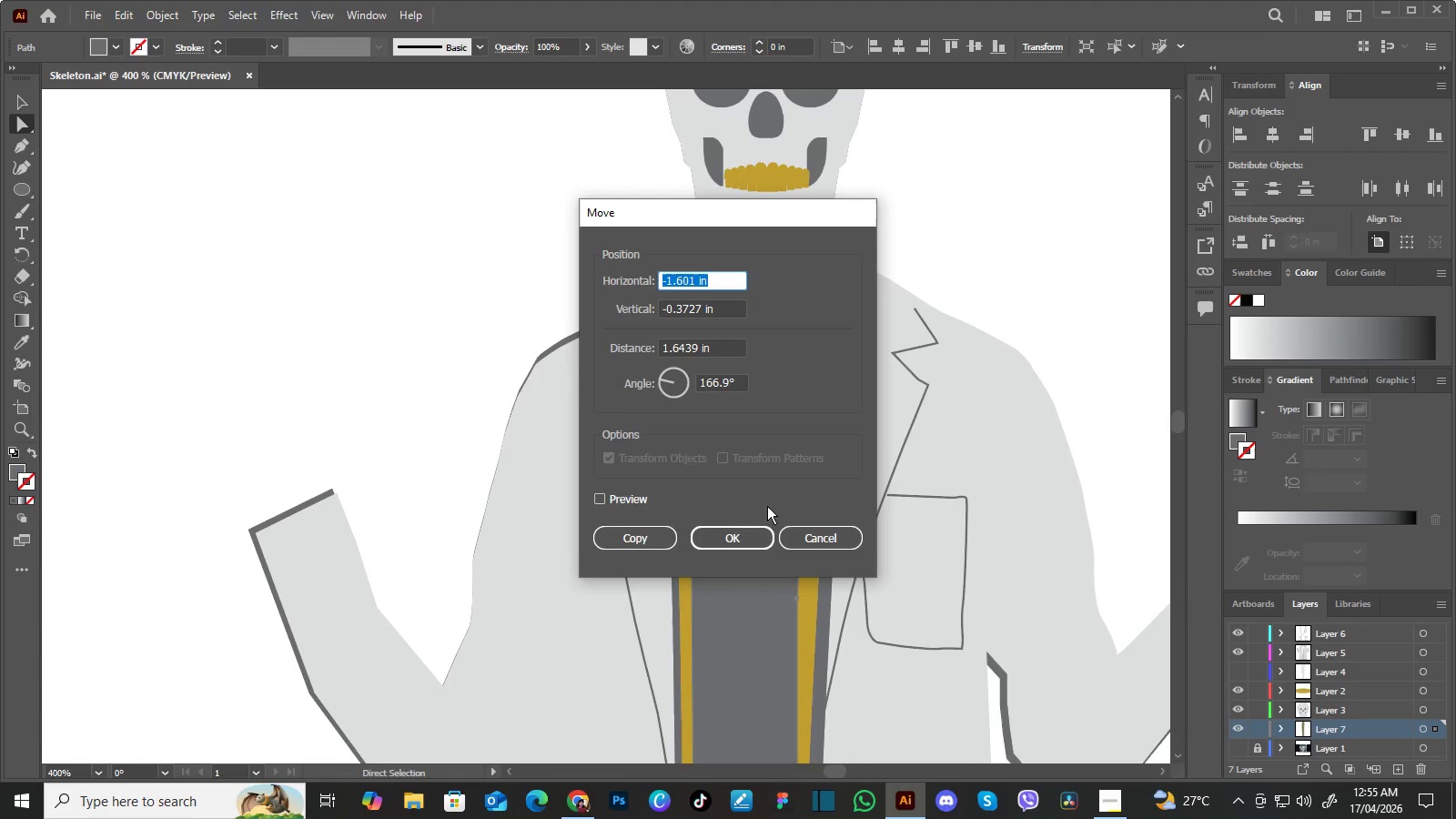 
left_click([753, 531])
 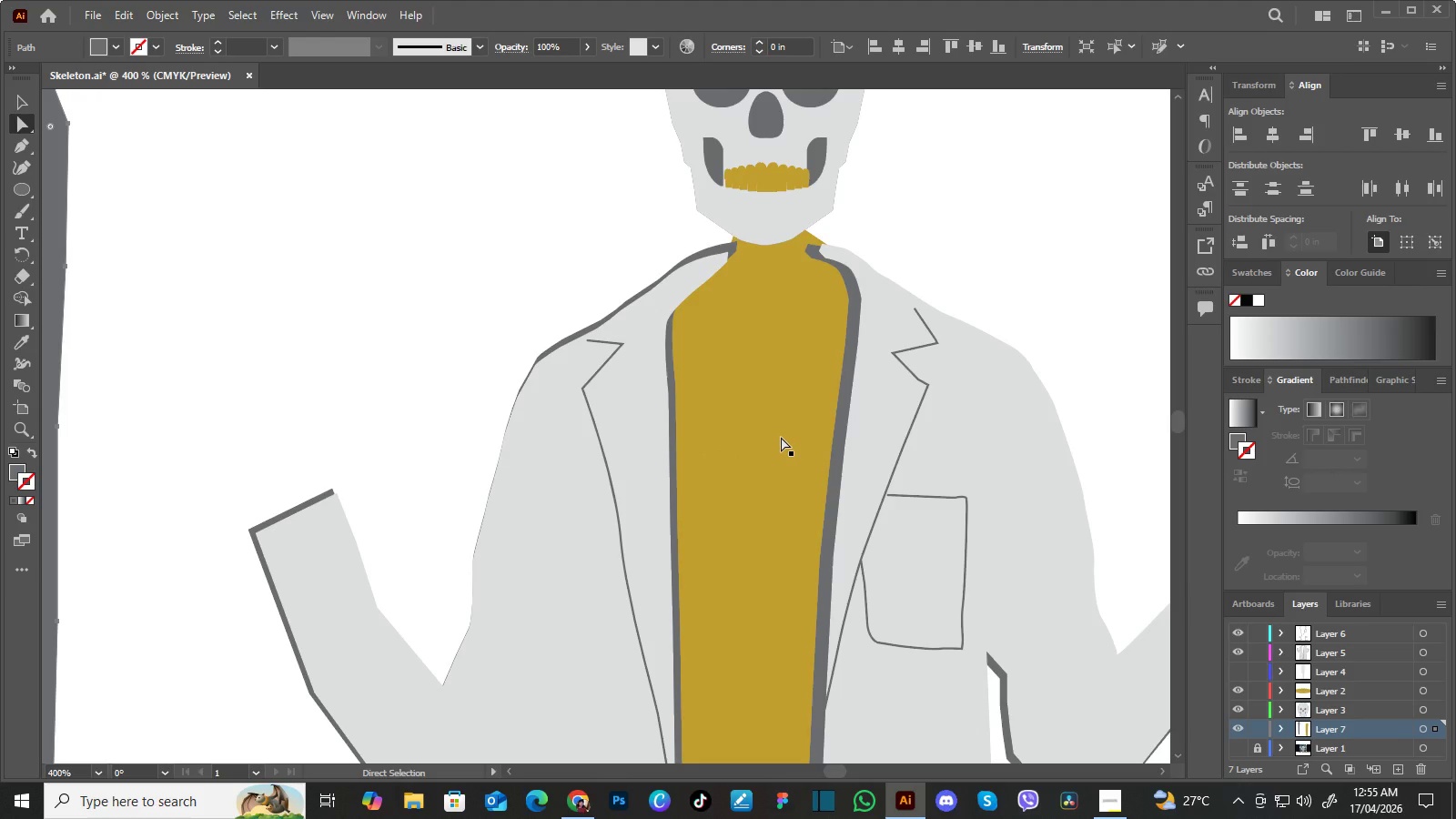 
key(Control+Z)
 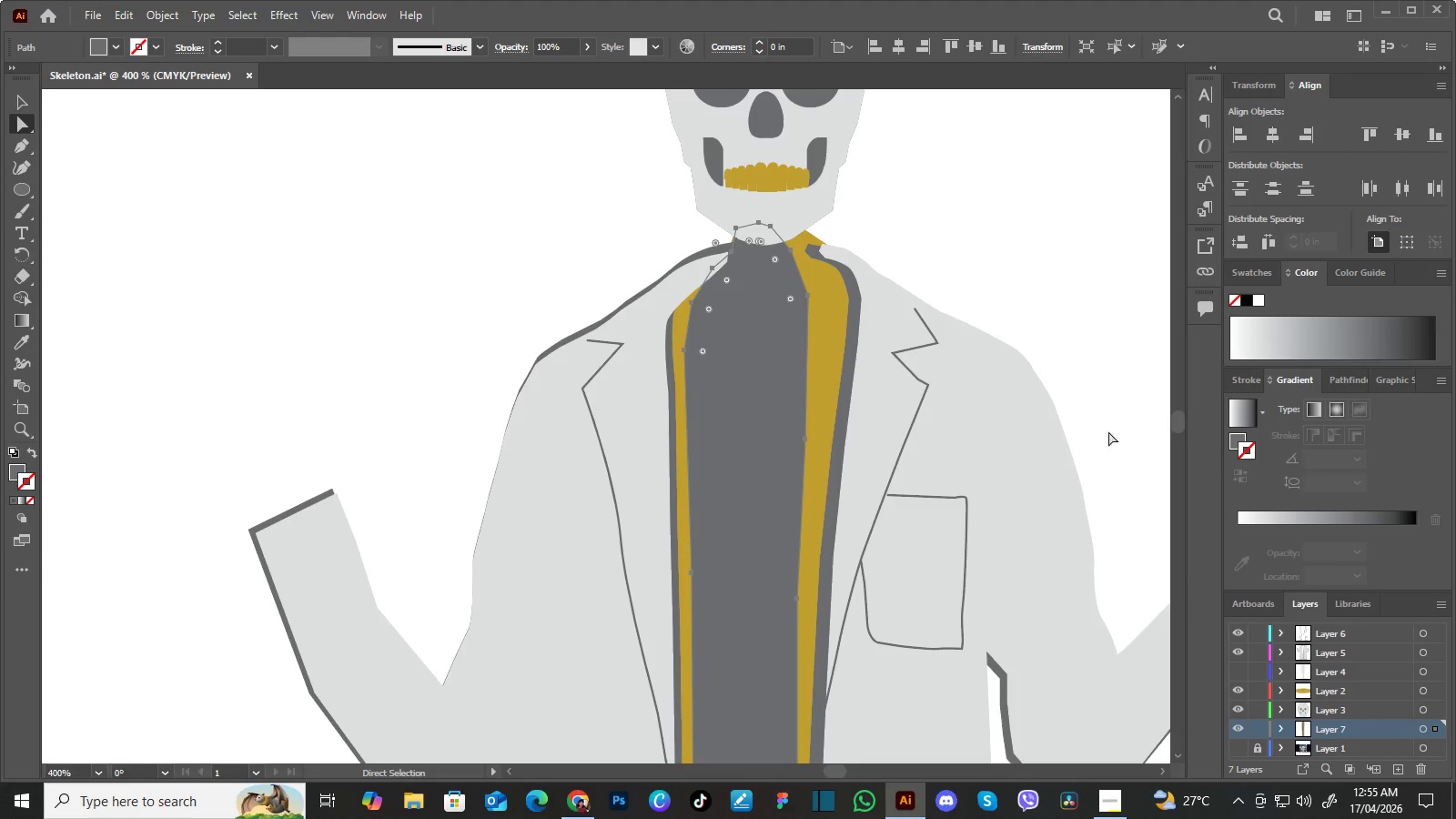 
wait(9.2)
 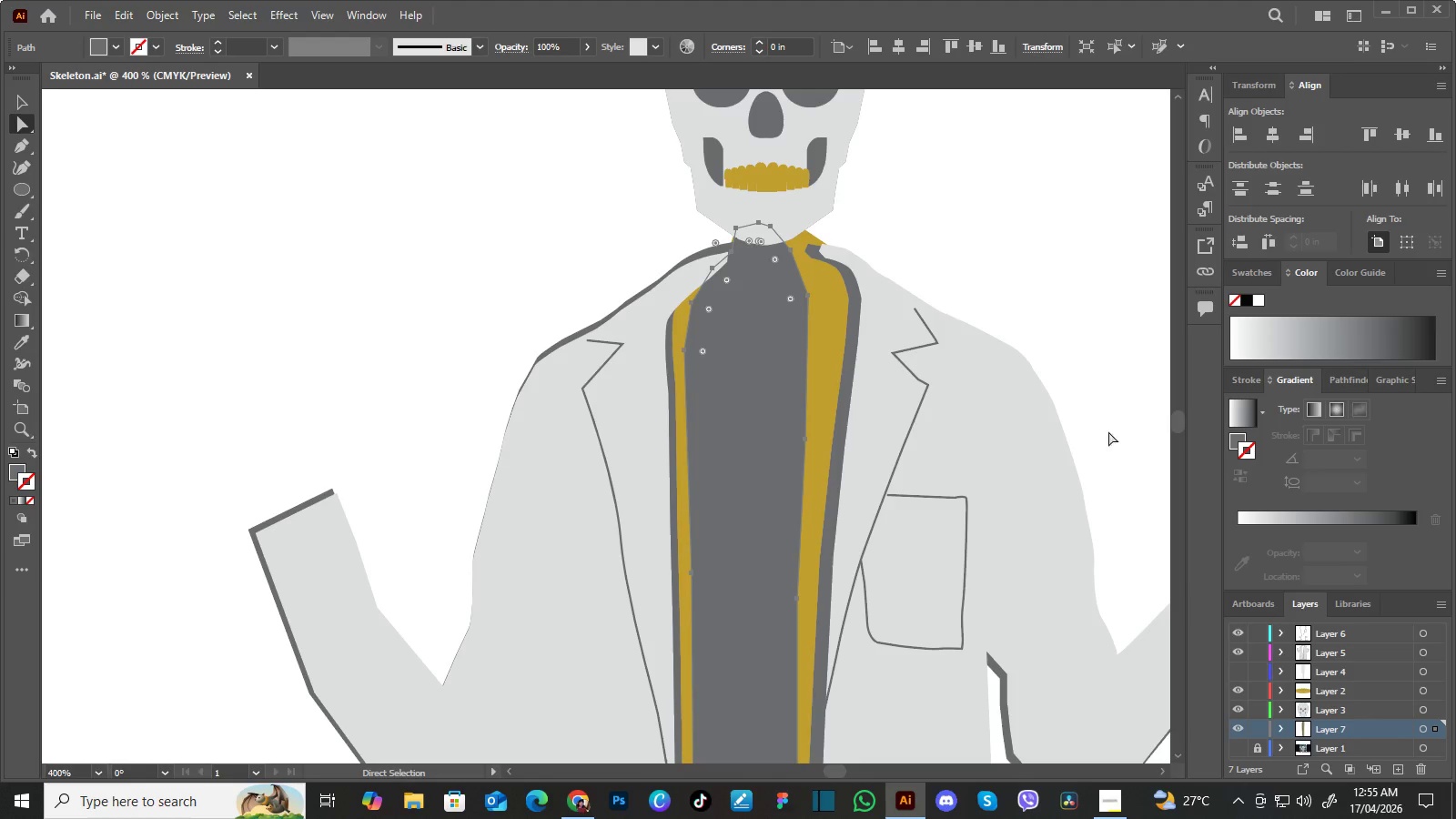 
left_click([1239, 652])
 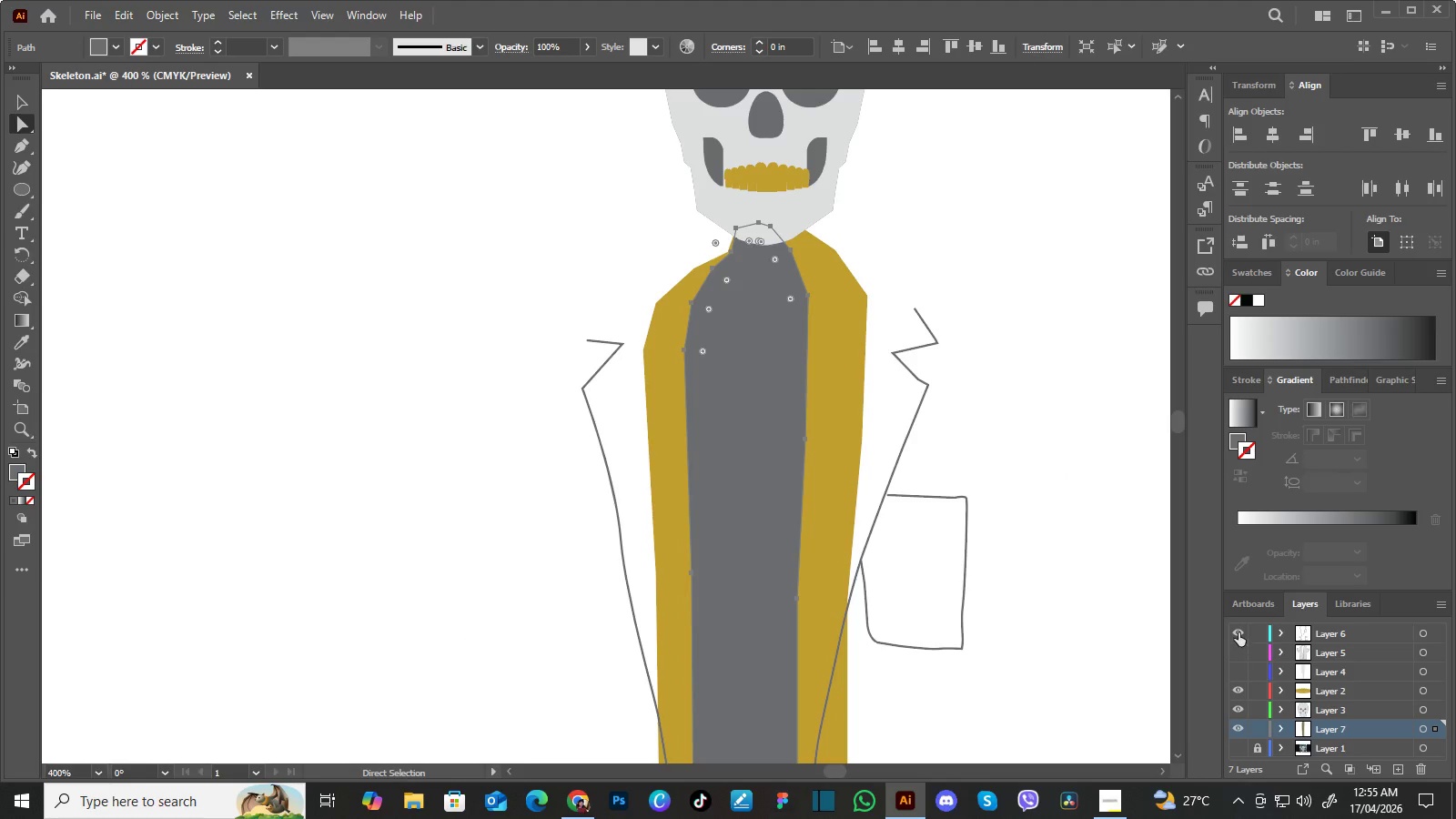 
left_click([1239, 632])
 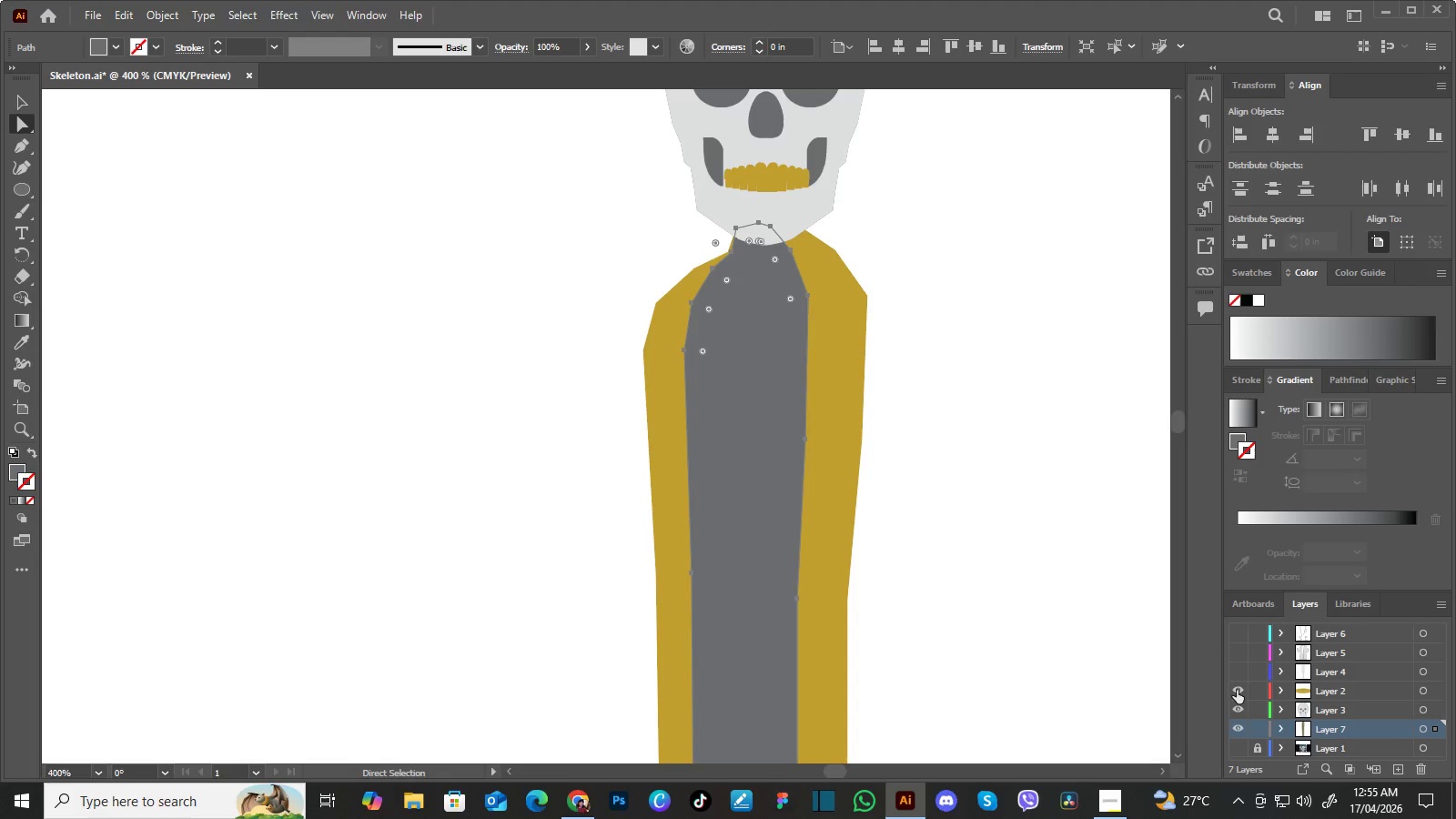 
left_click([1237, 690])
 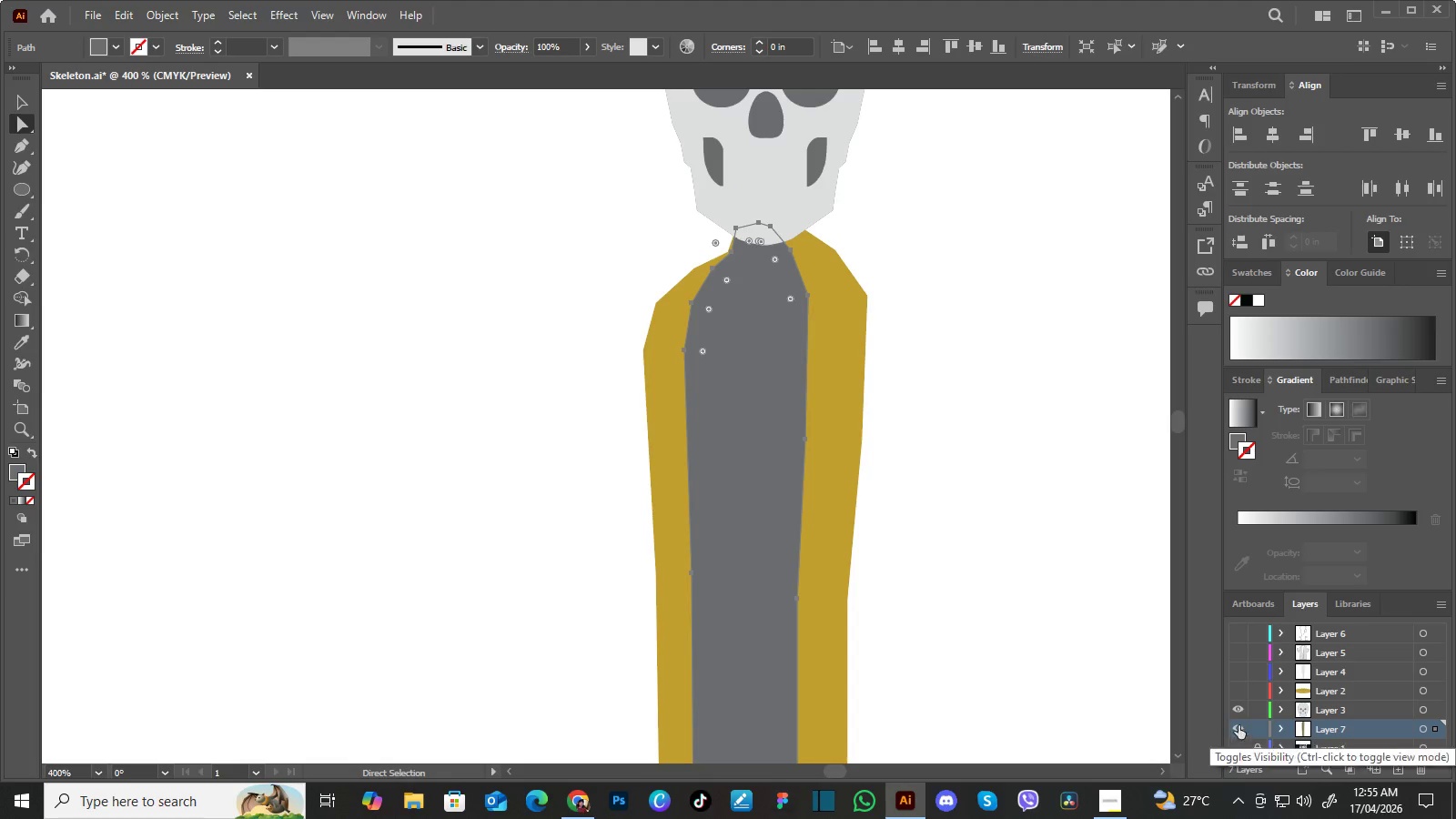 
left_click([1236, 710])
 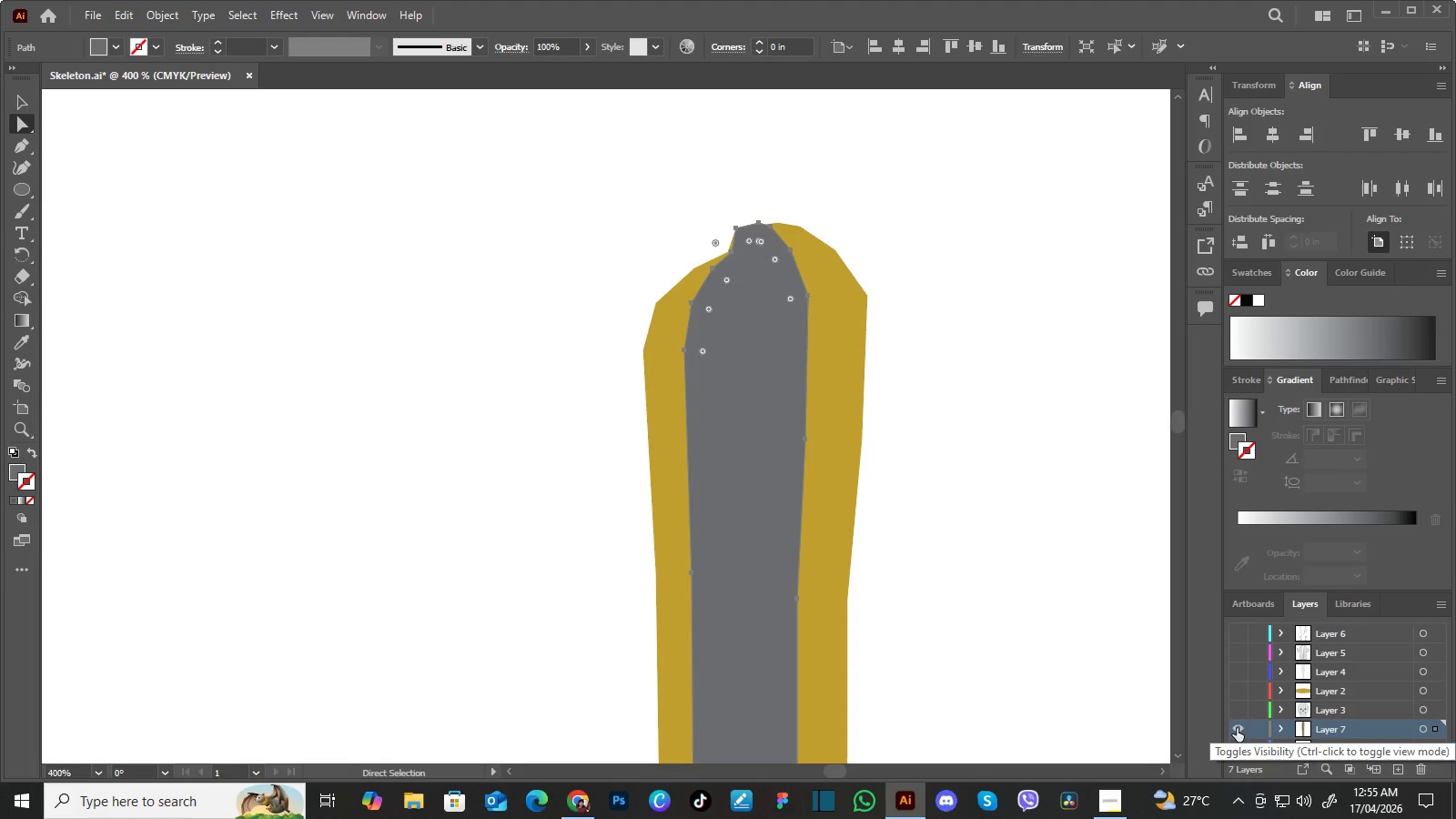 
left_click([1237, 728])
 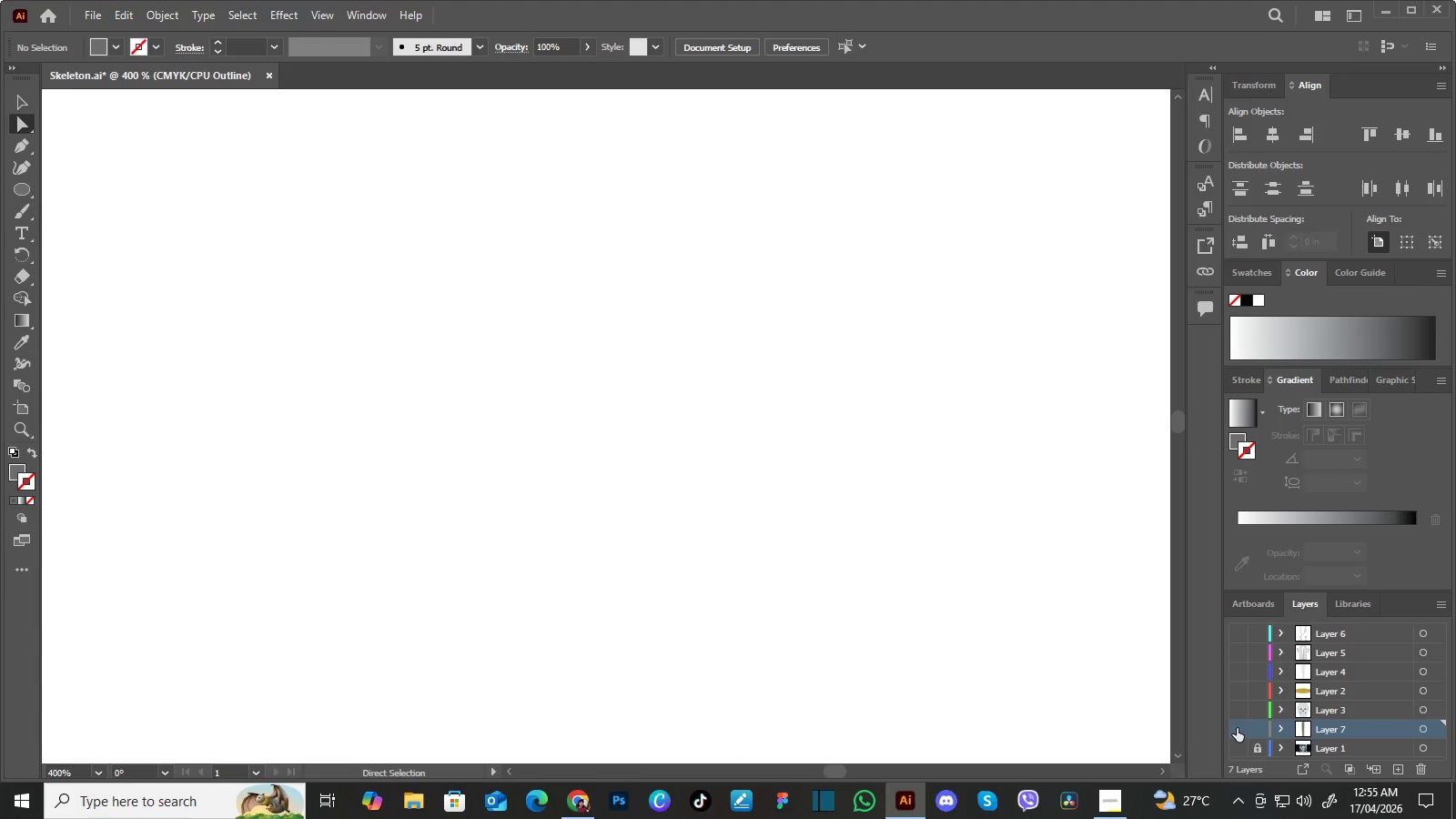 
left_click([1237, 728])
 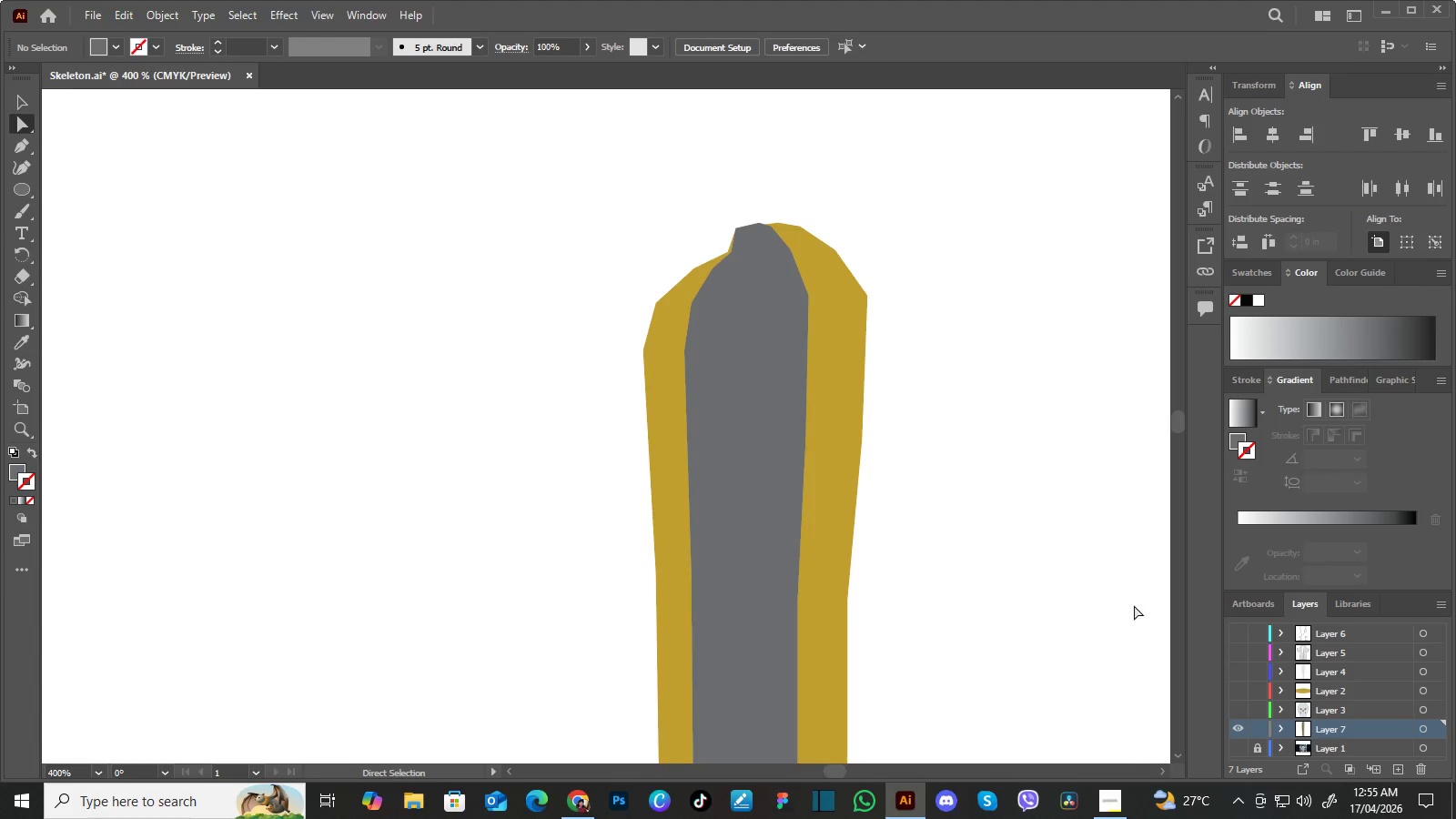 
left_click([726, 453])
 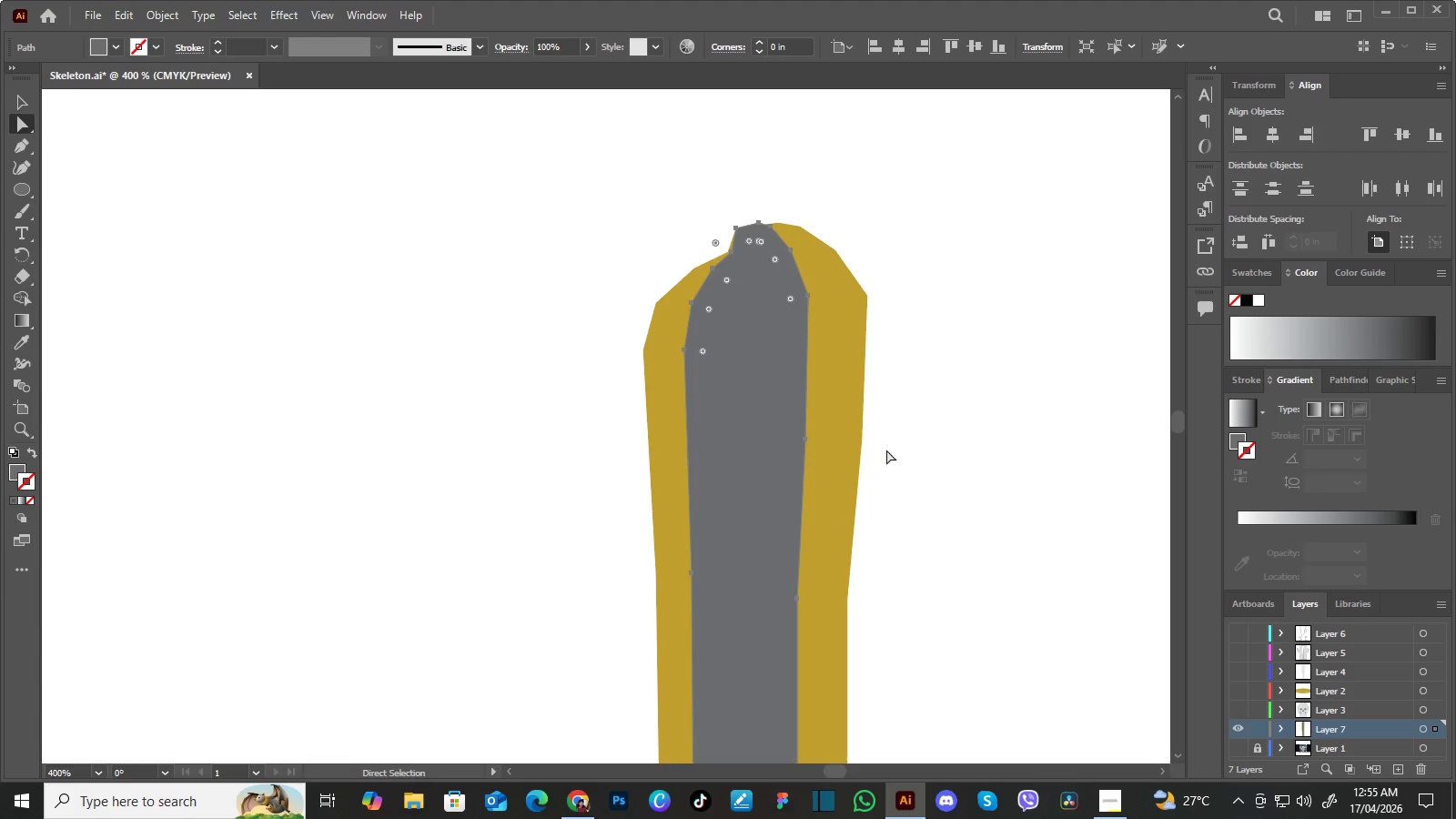 
left_click([974, 456])
 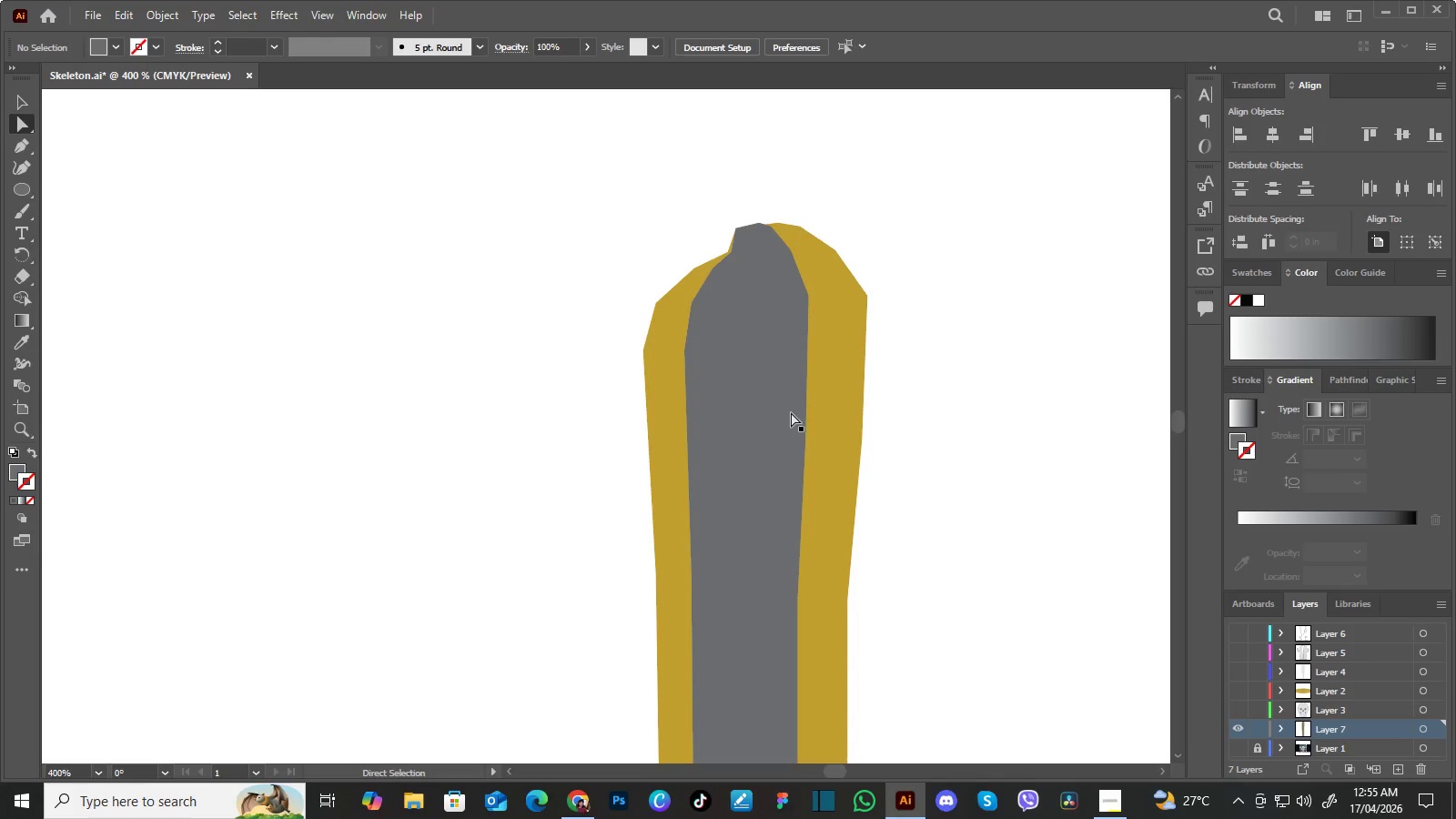 
key(V)
 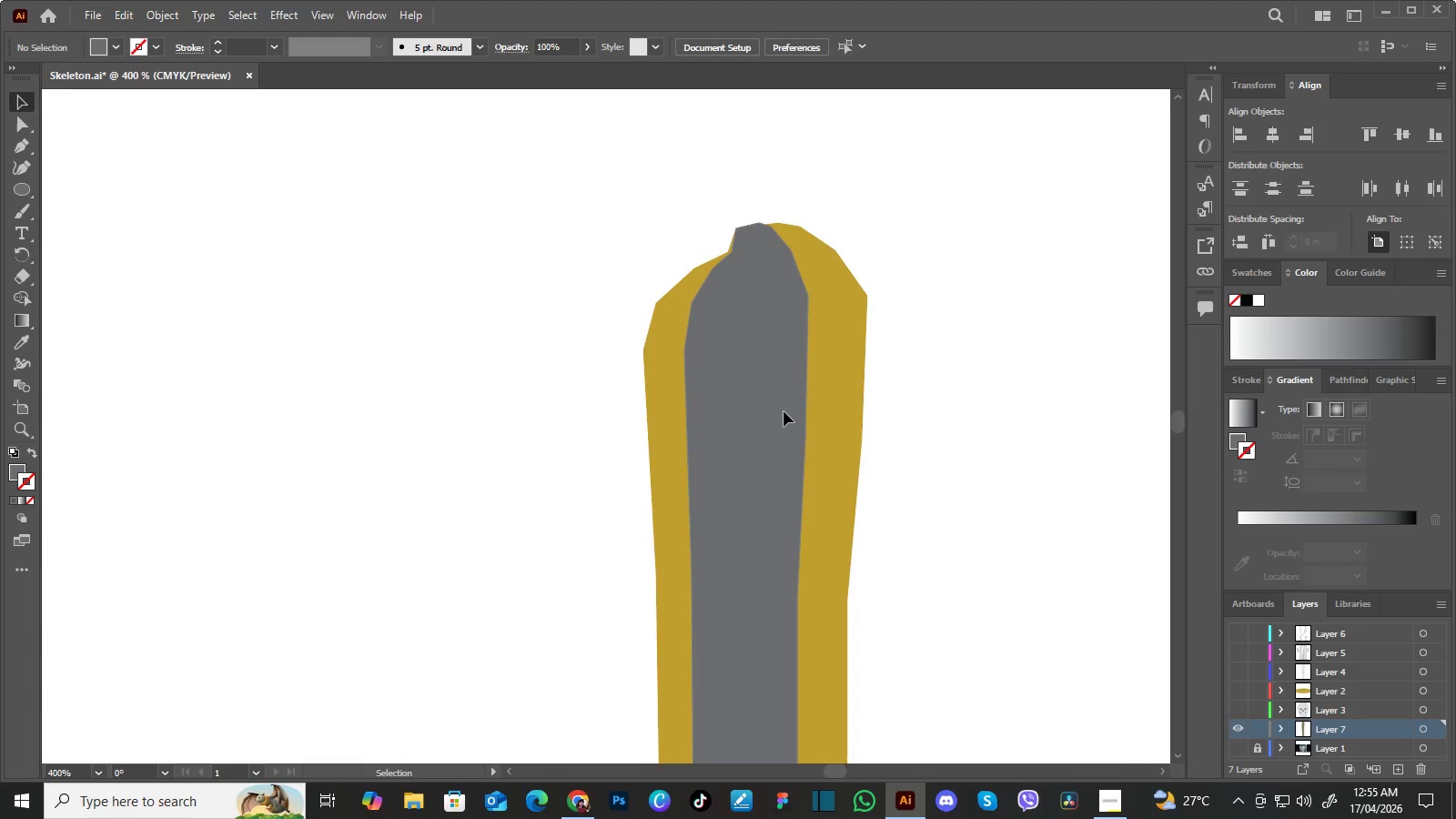 
left_click([784, 411])
 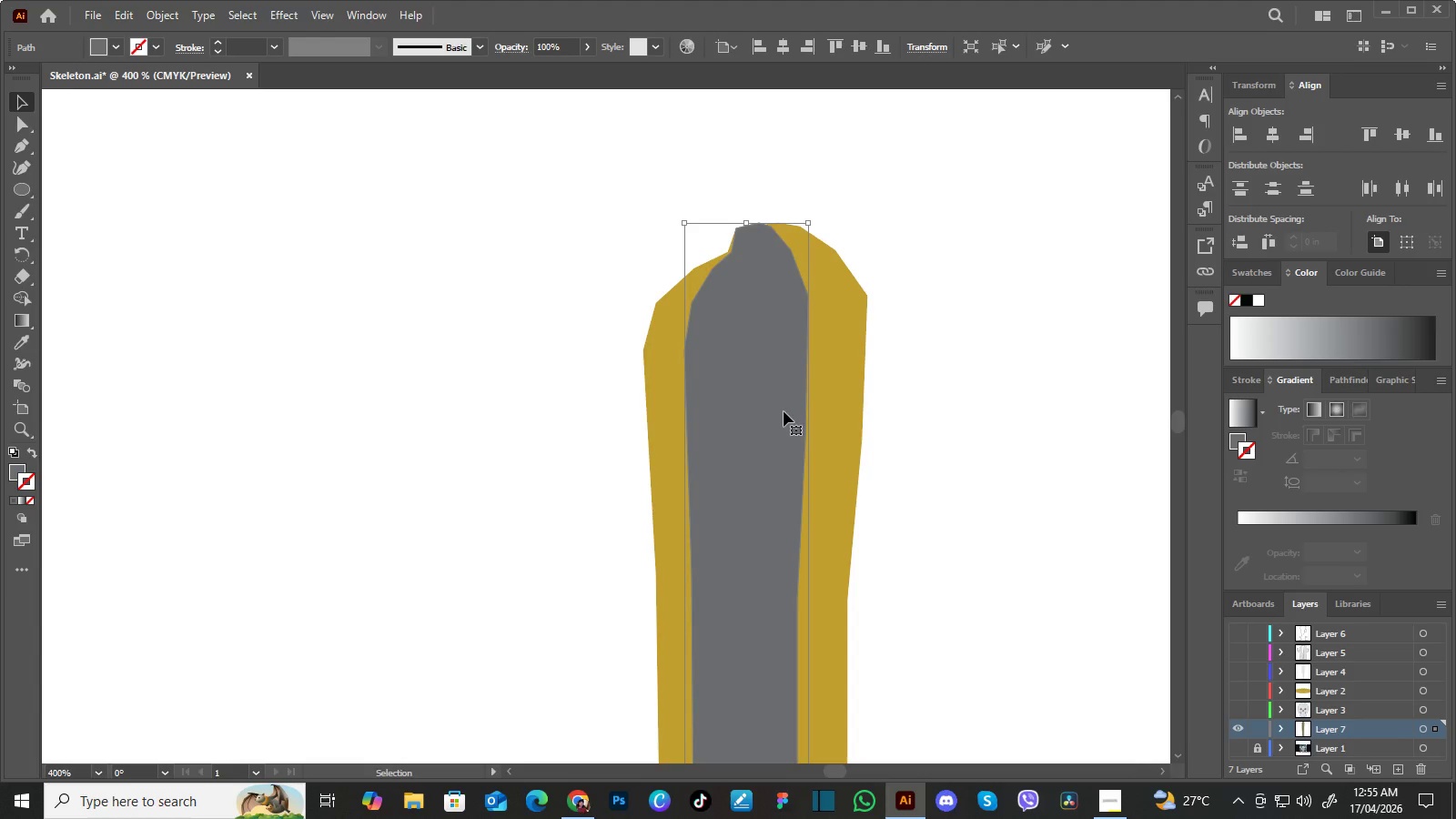 
key(Control+U)
 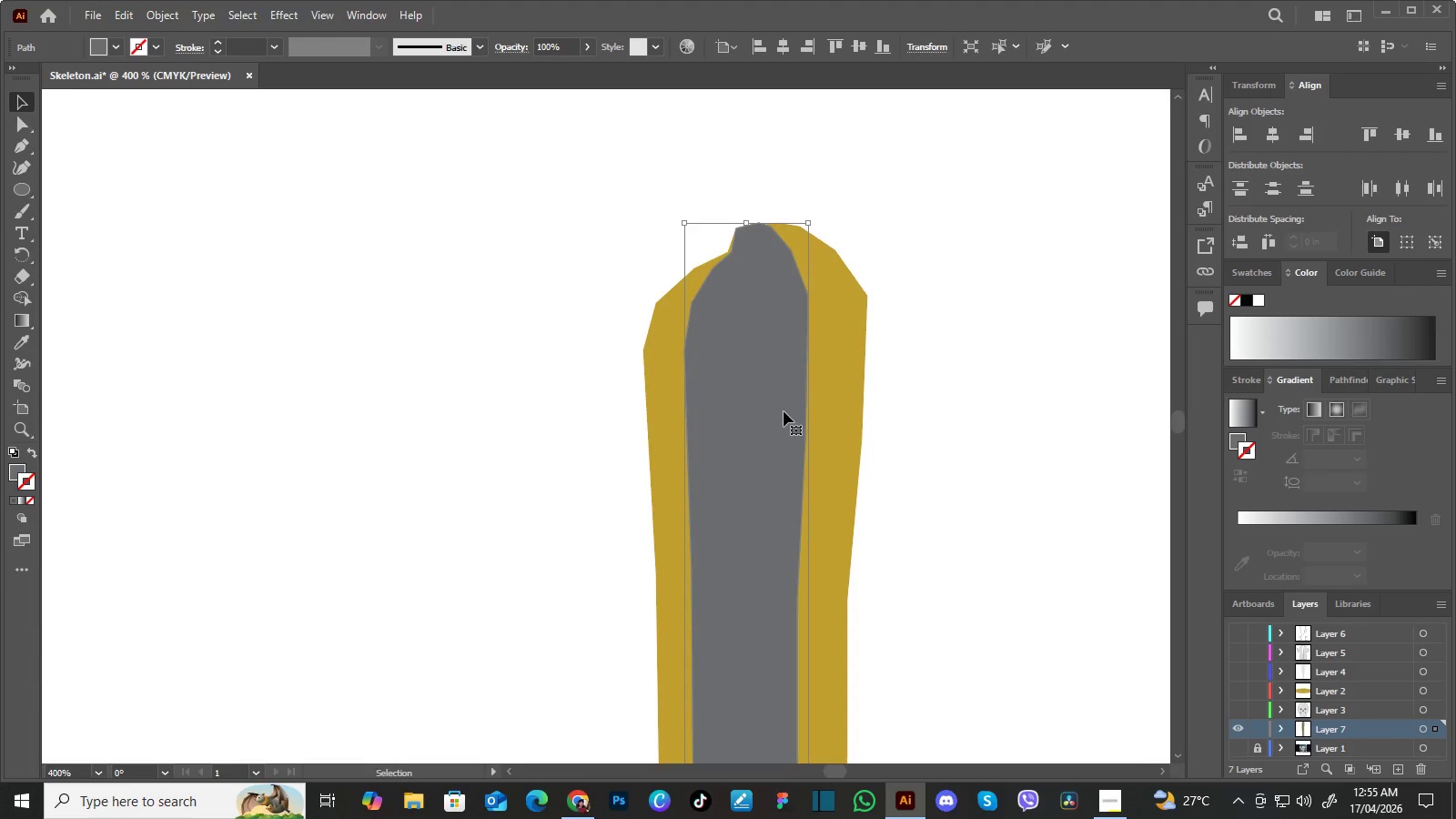 
left_click([1062, 413])
 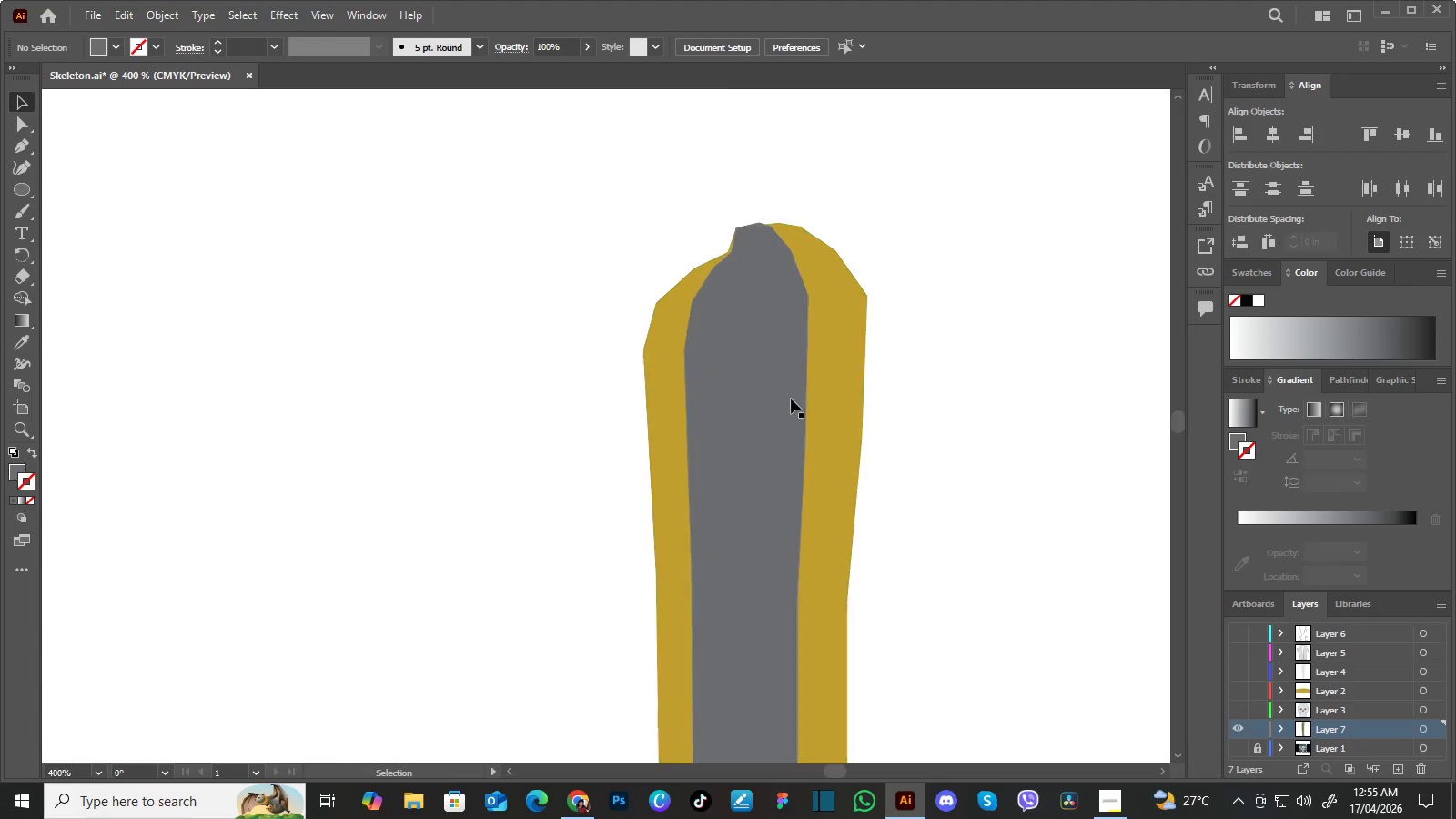 
left_click([790, 399])
 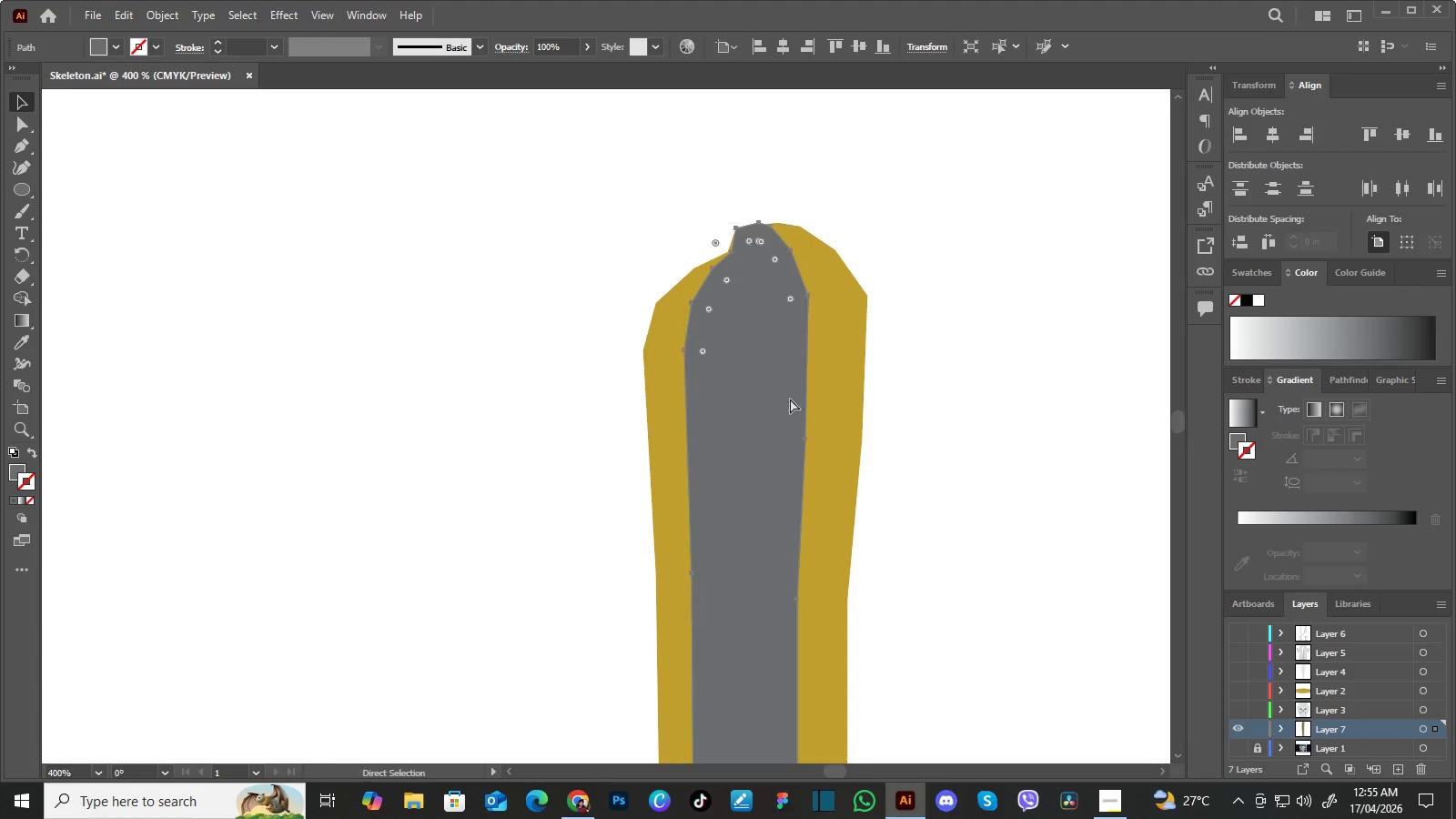 
key(Control+Y)
 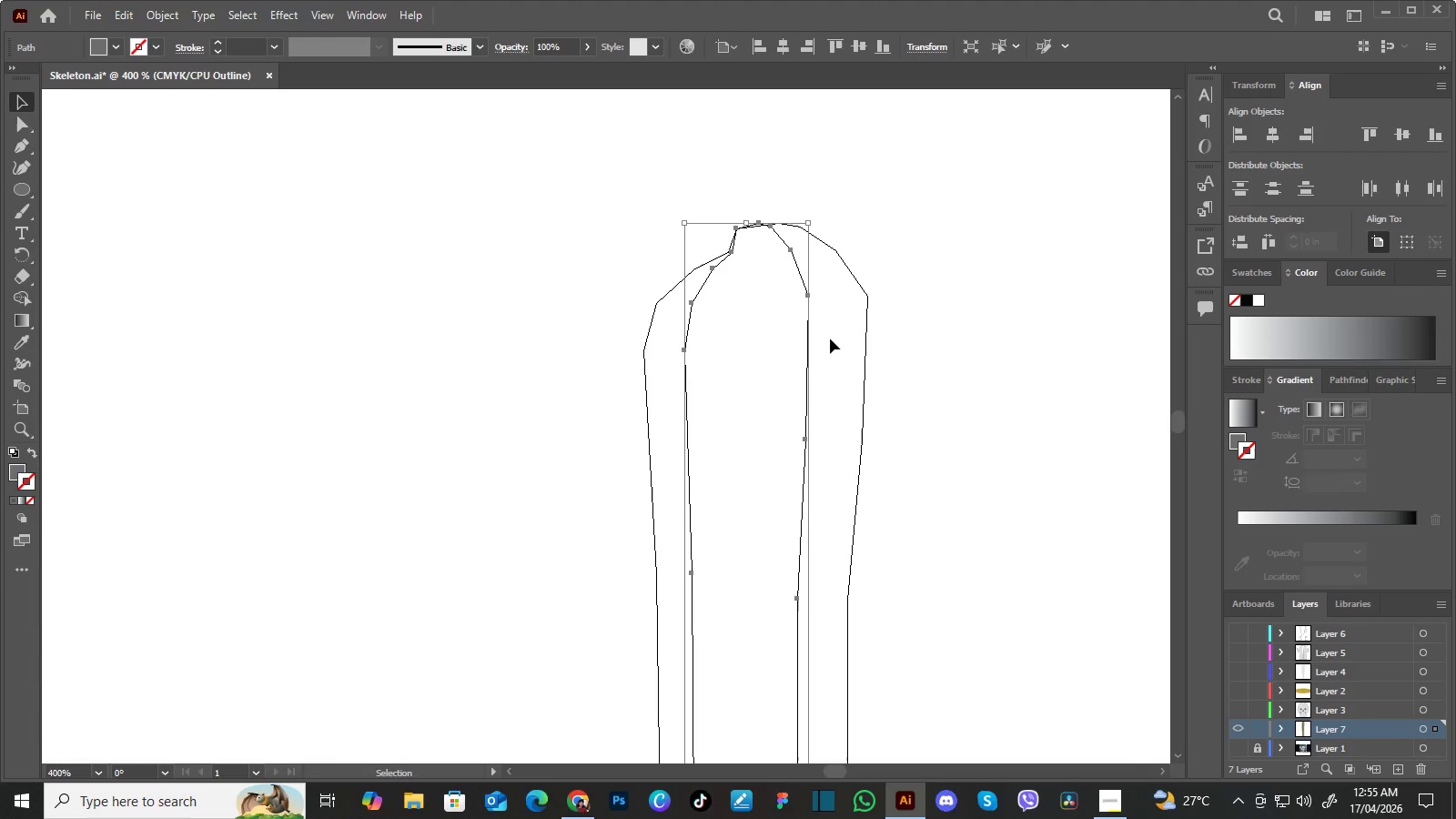 
key(A)
 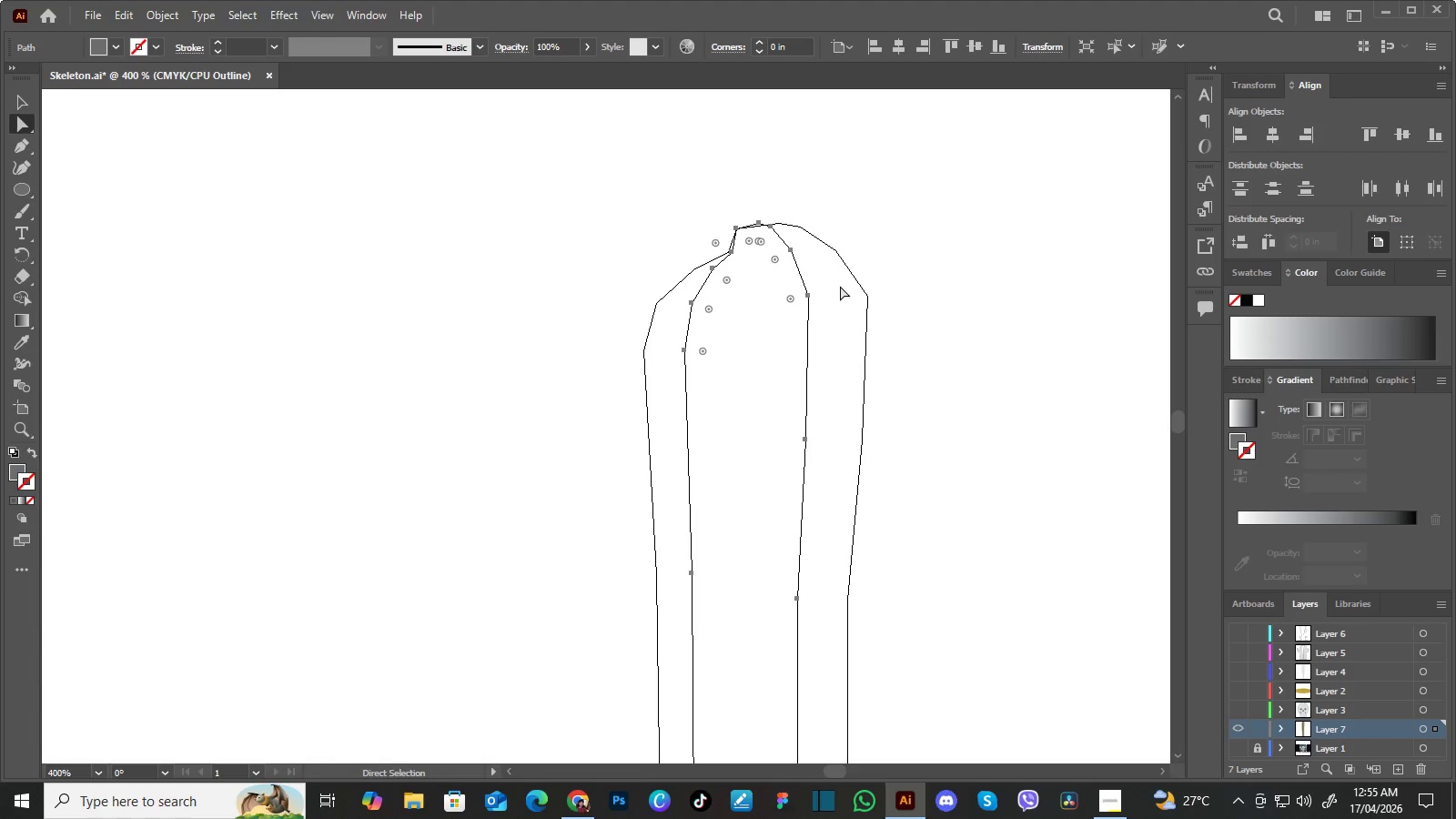 
left_click_drag(start_coordinate=[839, 283], to_coordinate=[797, 313])
 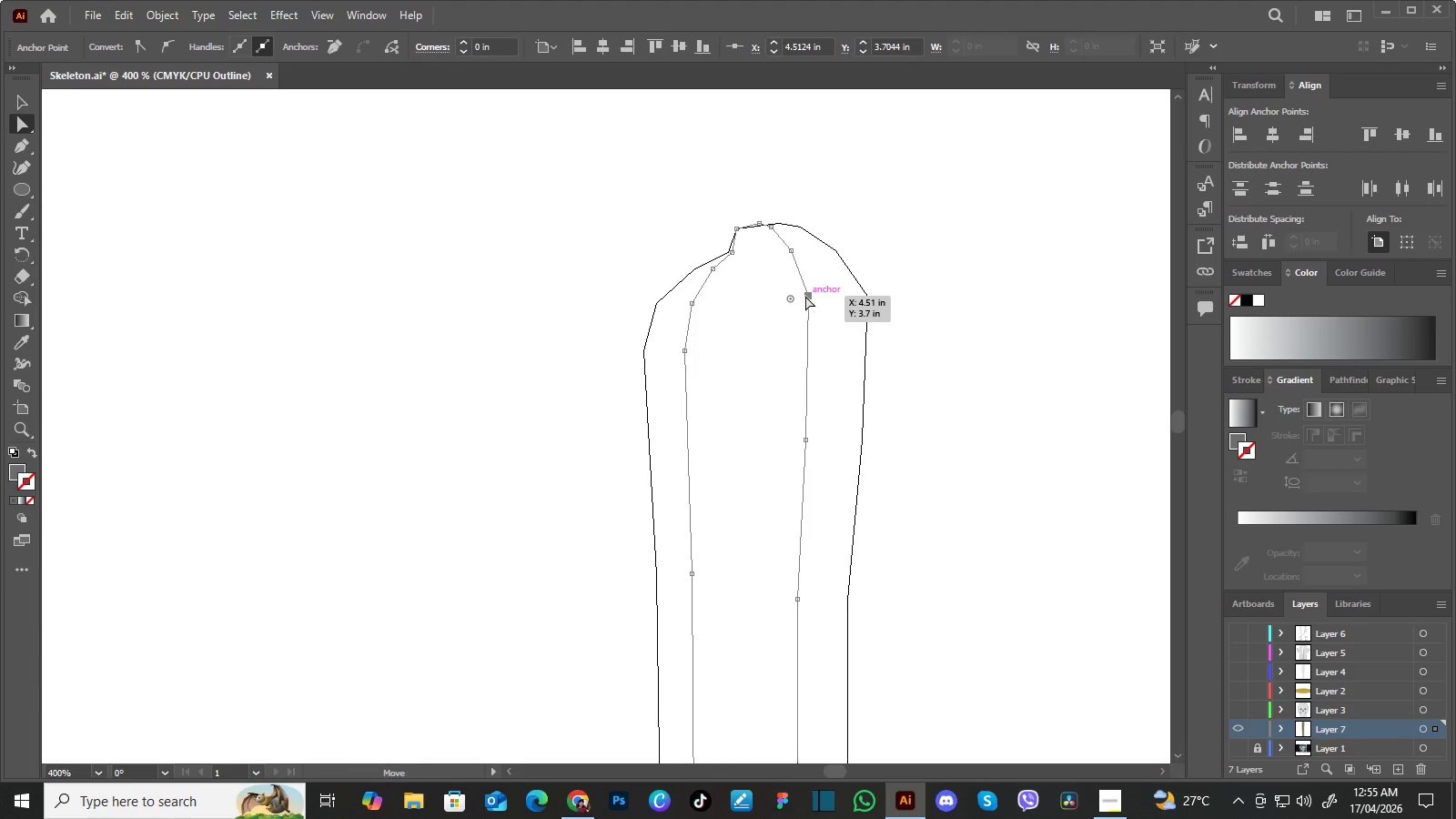 
left_click_drag(start_coordinate=[805, 296], to_coordinate=[832, 285])
 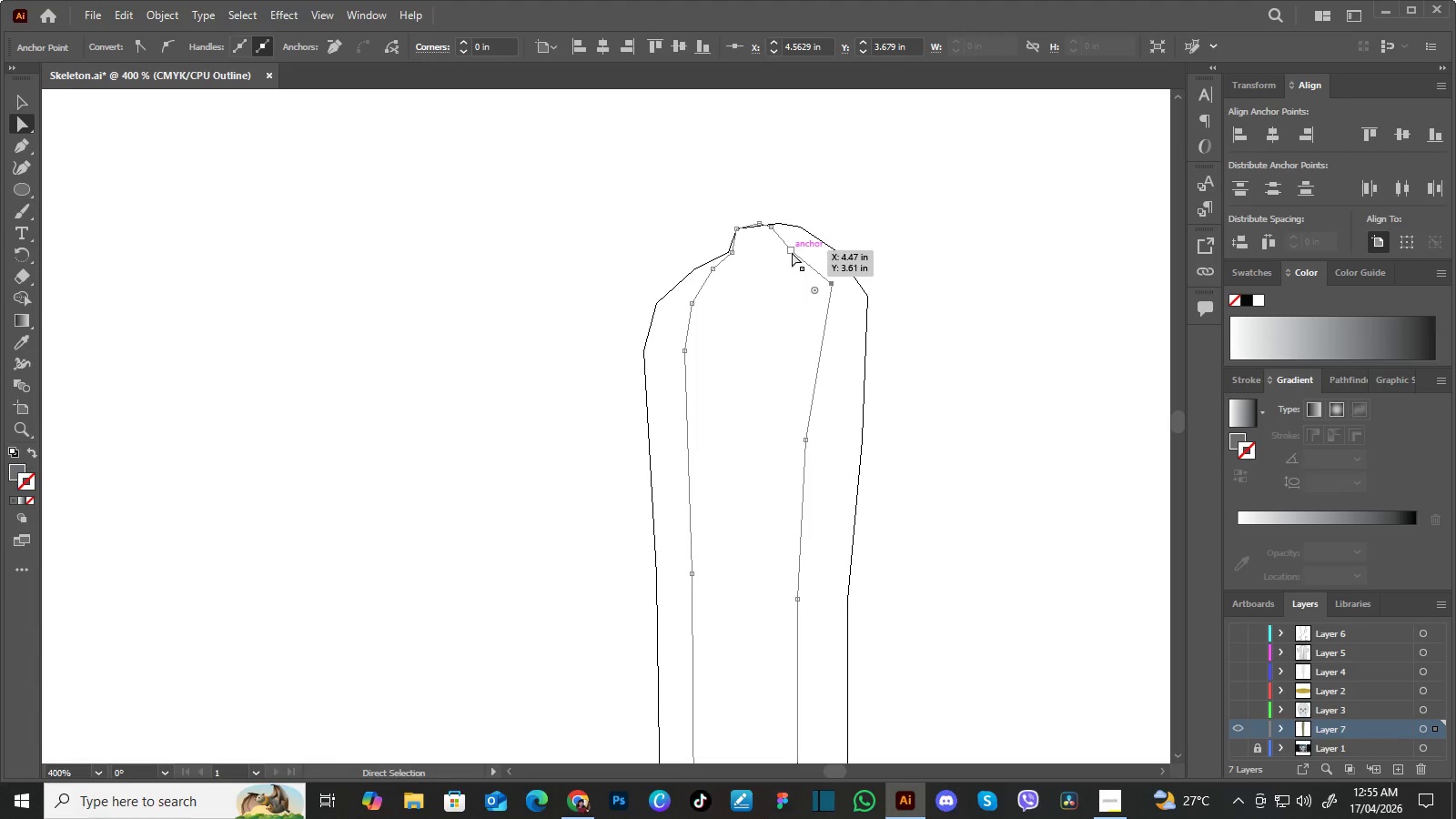 
left_click_drag(start_coordinate=[792, 251], to_coordinate=[800, 231])
 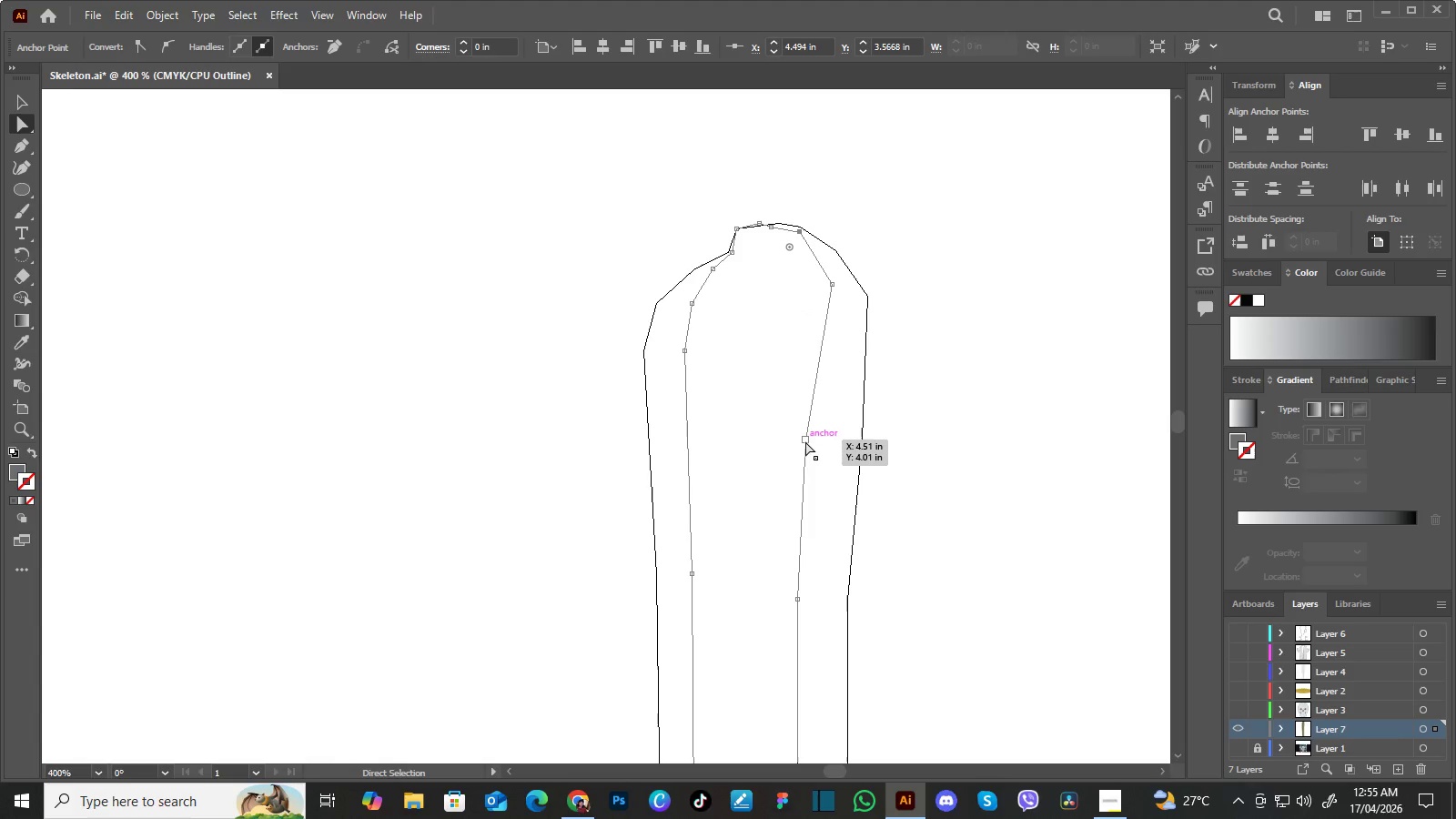 
left_click_drag(start_coordinate=[805, 441], to_coordinate=[837, 445])
 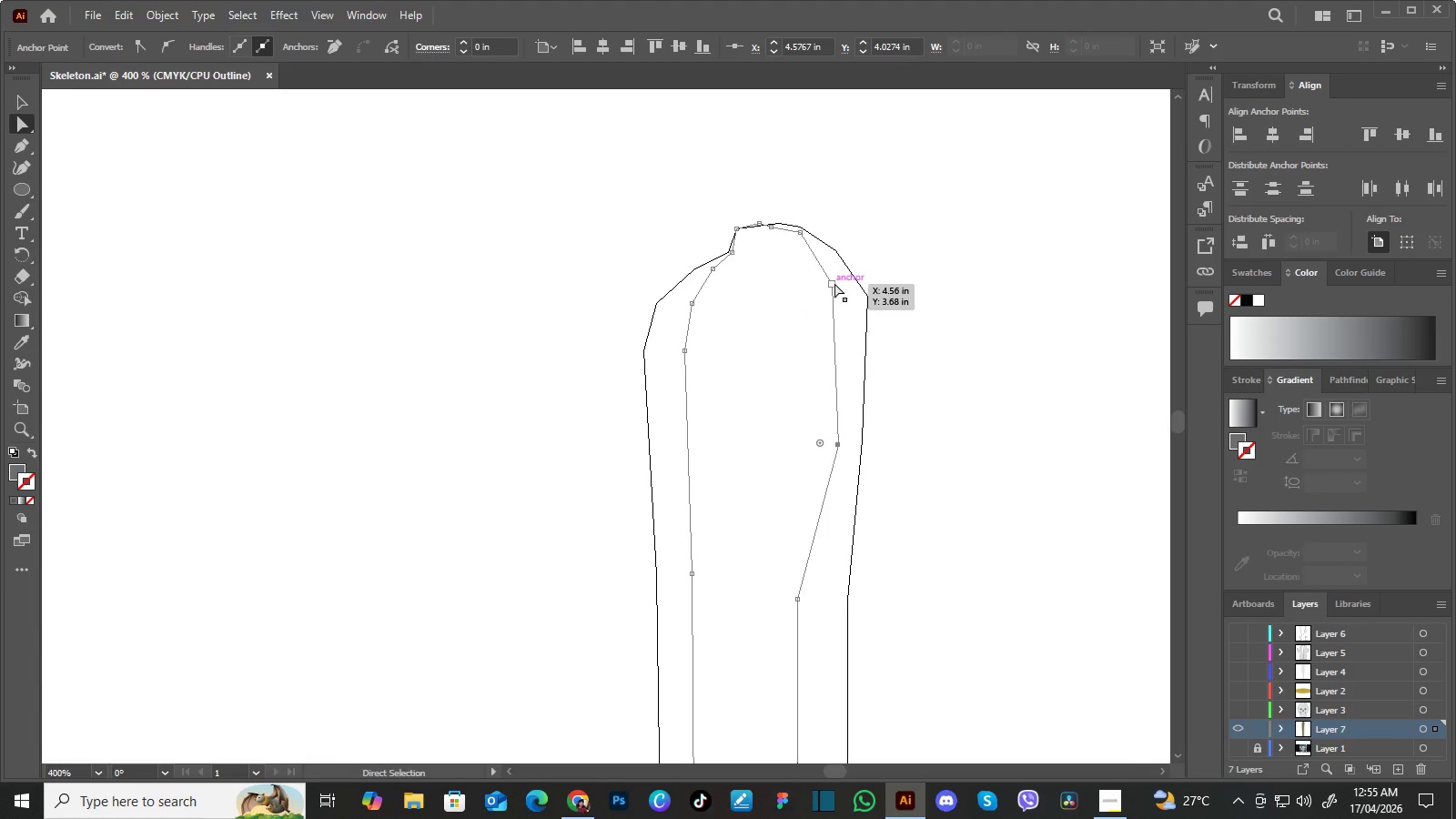 
left_click_drag(start_coordinate=[834, 283], to_coordinate=[849, 294])
 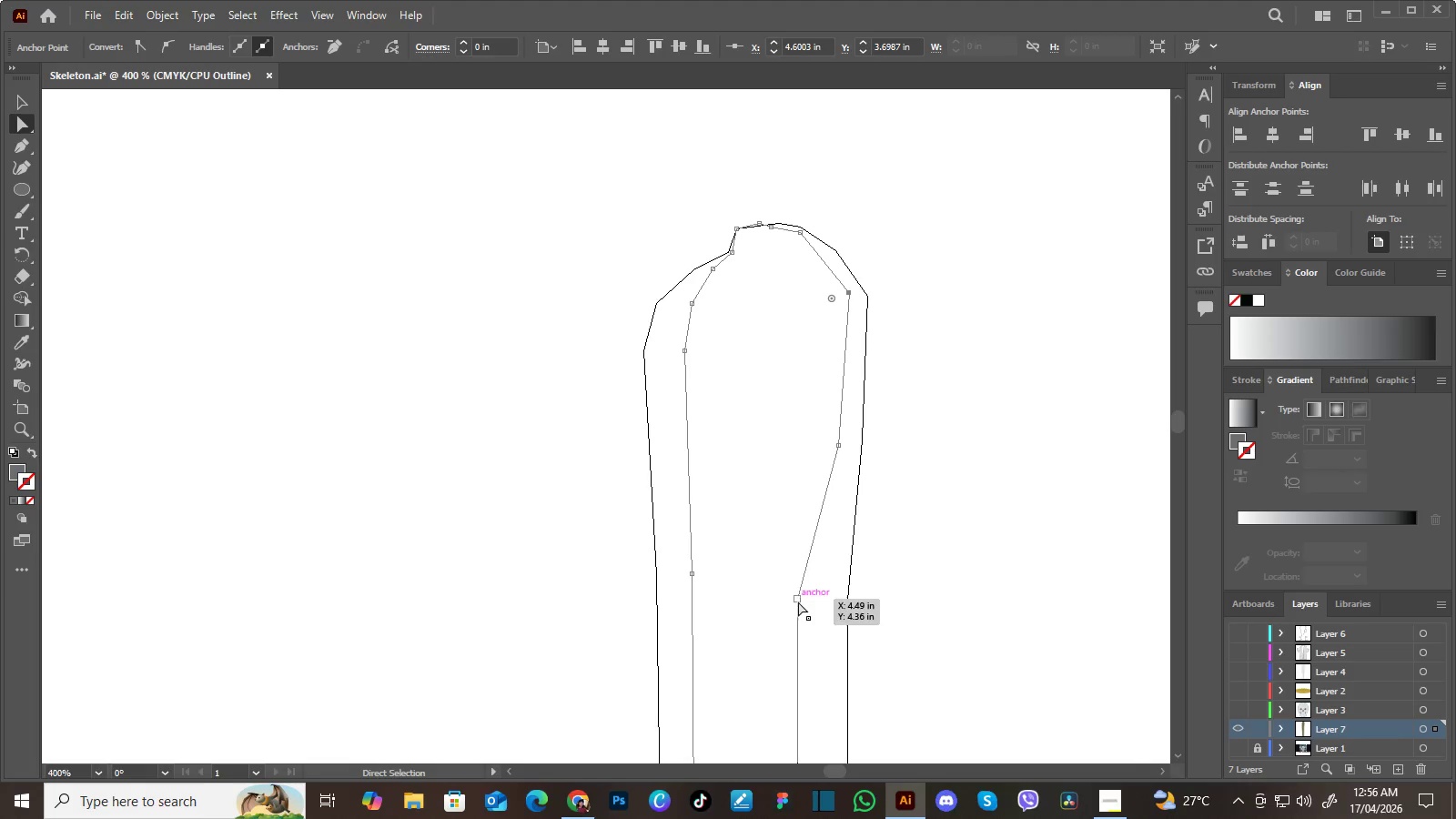 
left_click_drag(start_coordinate=[798, 601], to_coordinate=[833, 599])
 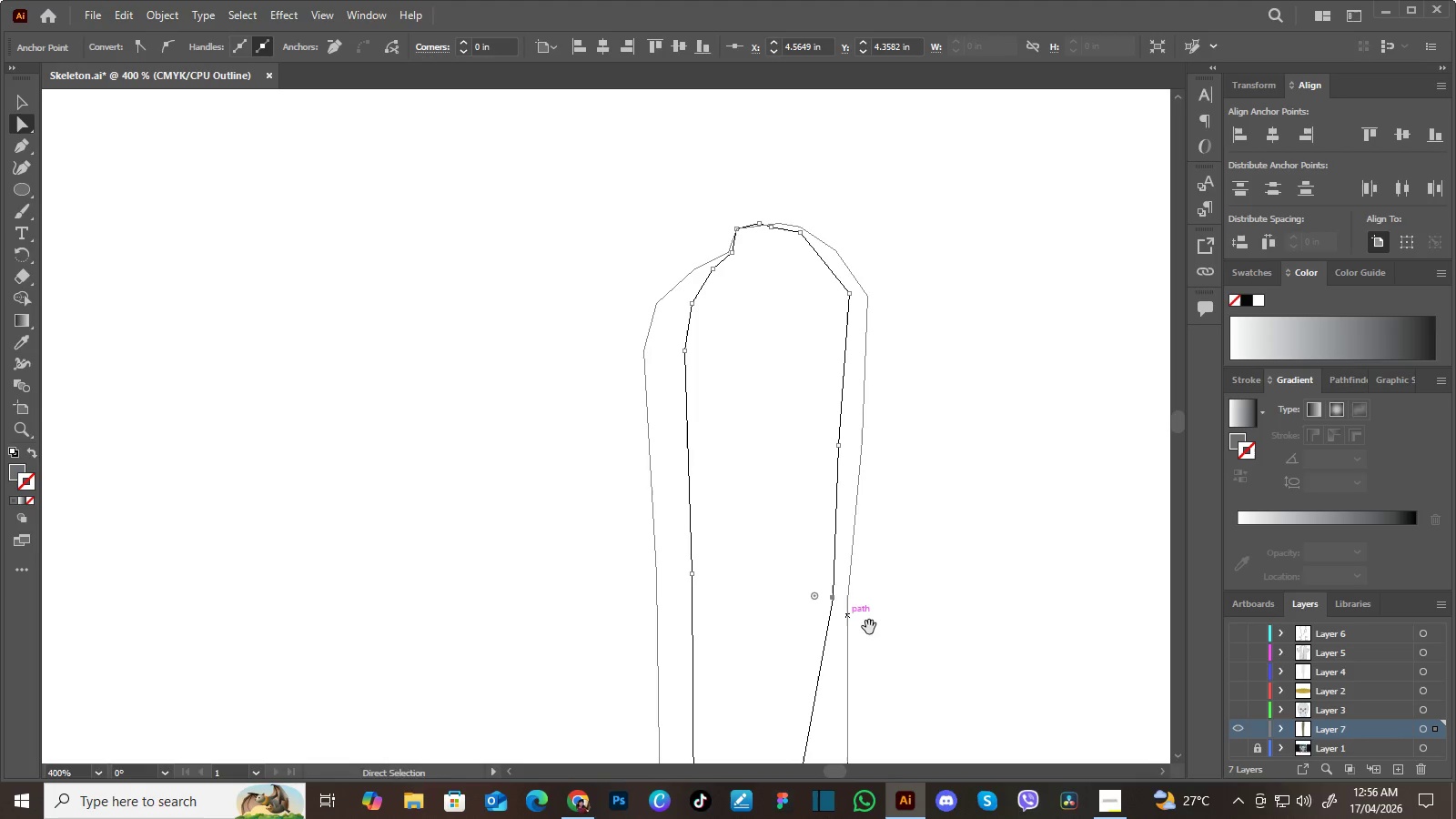 
hold_key(key=Space, duration=0.72)
 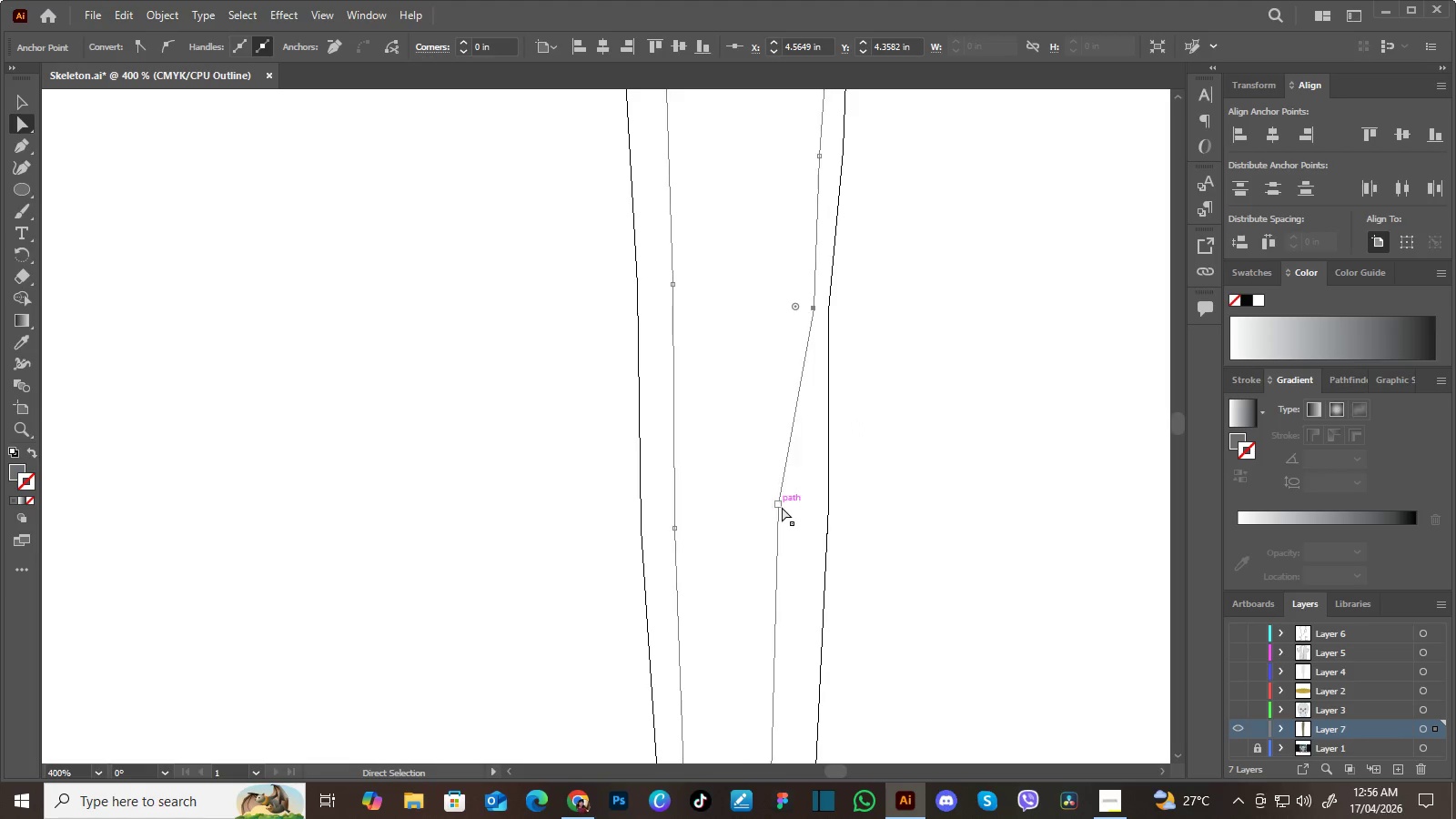 
left_click_drag(start_coordinate=[890, 643], to_coordinate=[872, 354])
 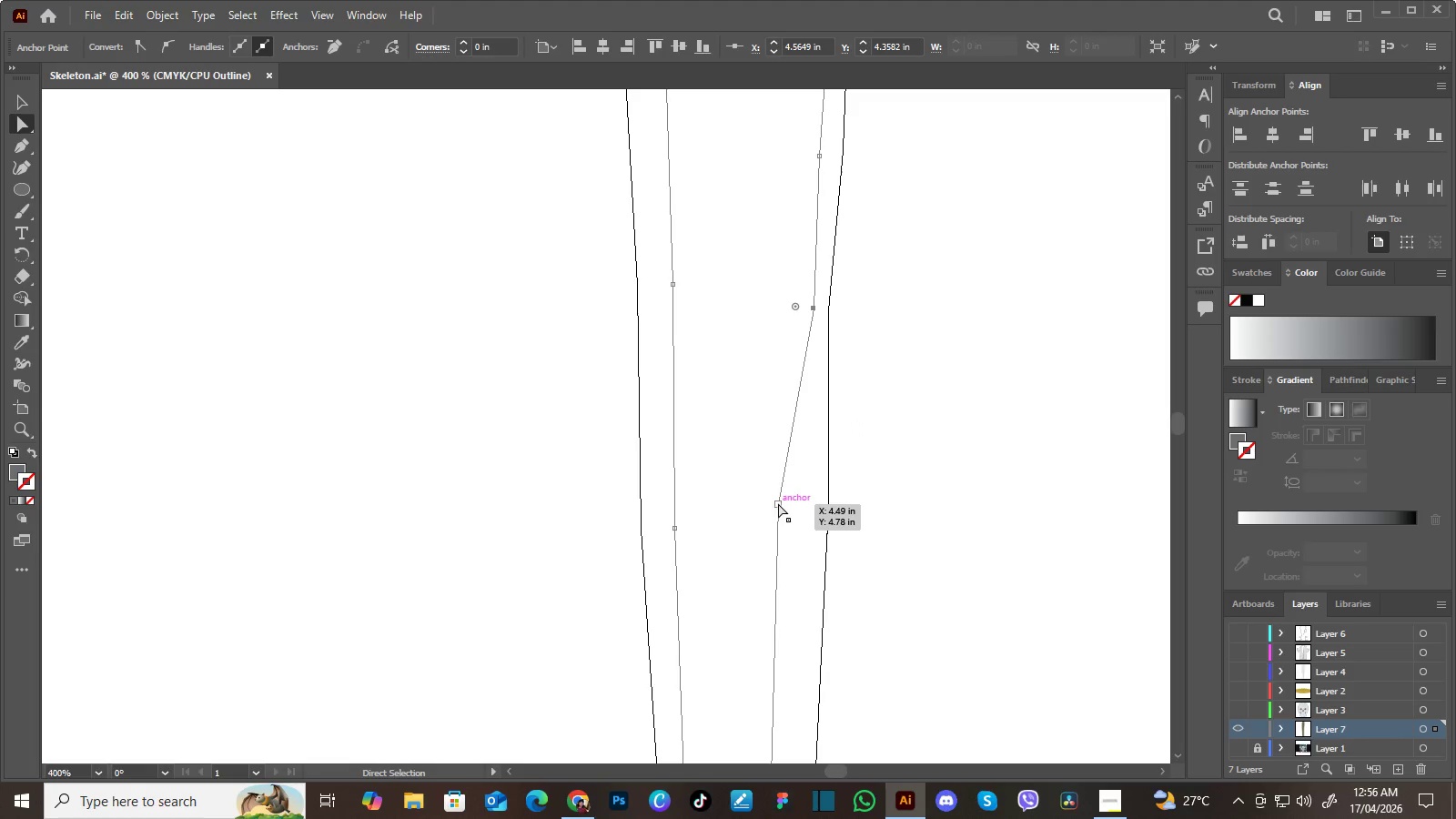 
left_click_drag(start_coordinate=[778, 503], to_coordinate=[810, 508])
 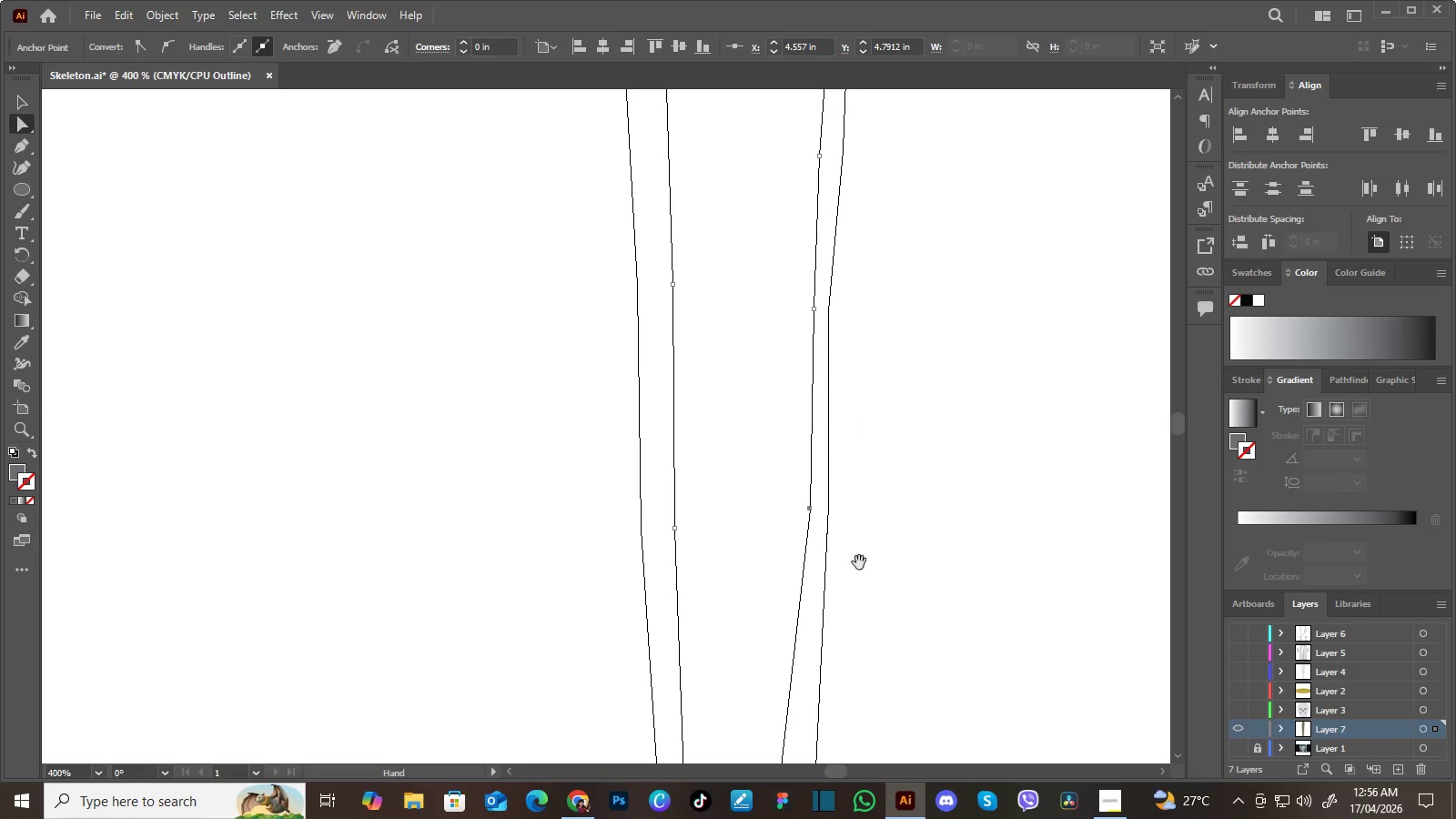 
hold_key(key=Space, duration=0.66)
 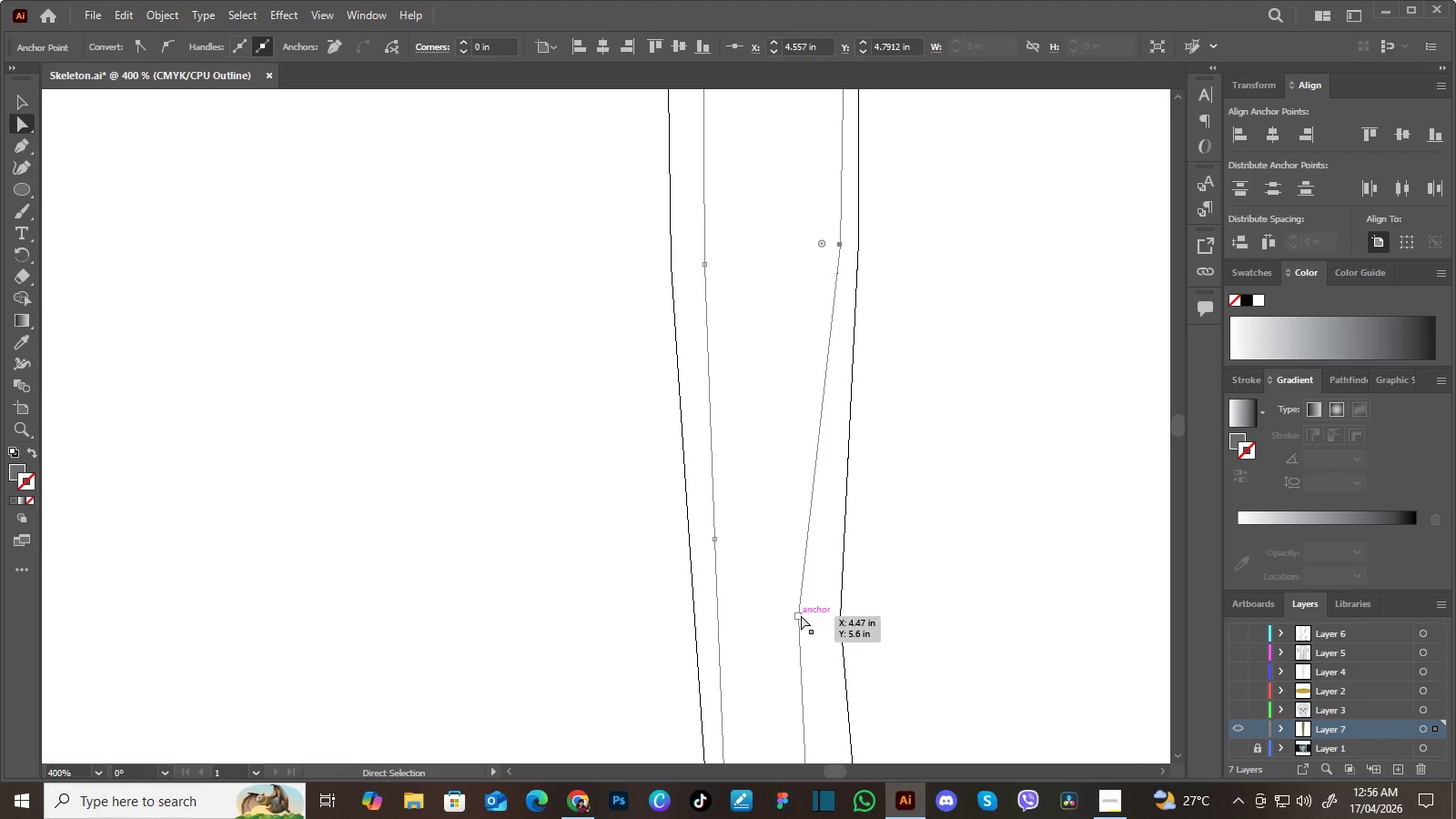 
left_click_drag(start_coordinate=[873, 582], to_coordinate=[904, 318])
 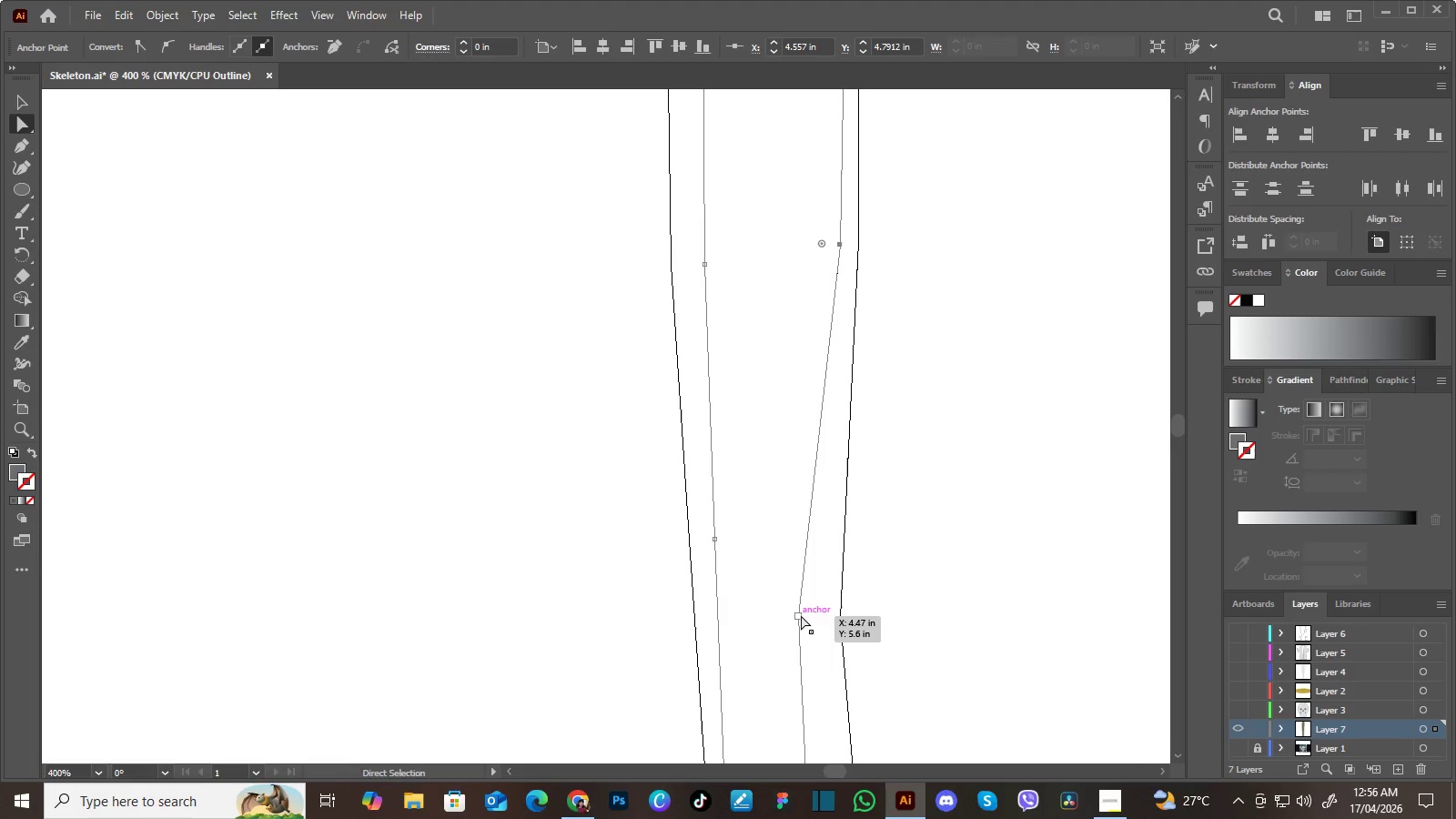 
left_click_drag(start_coordinate=[801, 615], to_coordinate=[824, 609])
 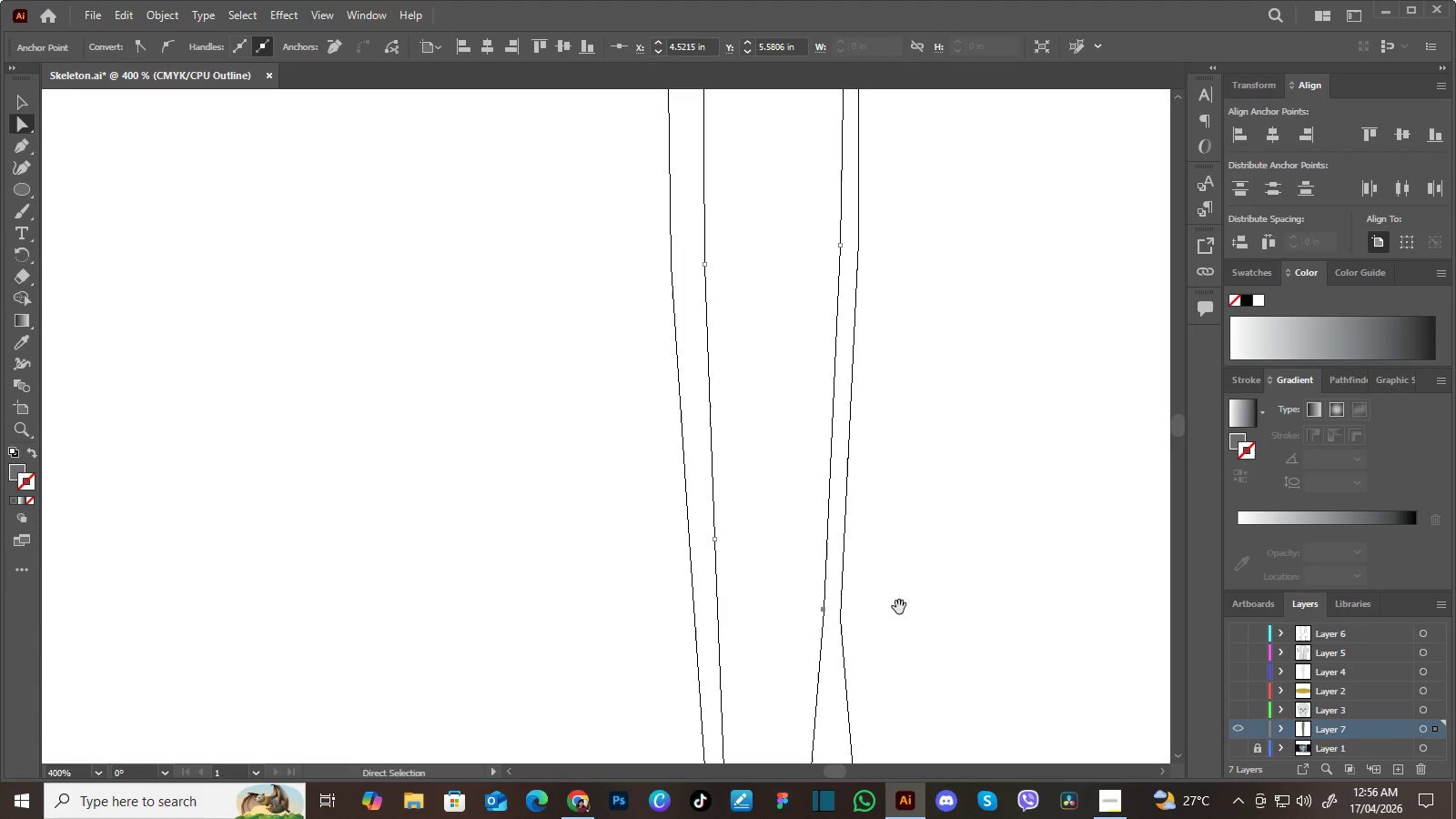 
hold_key(key=Space, duration=0.67)
 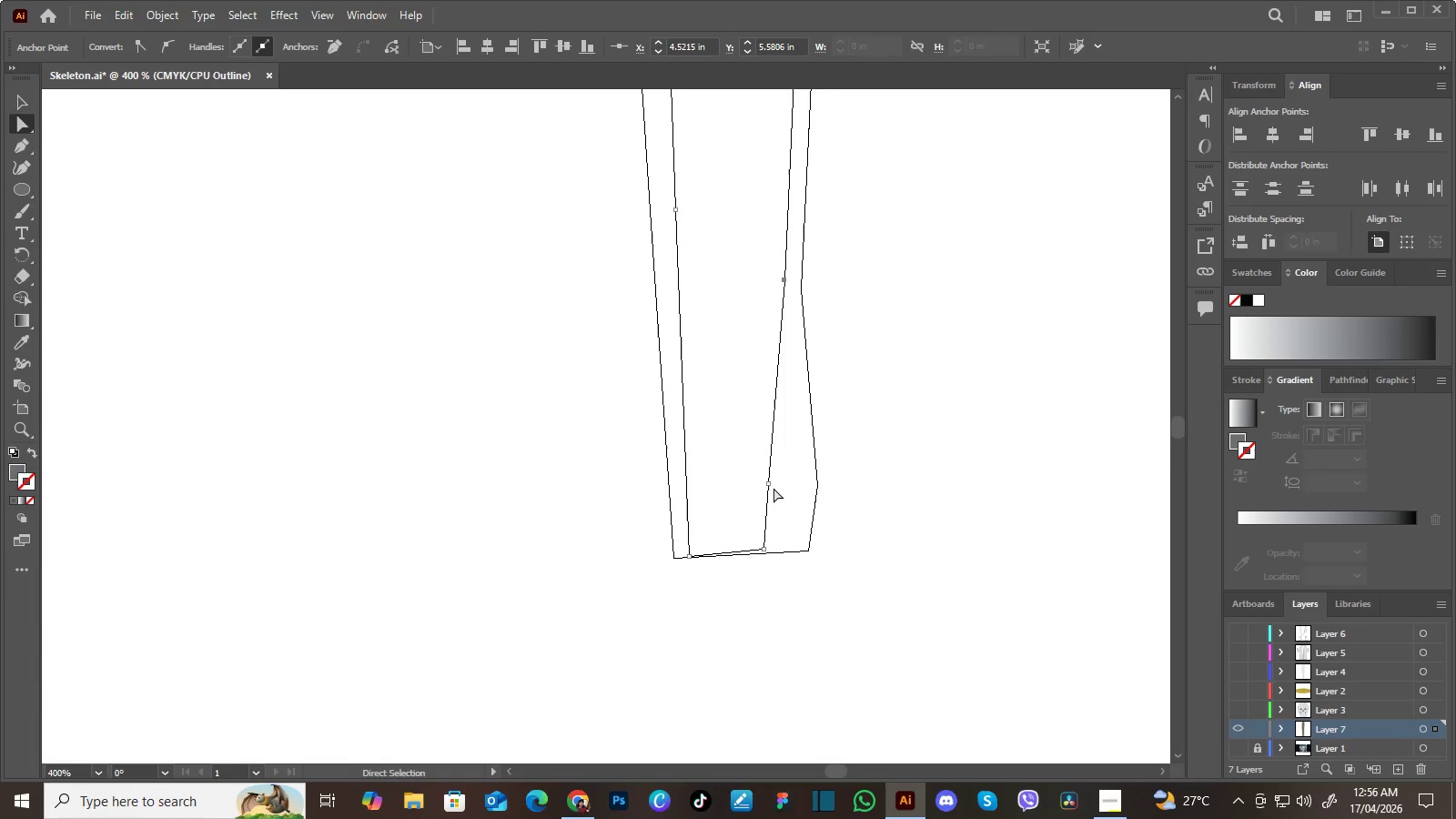 
left_click_drag(start_coordinate=[916, 622], to_coordinate=[877, 289])
 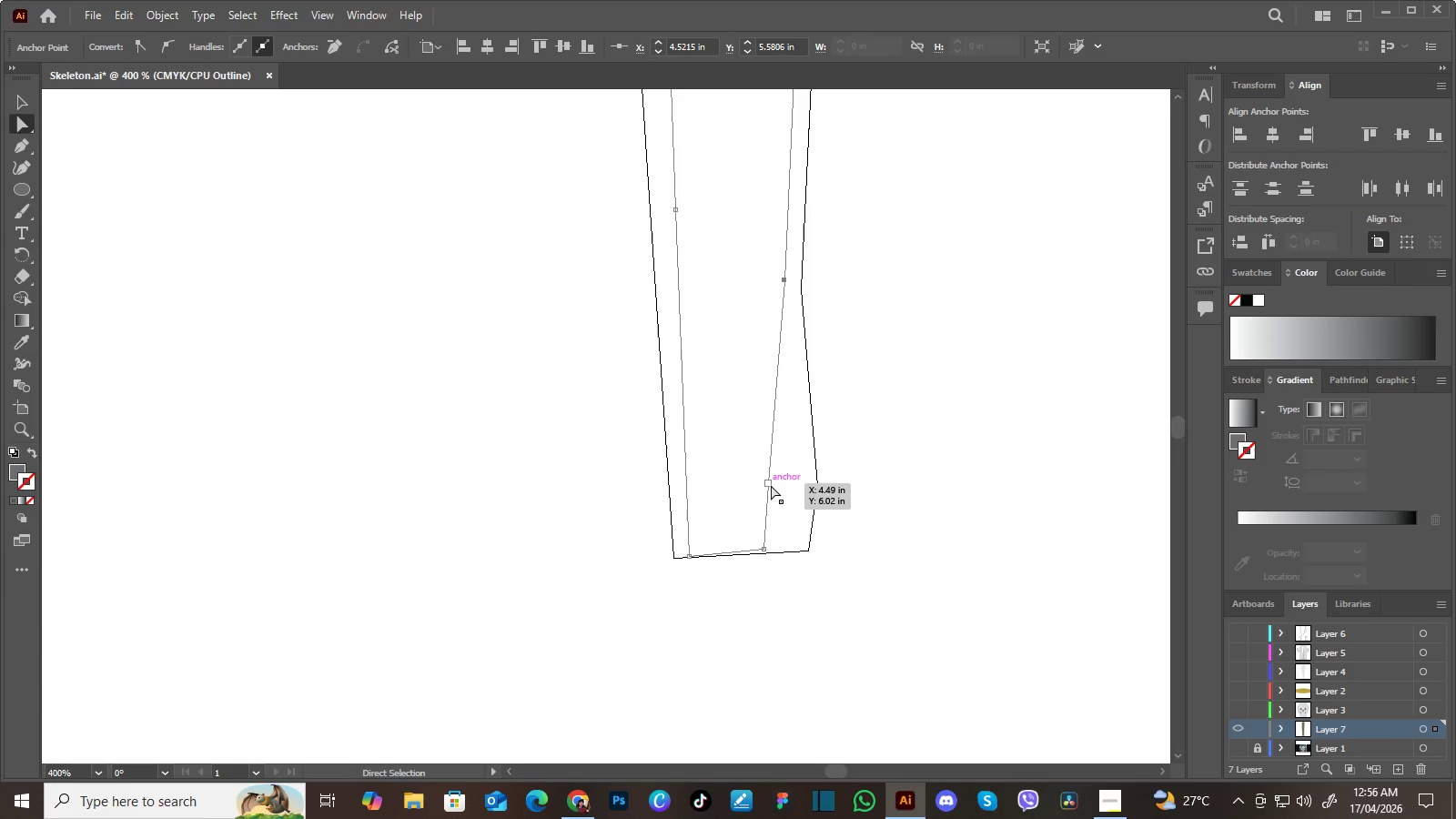 
left_click_drag(start_coordinate=[769, 481], to_coordinate=[798, 477])
 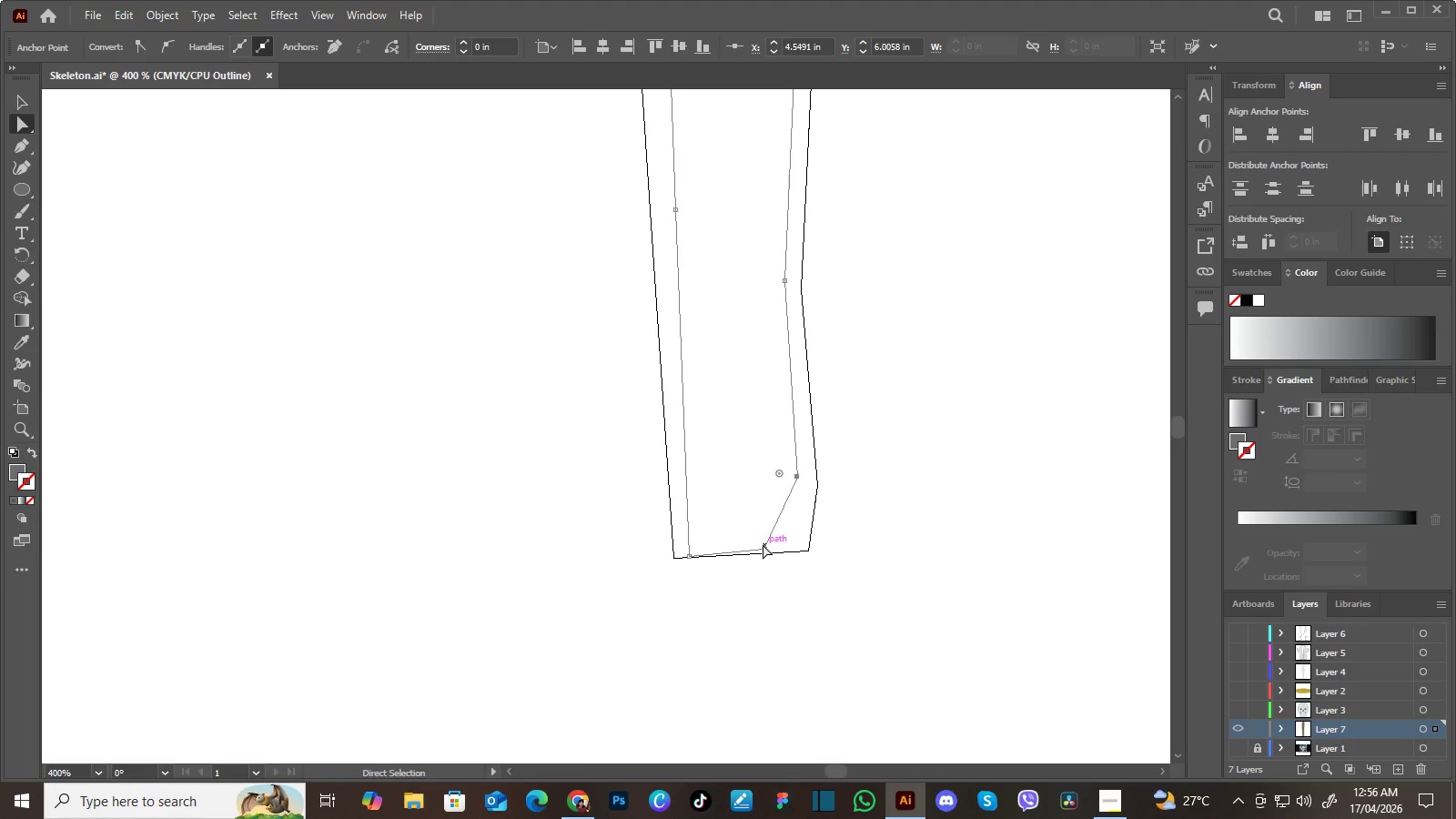 
left_click_drag(start_coordinate=[763, 544], to_coordinate=[770, 547])
 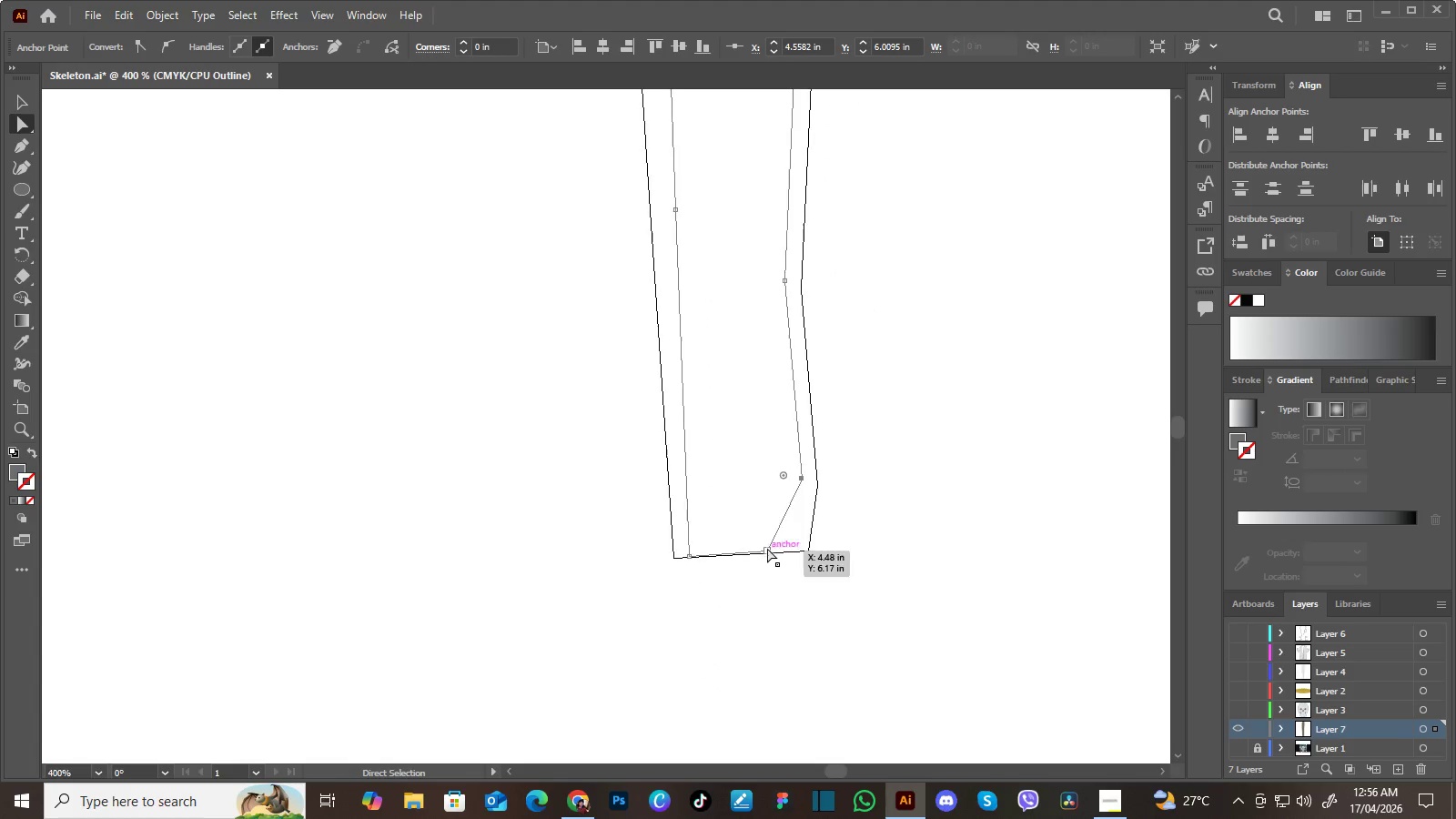 
hold_key(key=Space, duration=1.06)
 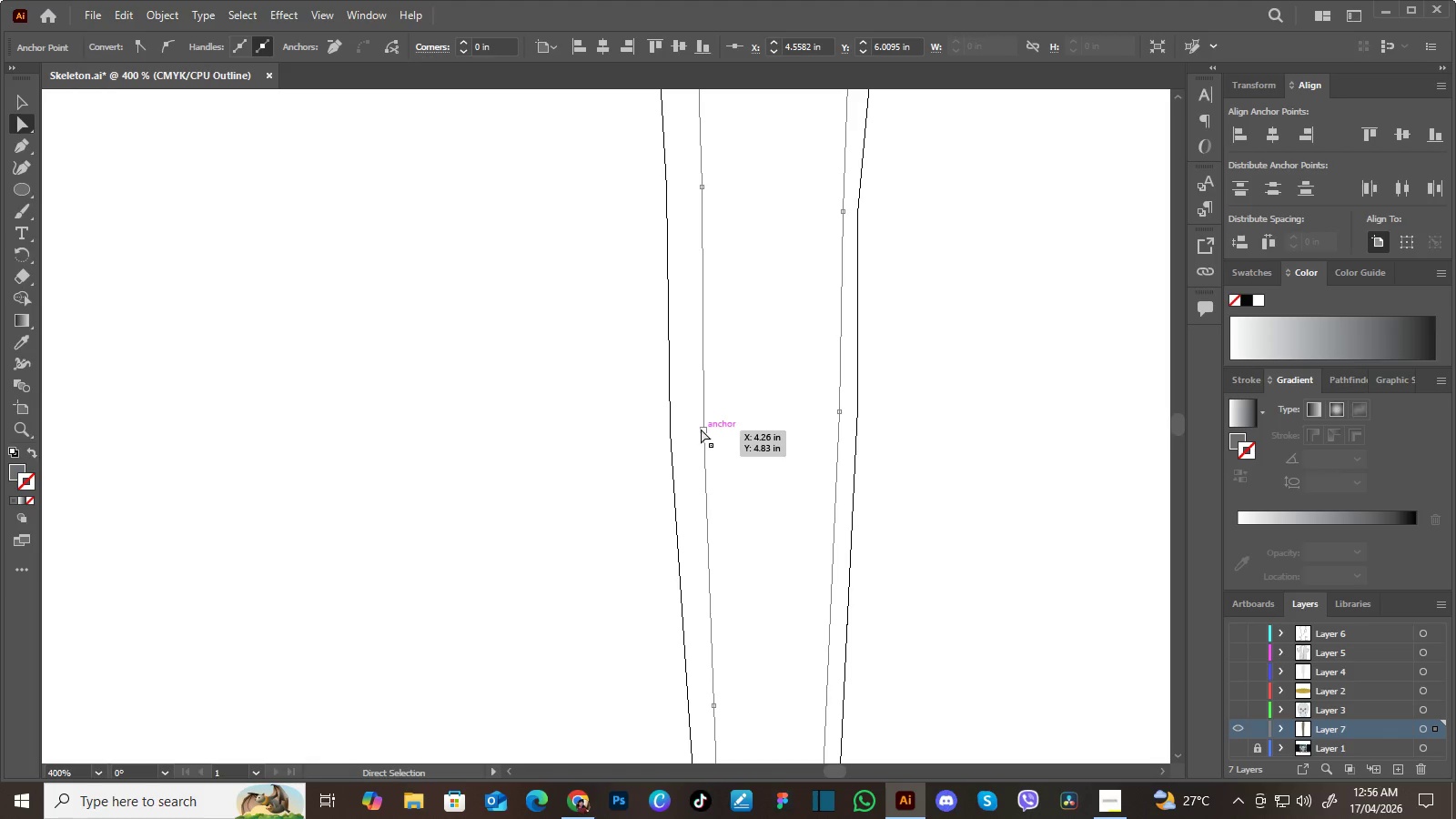 
left_click_drag(start_coordinate=[717, 285], to_coordinate=[755, 563])
 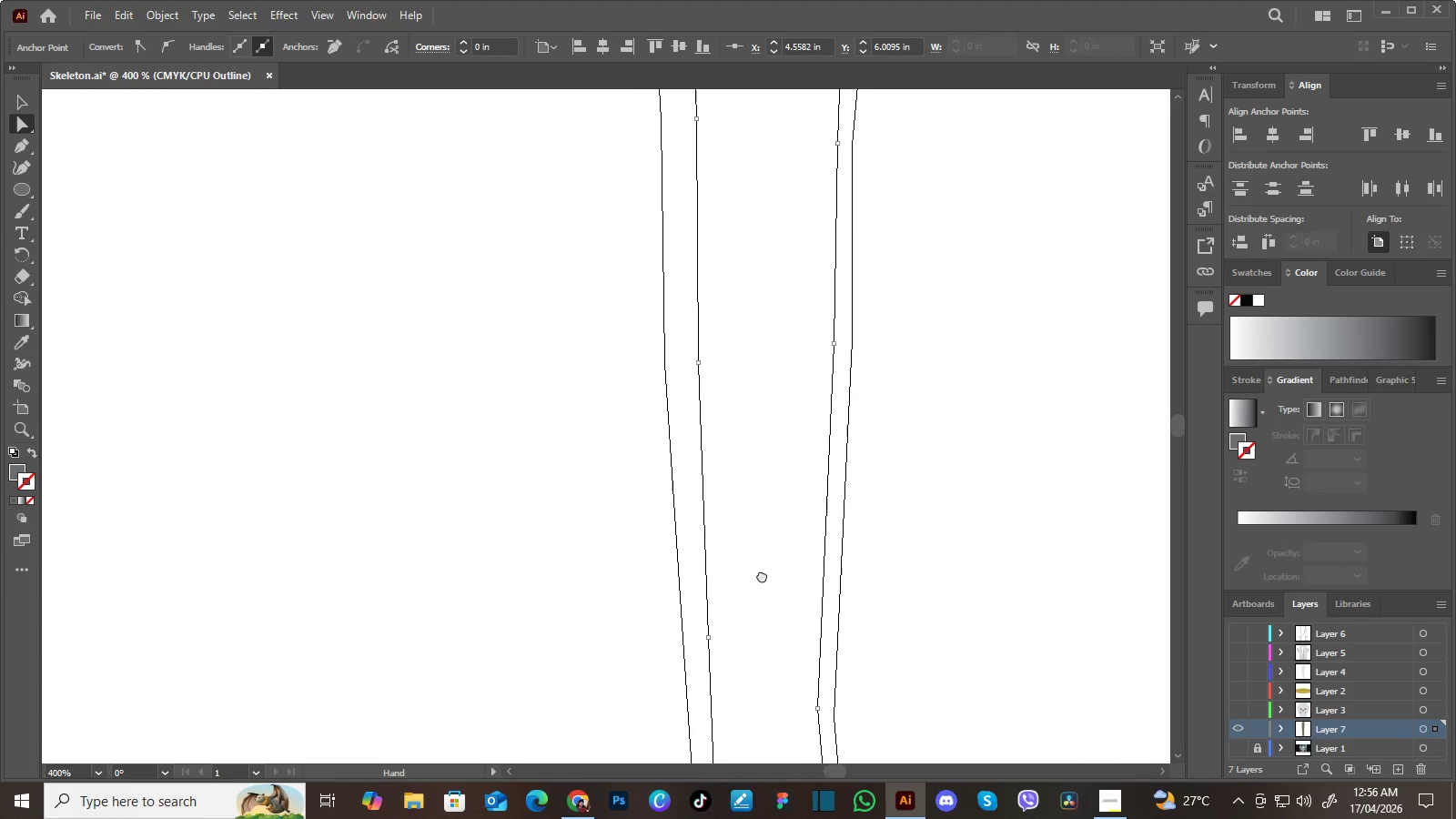 
left_click_drag(start_coordinate=[765, 396], to_coordinate=[766, 615])
 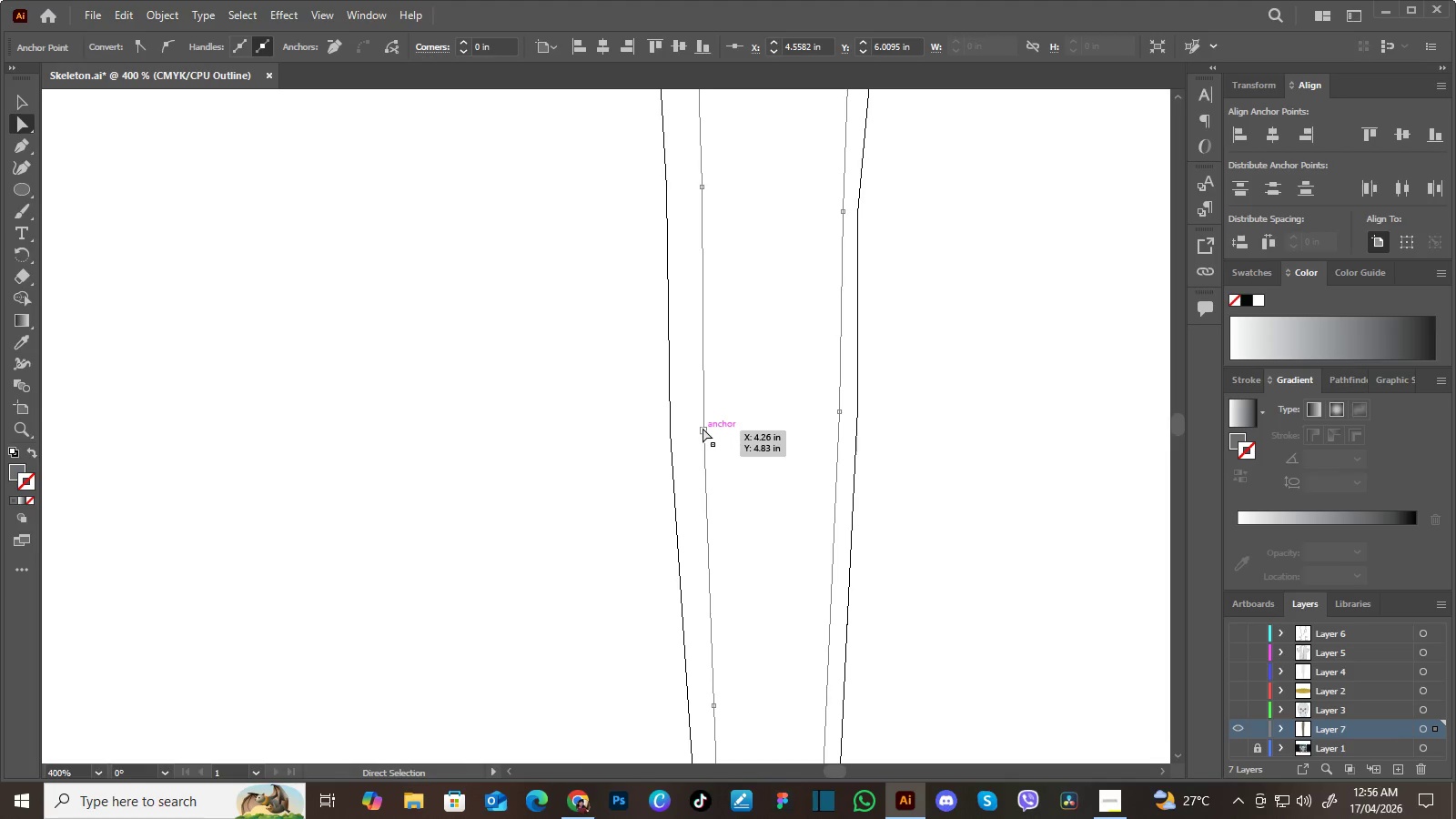 
left_click_drag(start_coordinate=[703, 428], to_coordinate=[697, 430])
 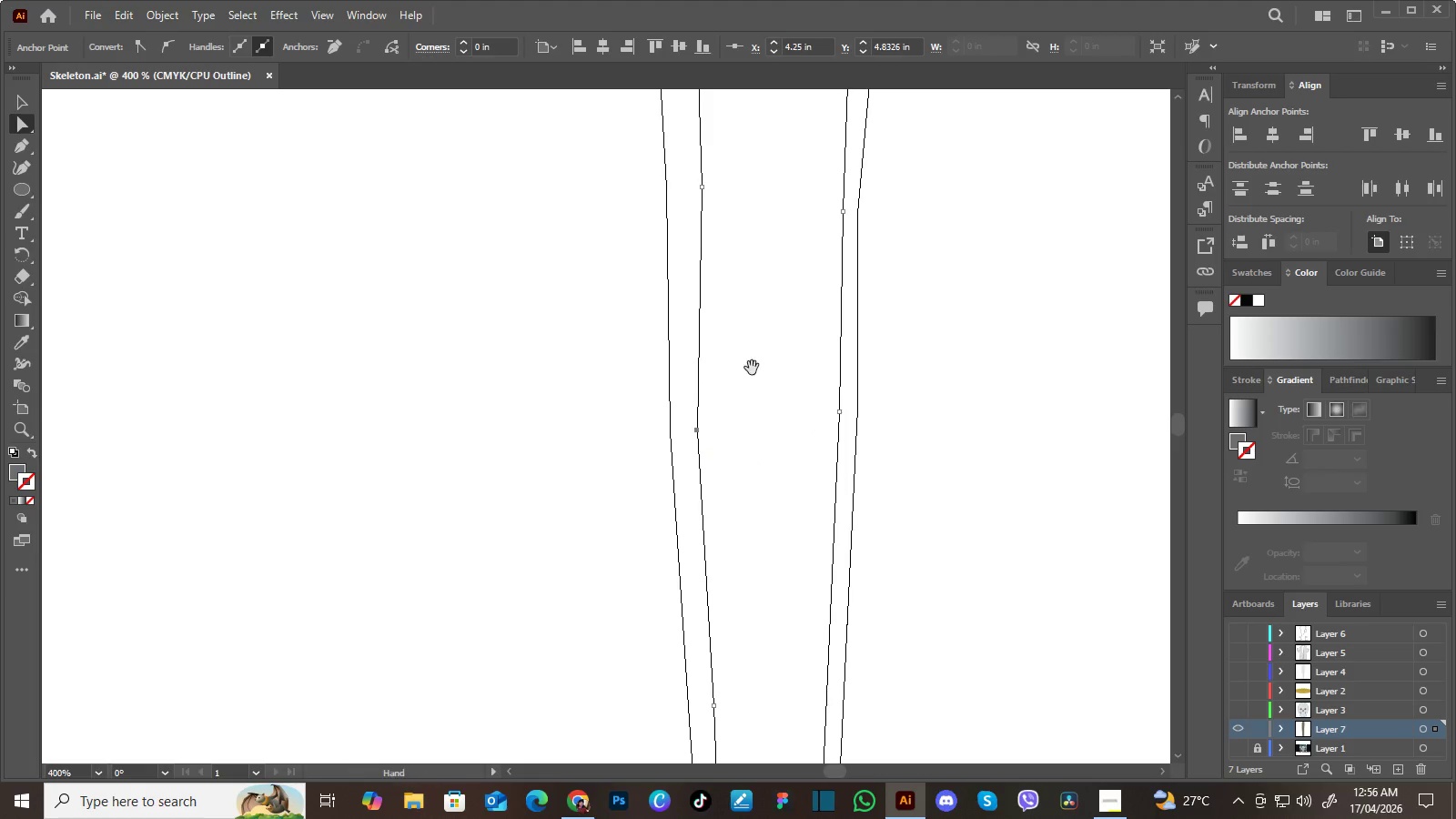 
hold_key(key=Space, duration=0.58)
 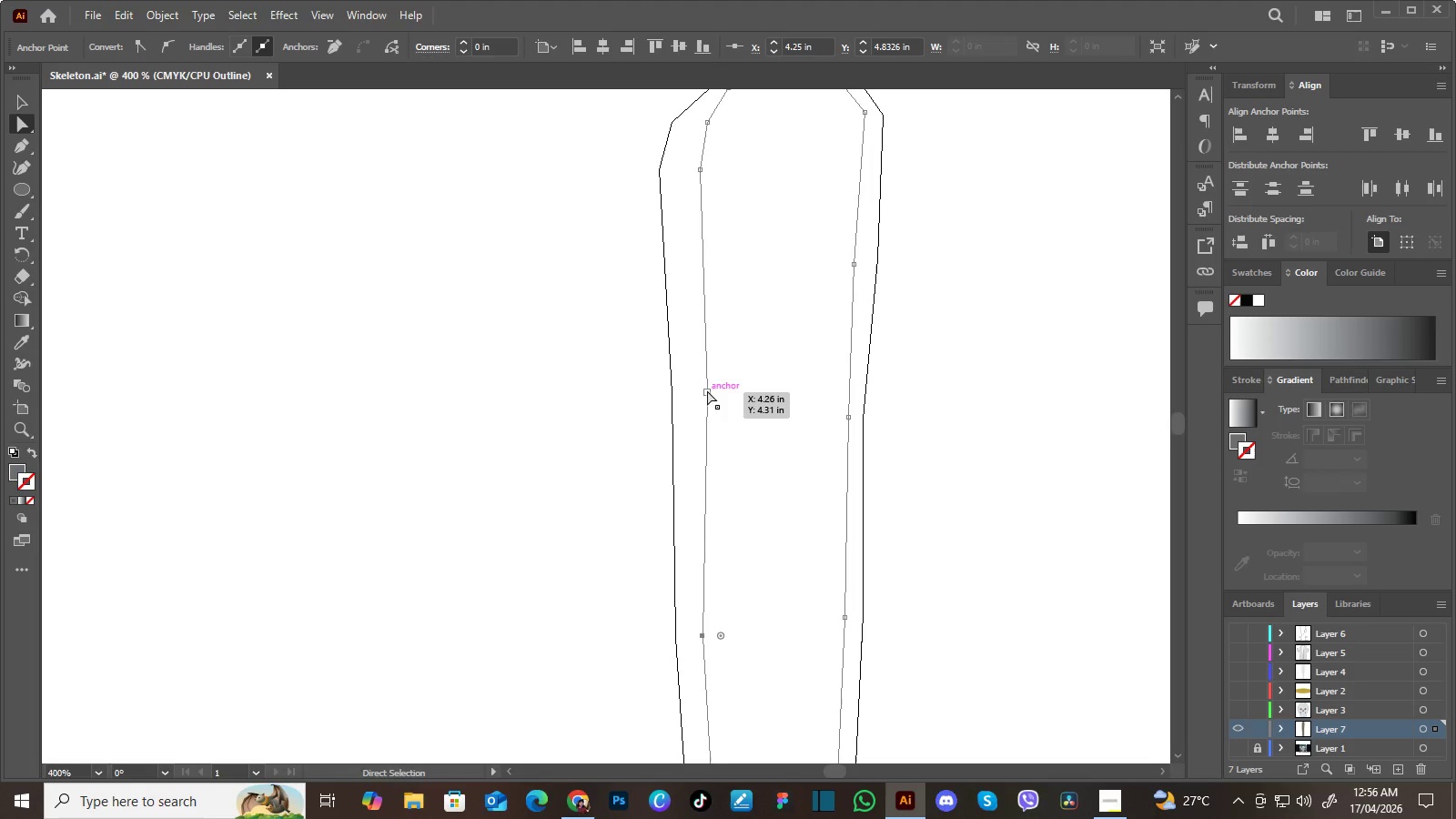 
left_click_drag(start_coordinate=[758, 364], to_coordinate=[763, 570])
 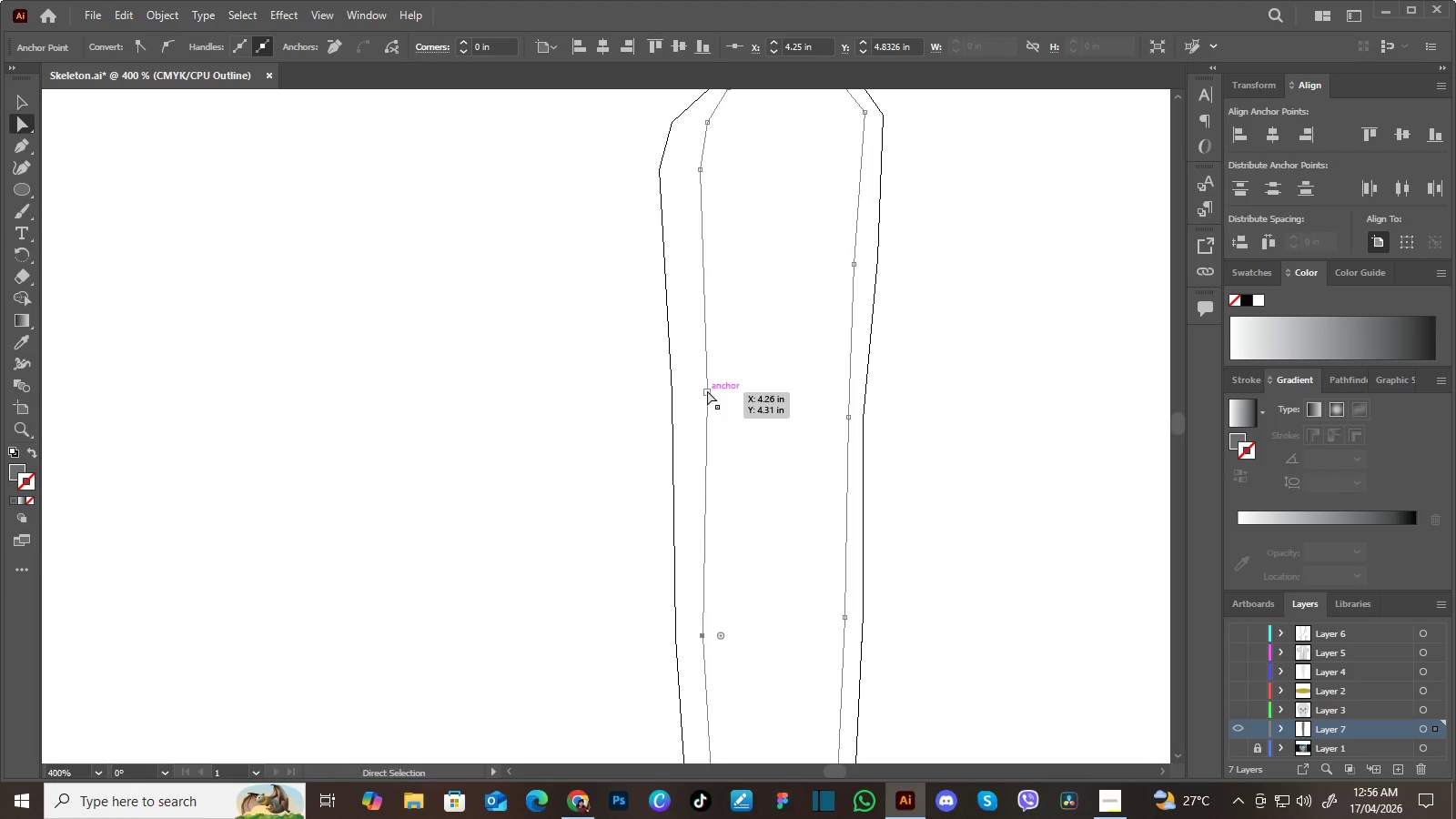 
left_click_drag(start_coordinate=[707, 390], to_coordinate=[693, 393])
 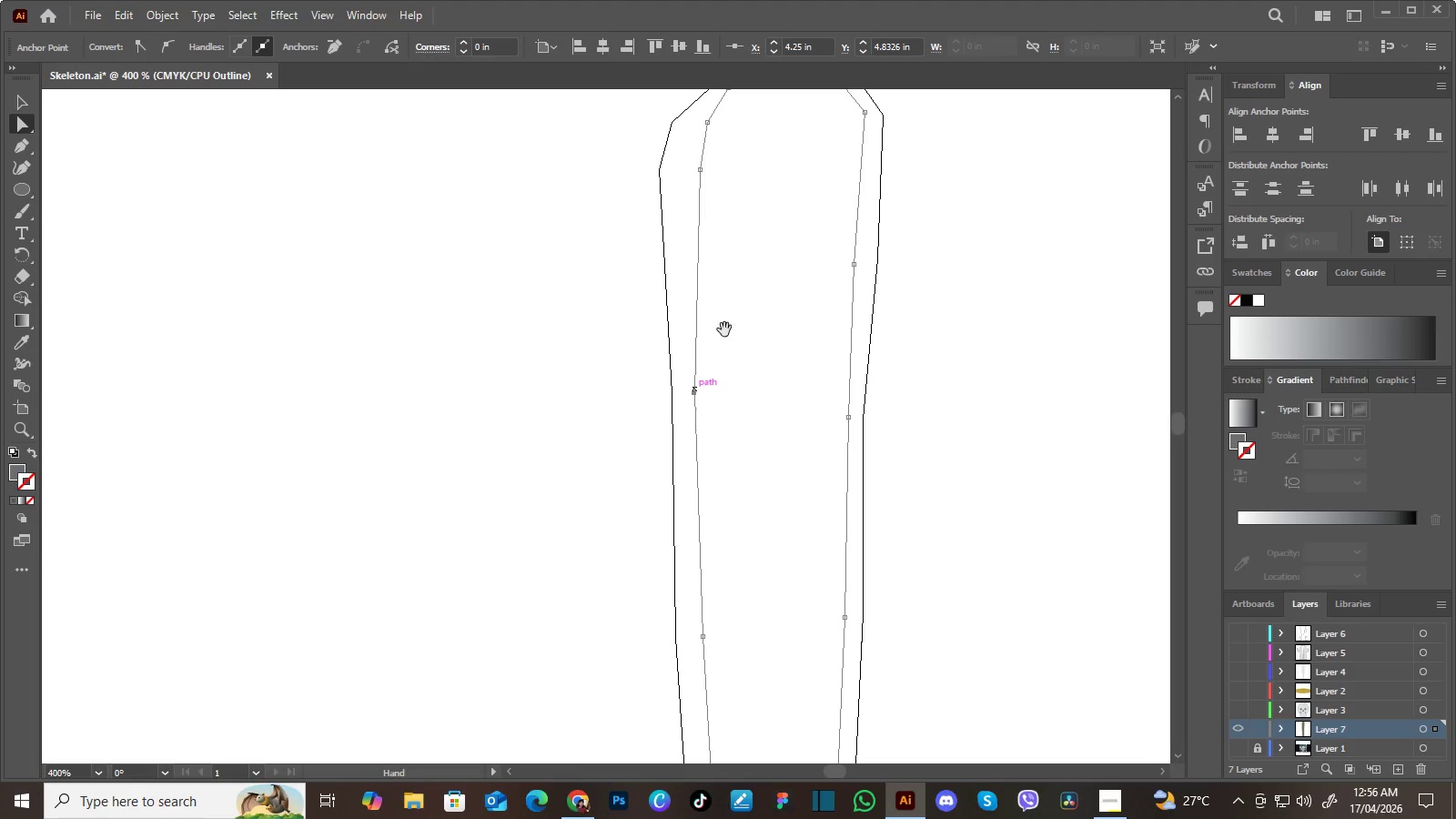 
hold_key(key=Space, duration=0.64)
 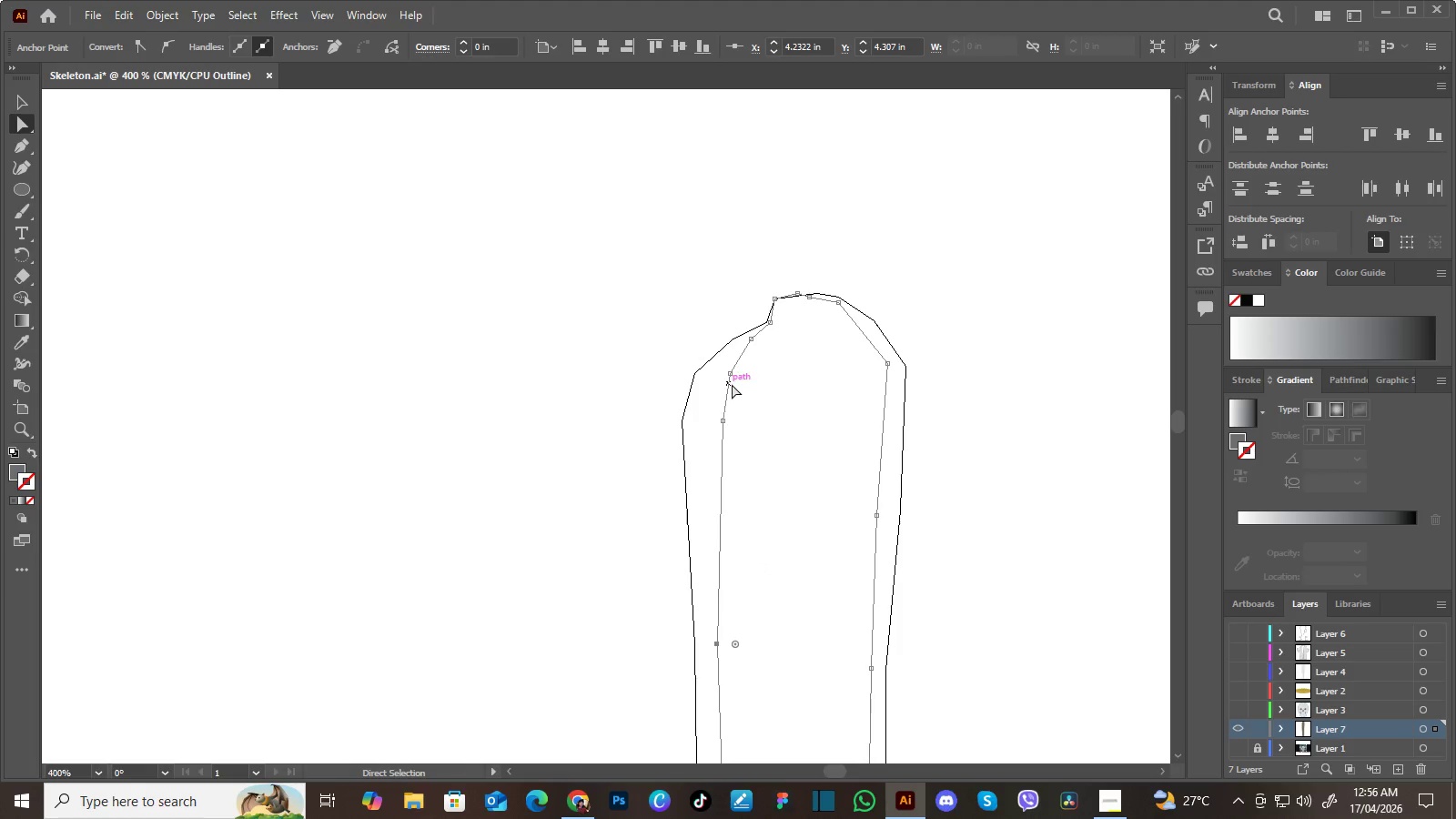 
left_click_drag(start_coordinate=[743, 322], to_coordinate=[765, 574])
 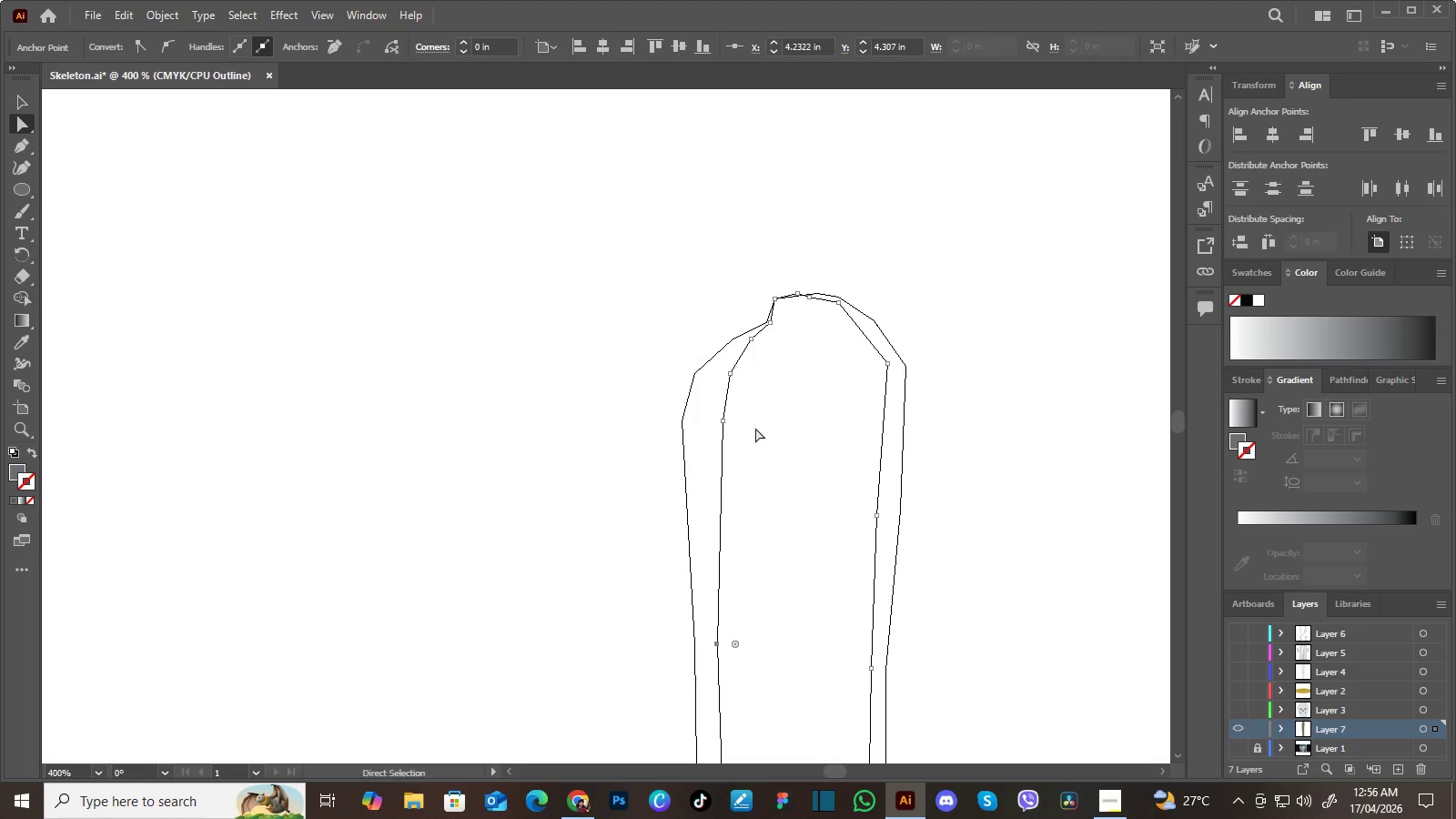 
hold_key(key=Space, duration=5.86)
 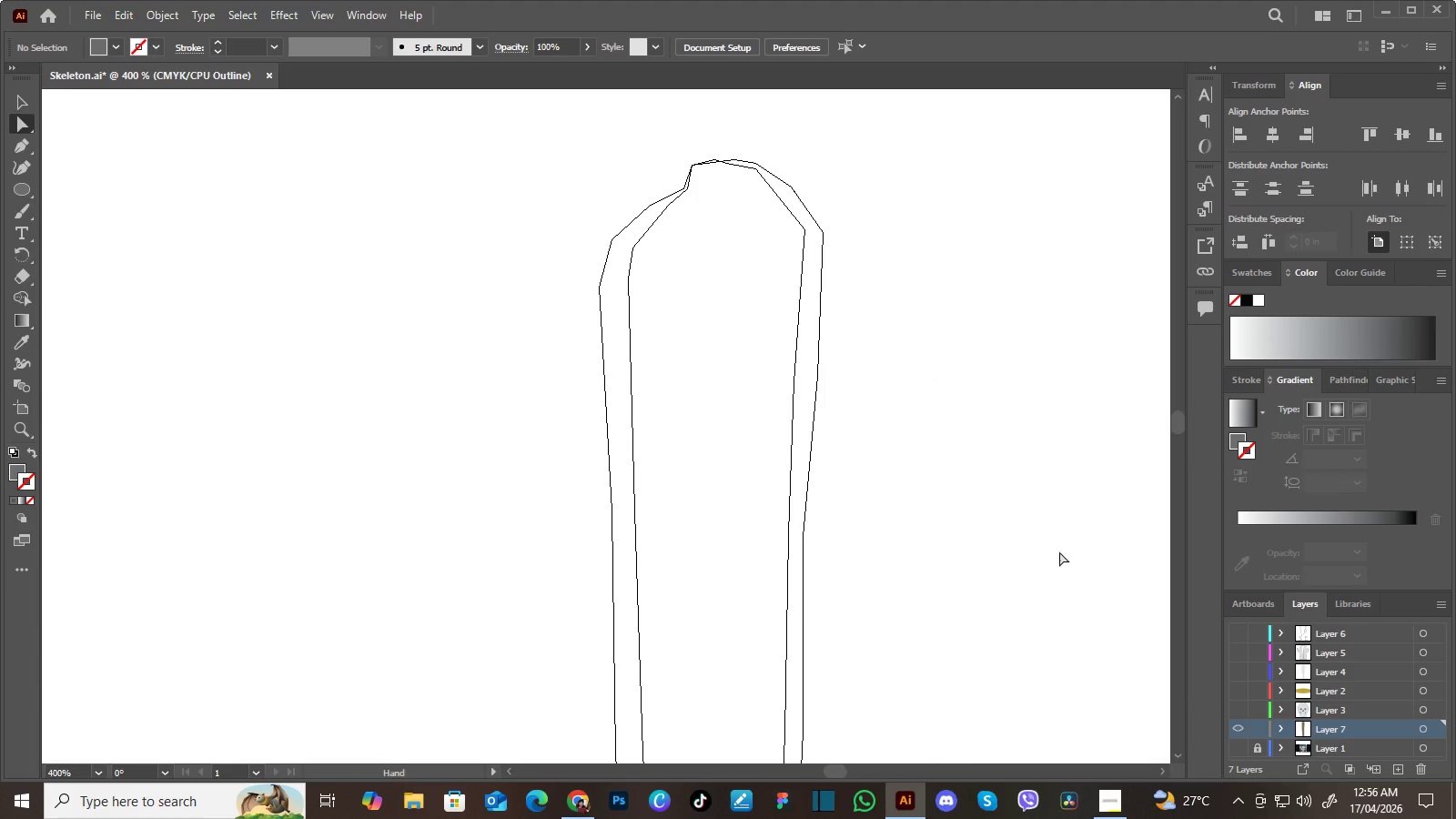 
left_click_drag(start_coordinate=[723, 421], to_coordinate=[710, 412])
 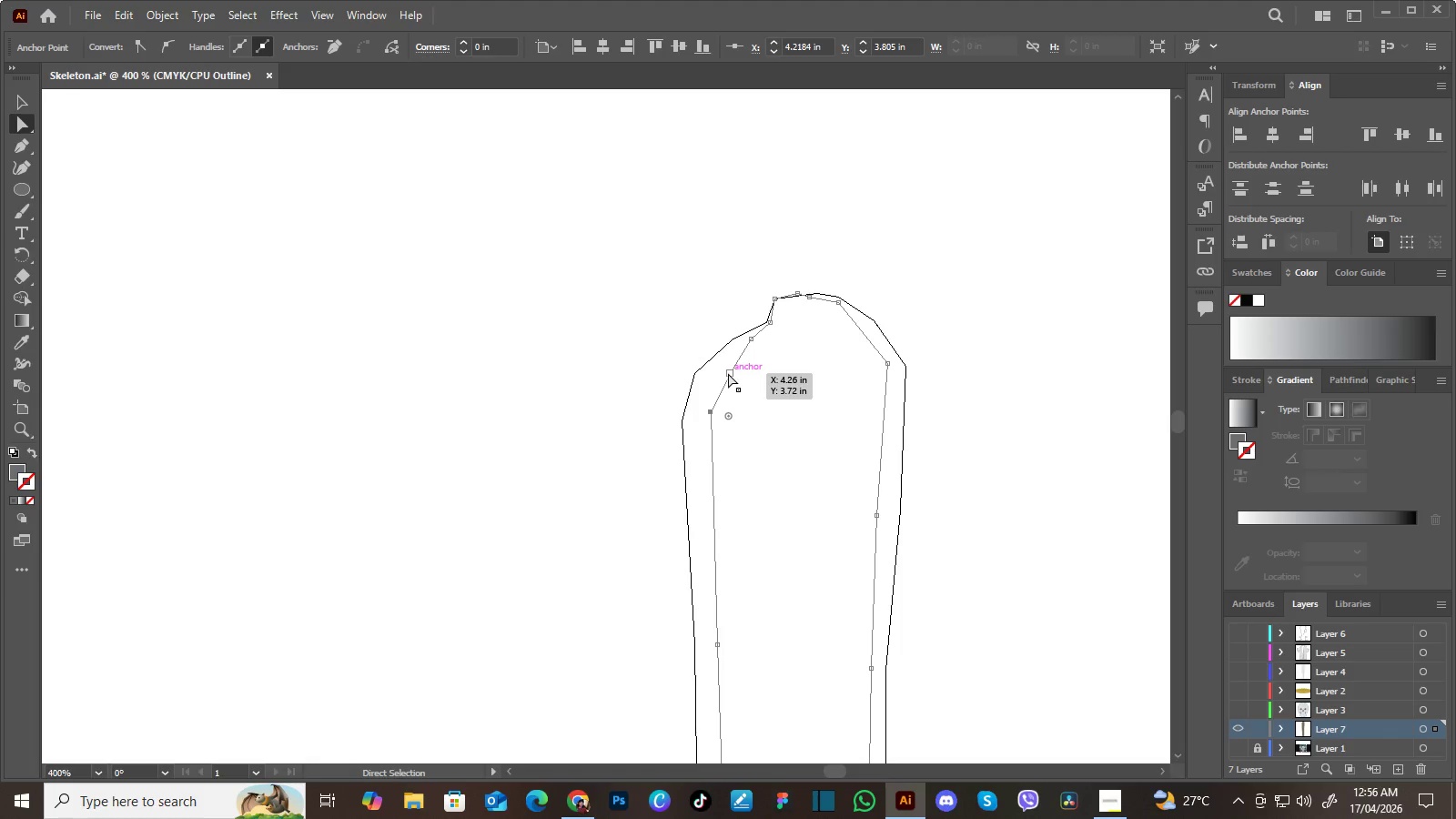 
left_click_drag(start_coordinate=[728, 373], to_coordinate=[716, 381])
 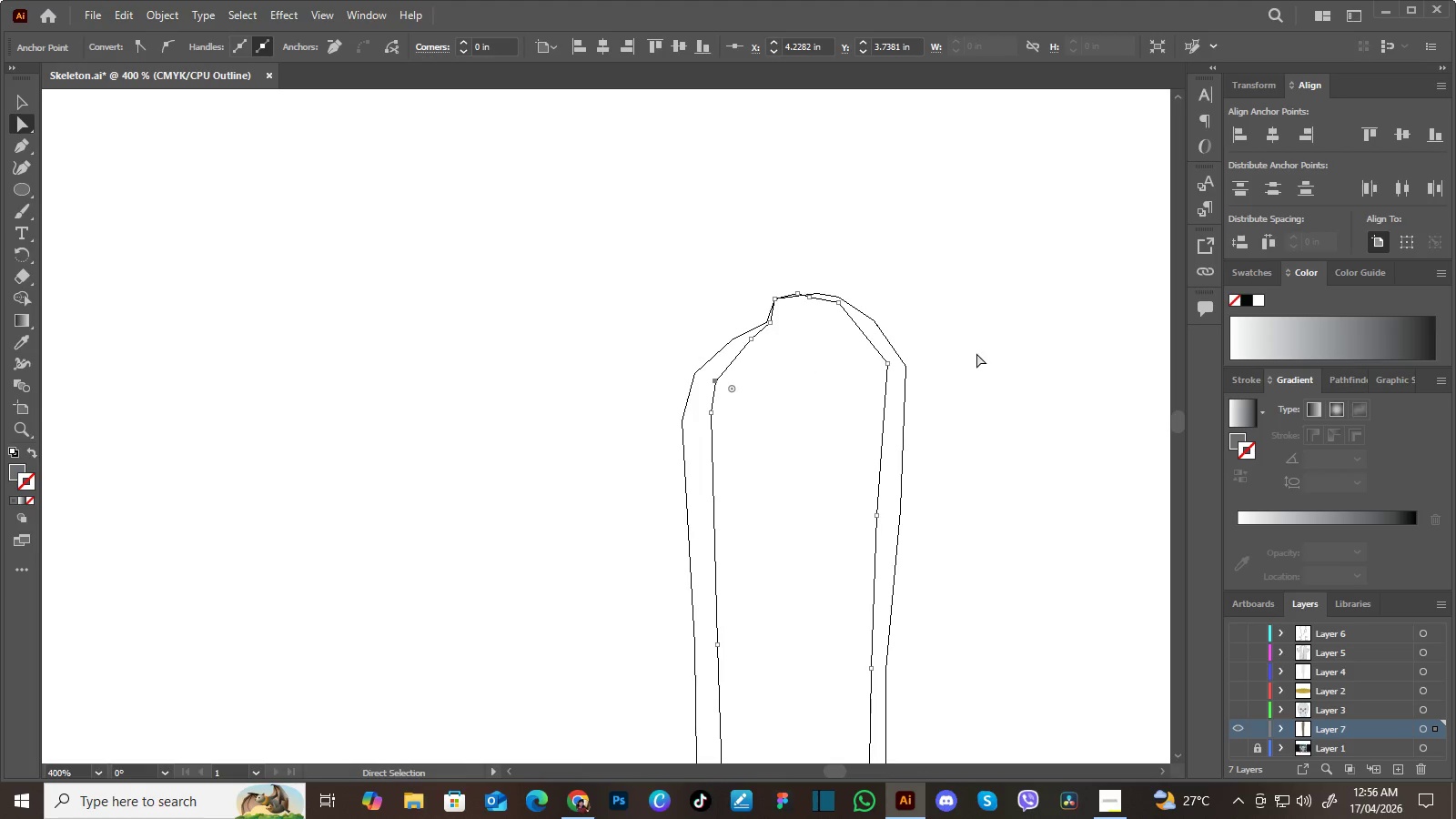 
left_click([976, 353])
 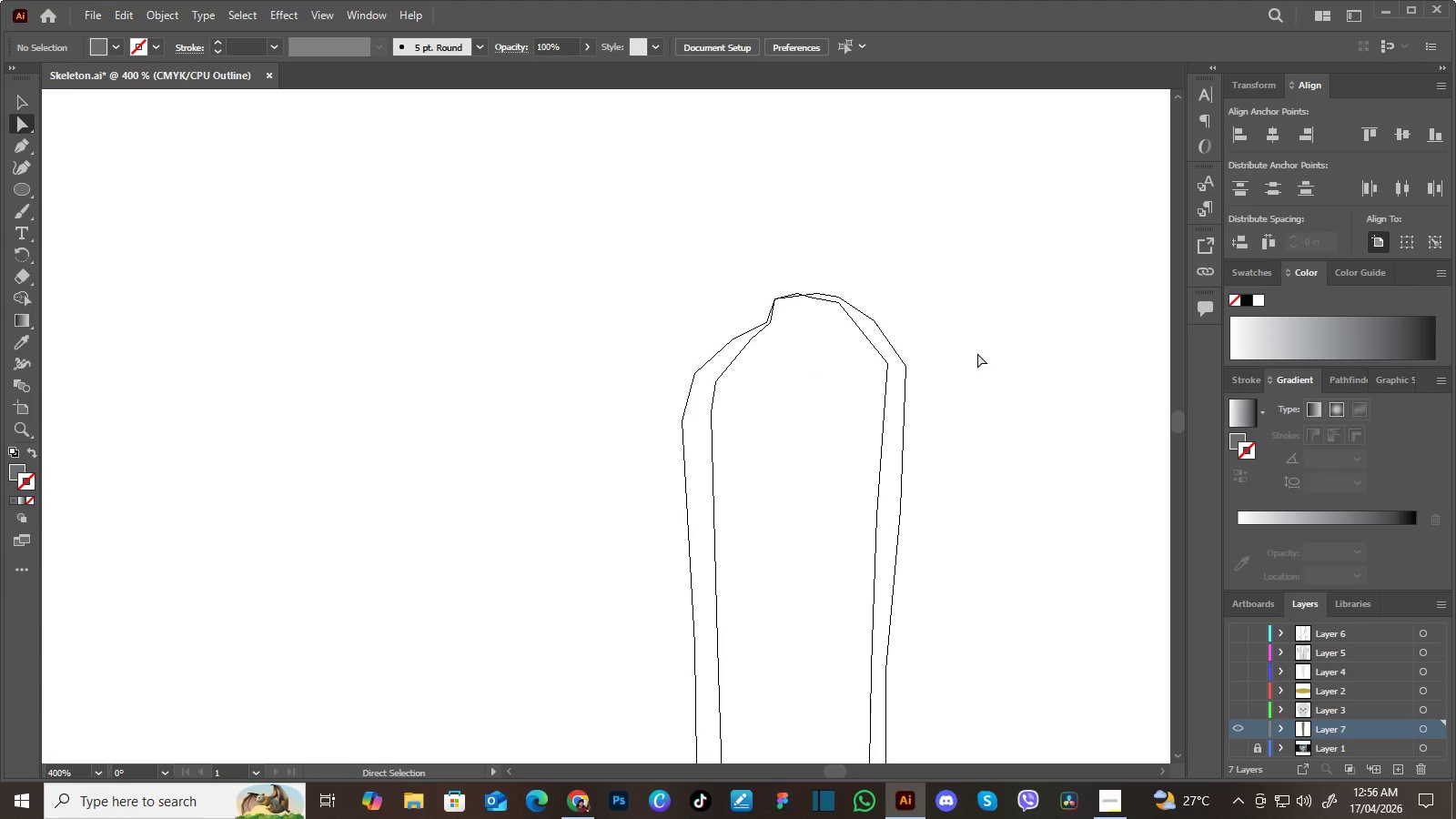 
hold_key(key=Space, duration=0.58)
 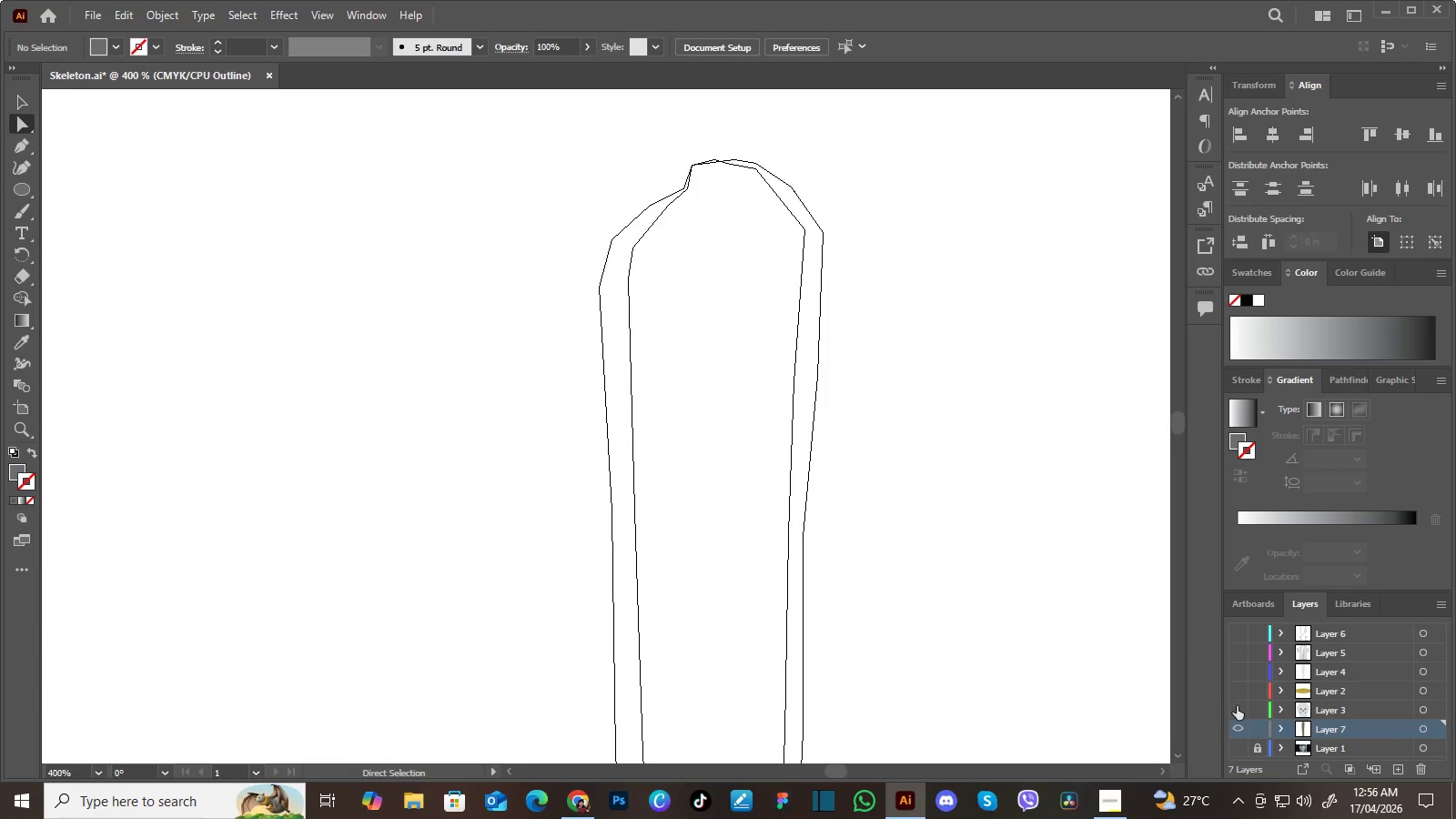 
left_click_drag(start_coordinate=[1009, 486], to_coordinate=[926, 352])
 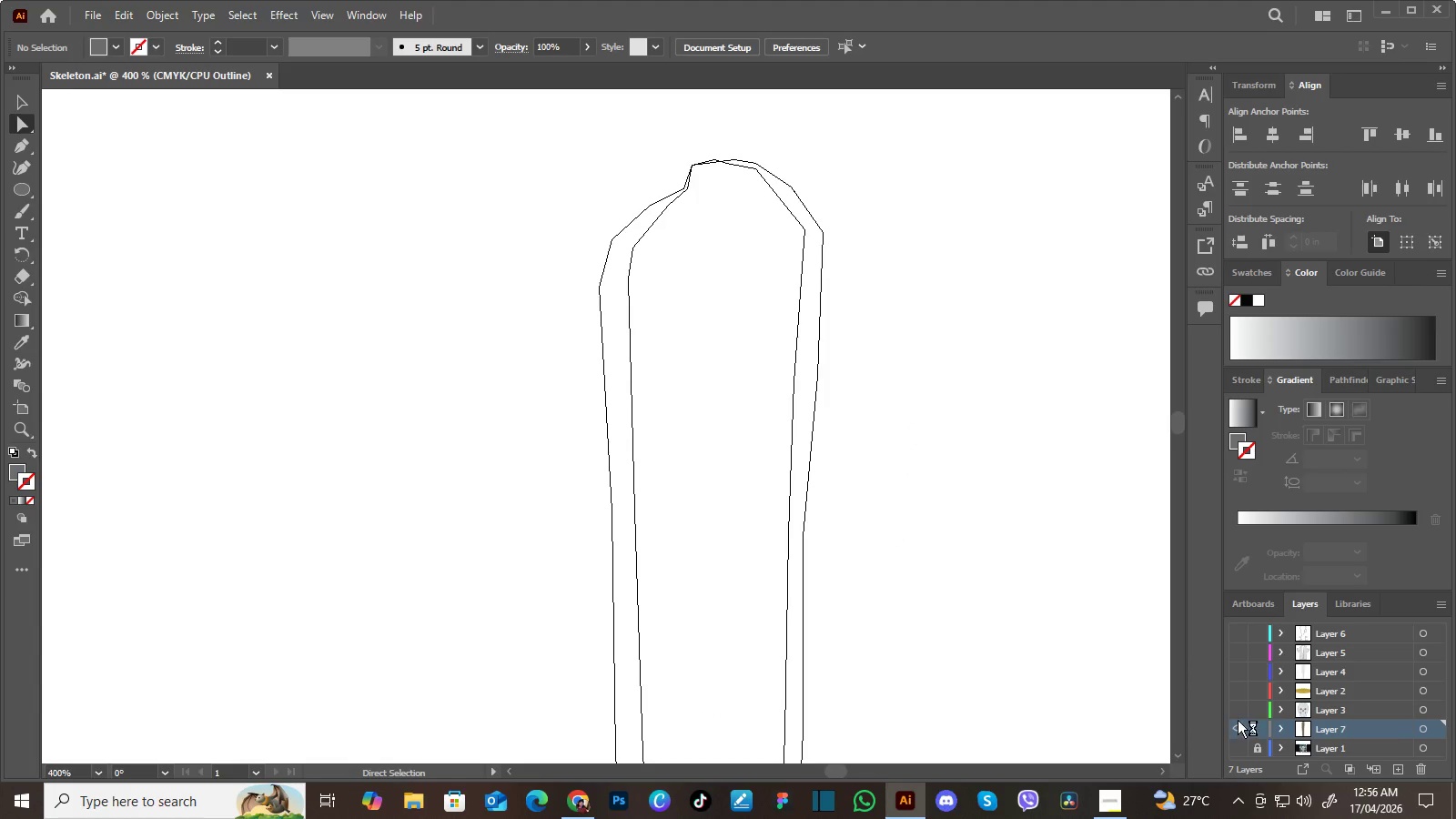 
left_click([1238, 711])
 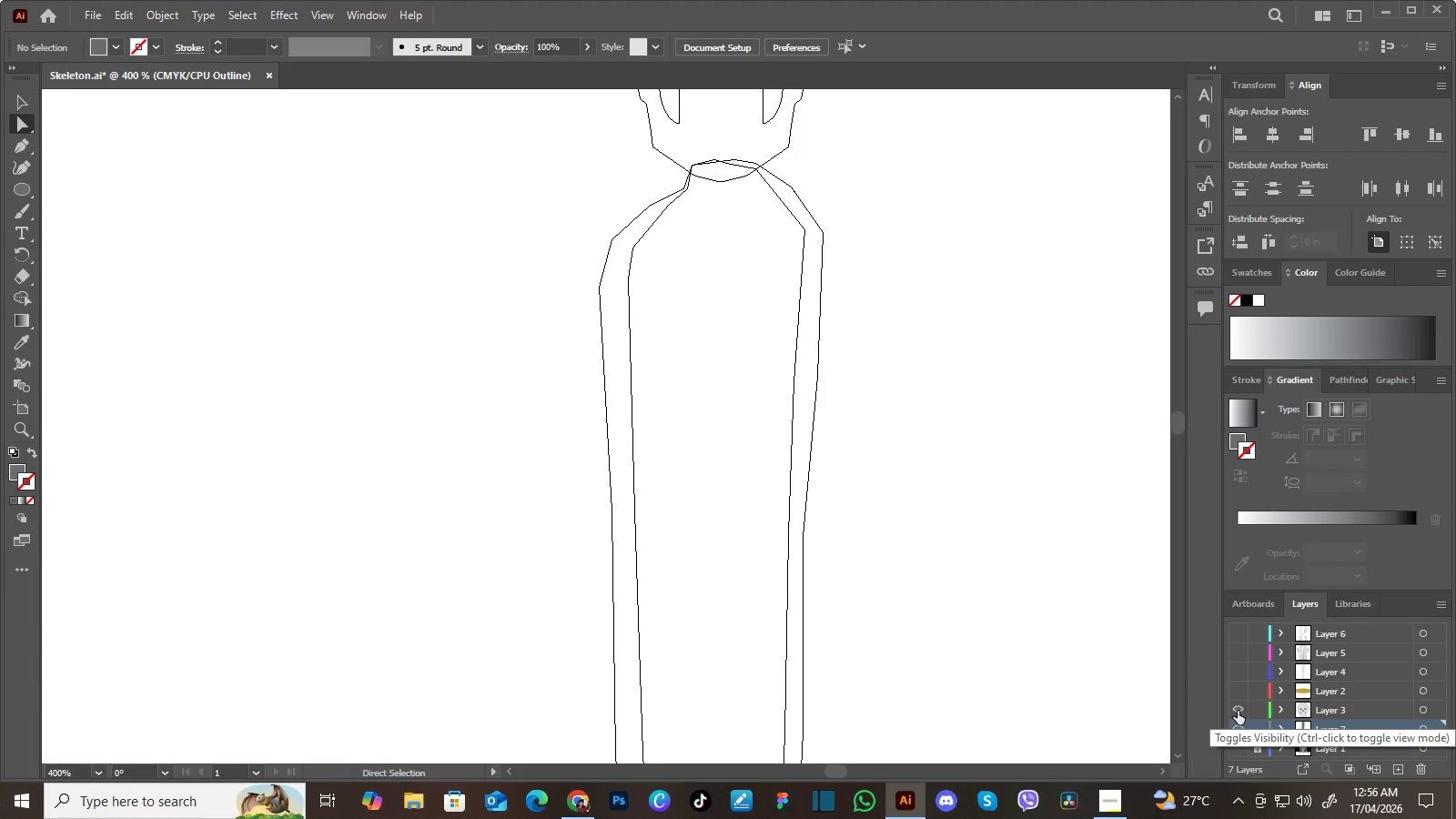 
left_click([1238, 711])
 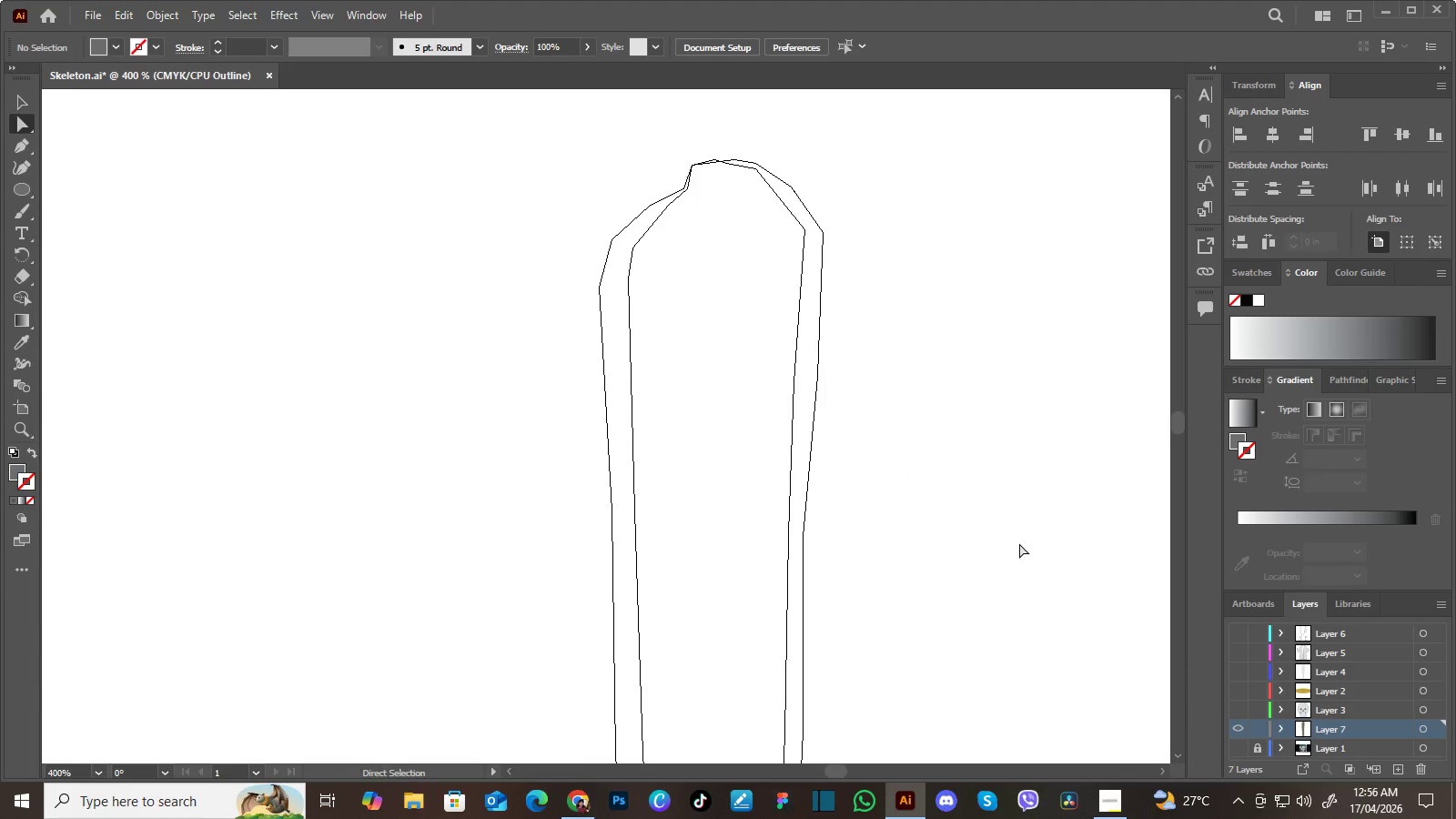 
key(Control+Y)
 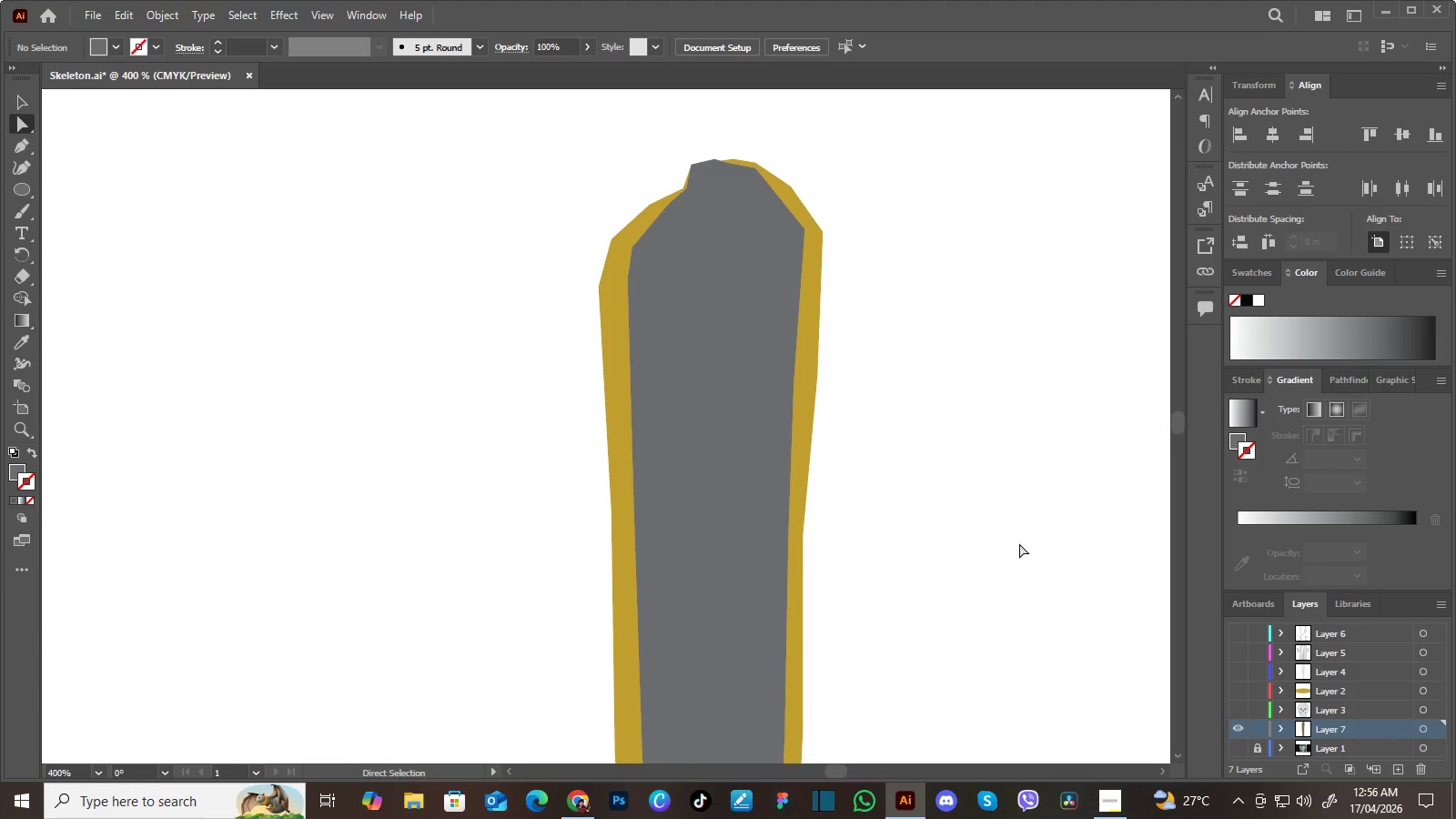 
key(Control+Minus)
 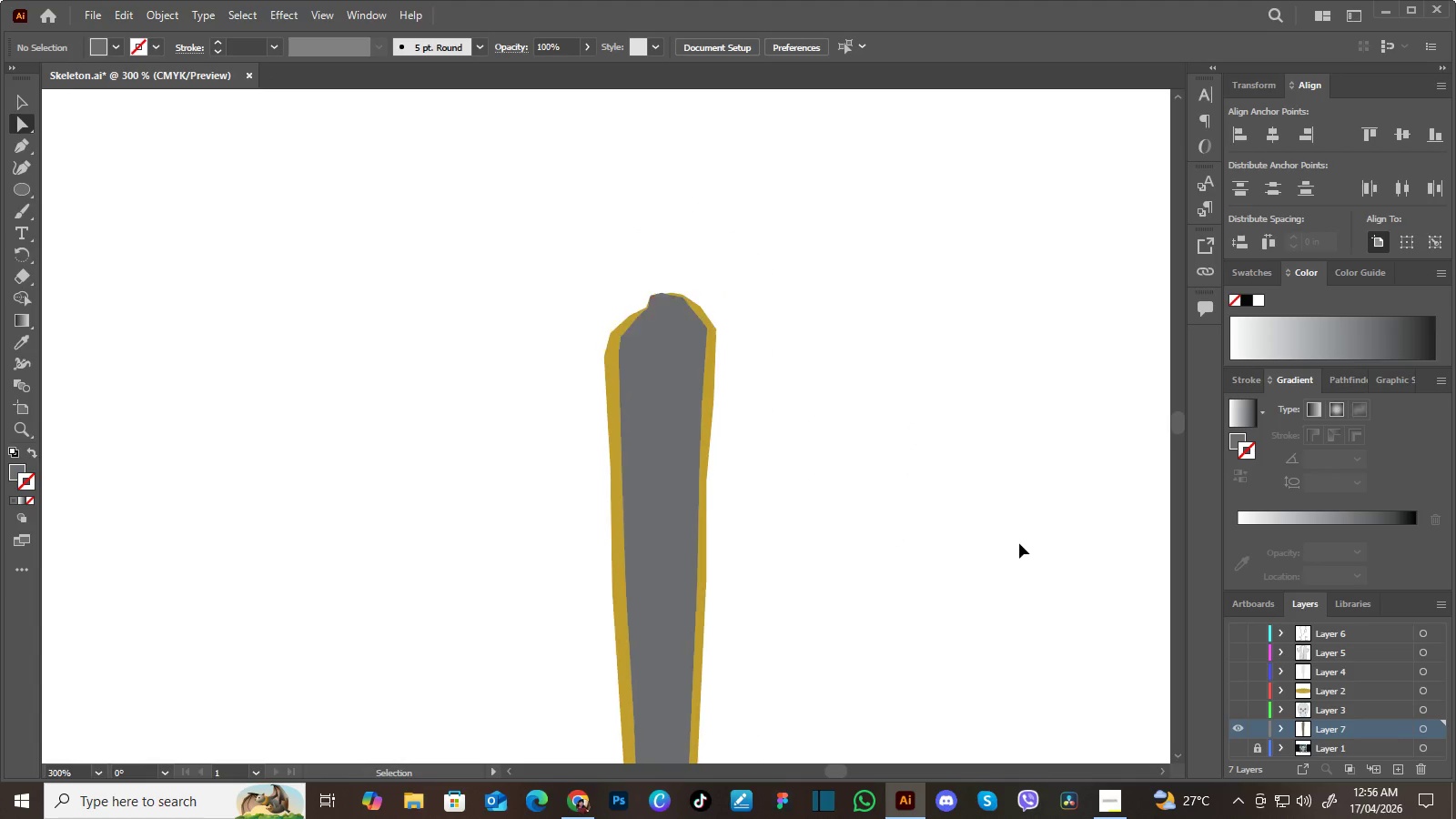 
key(Control+Minus)
 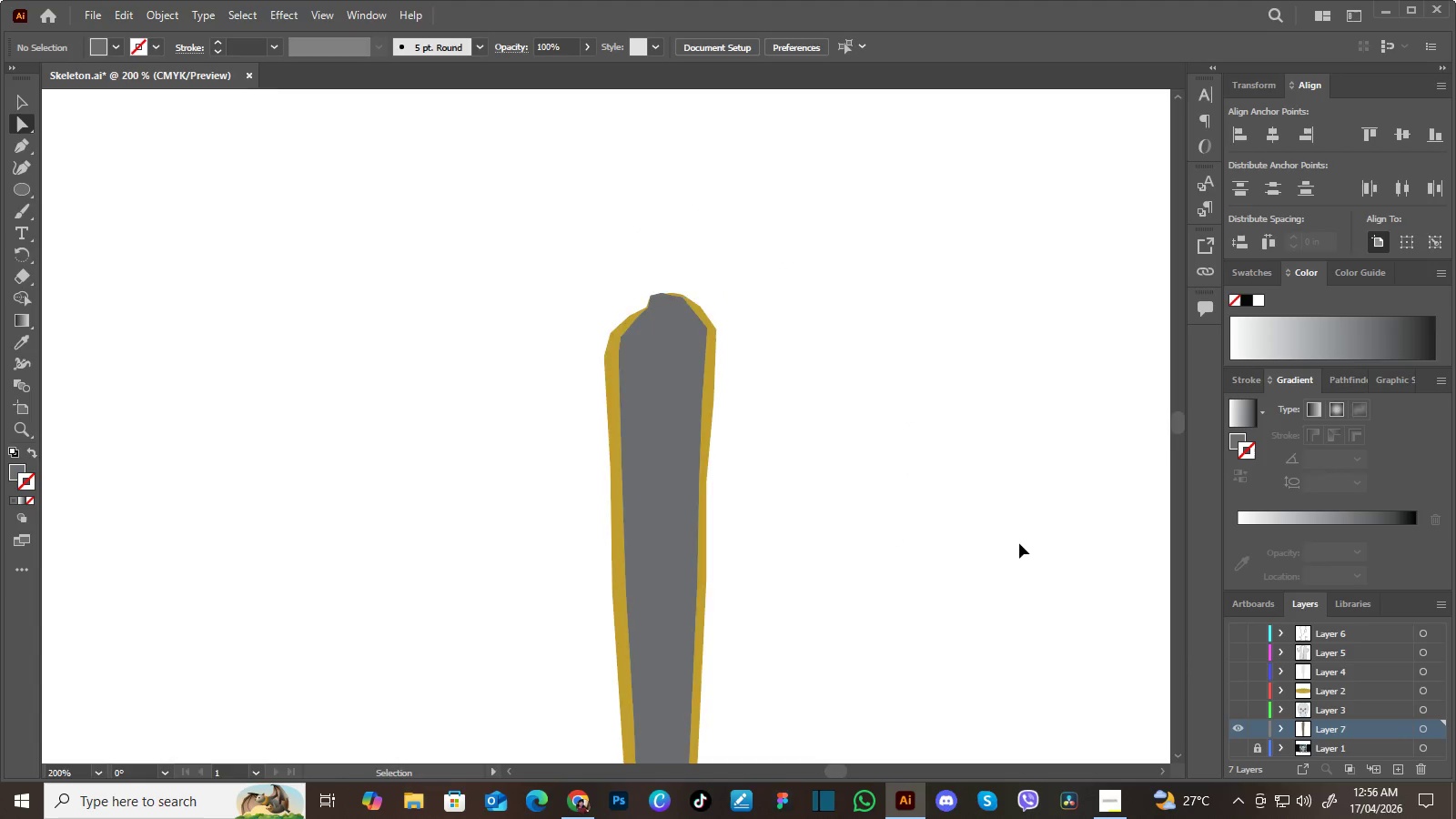 
key(Control+Minus)
 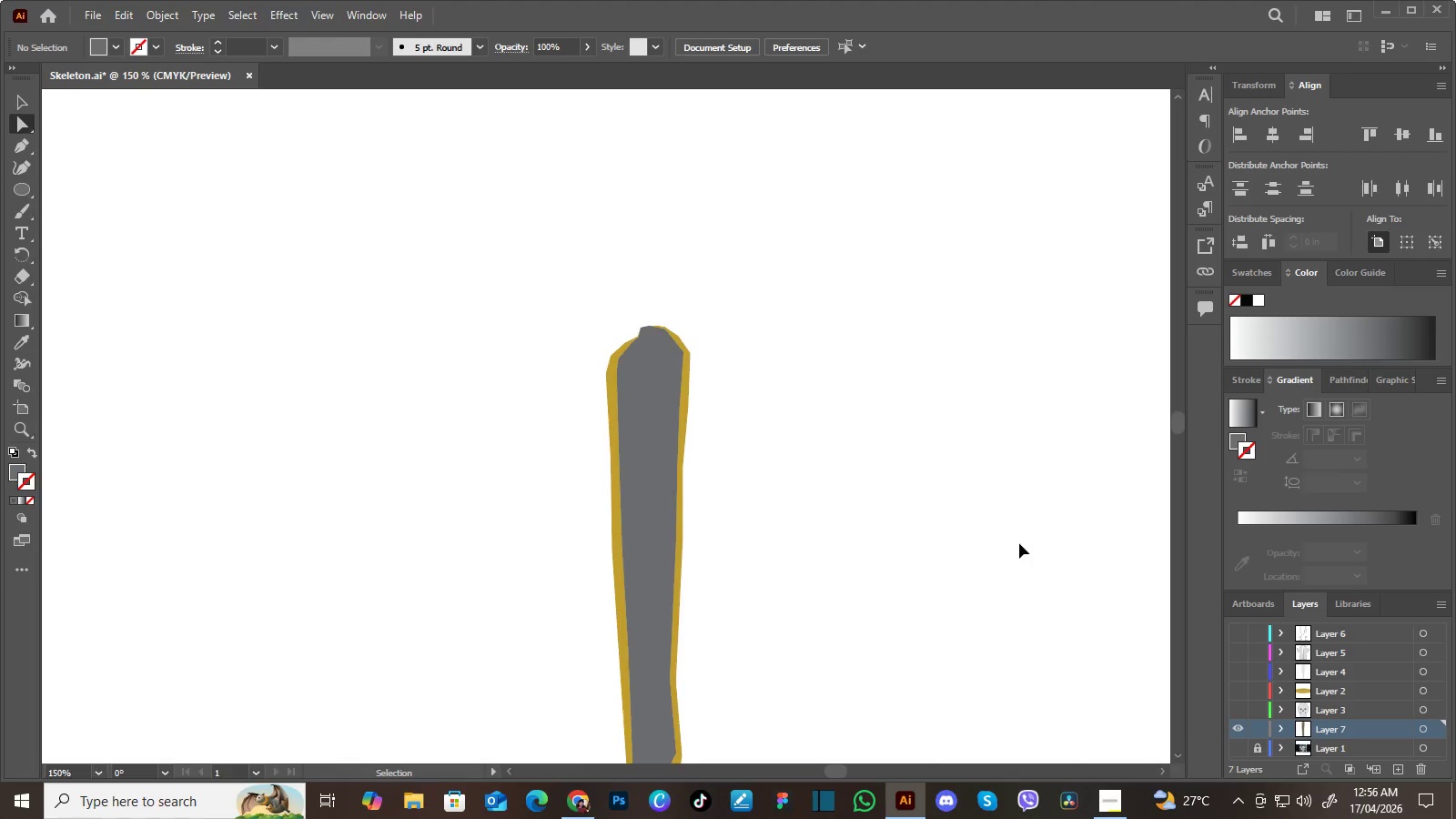 
key(Control+Minus)
 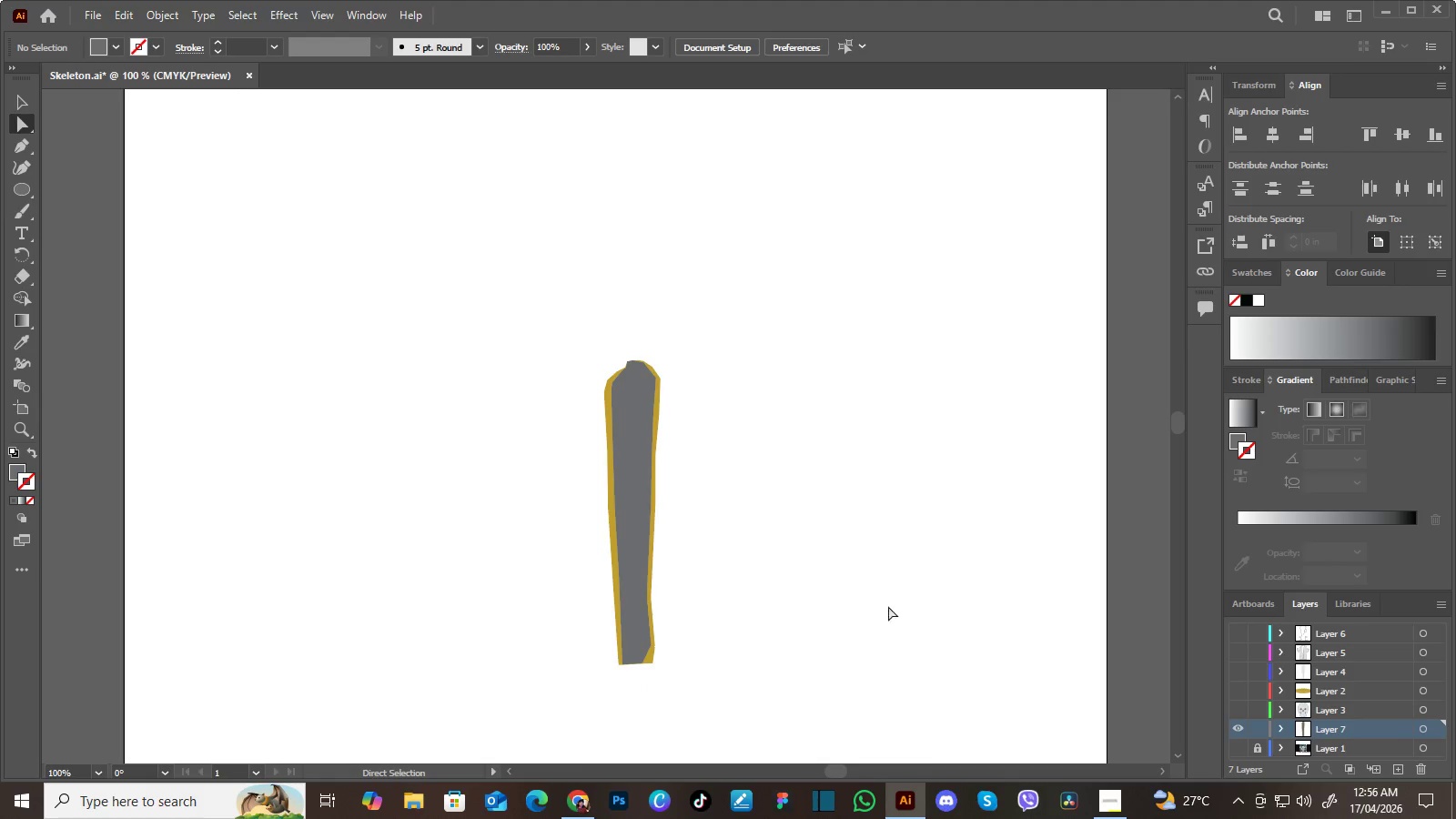 
hold_key(key=Space, duration=0.53)
 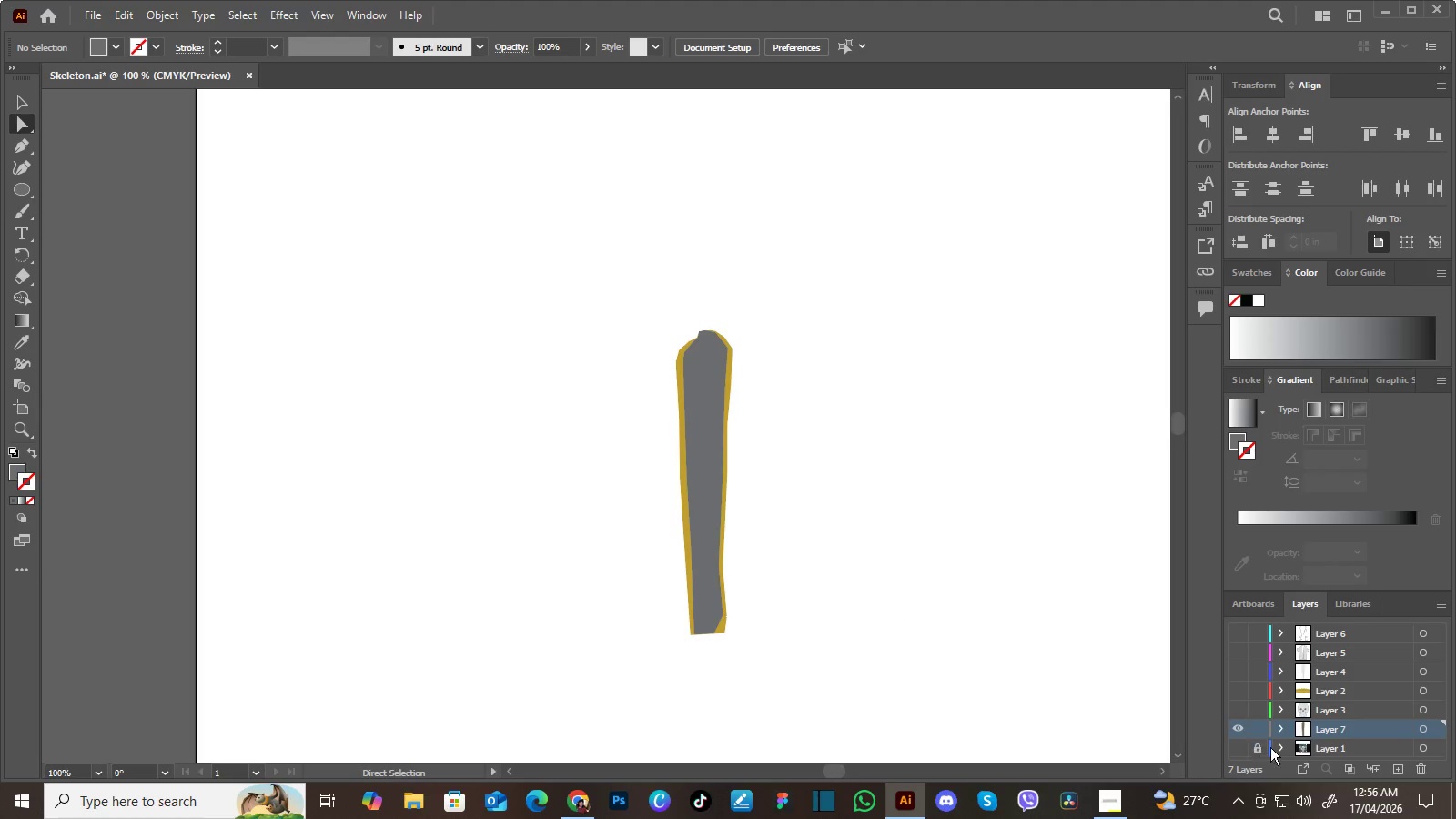 
left_click_drag(start_coordinate=[878, 613], to_coordinate=[950, 582])
 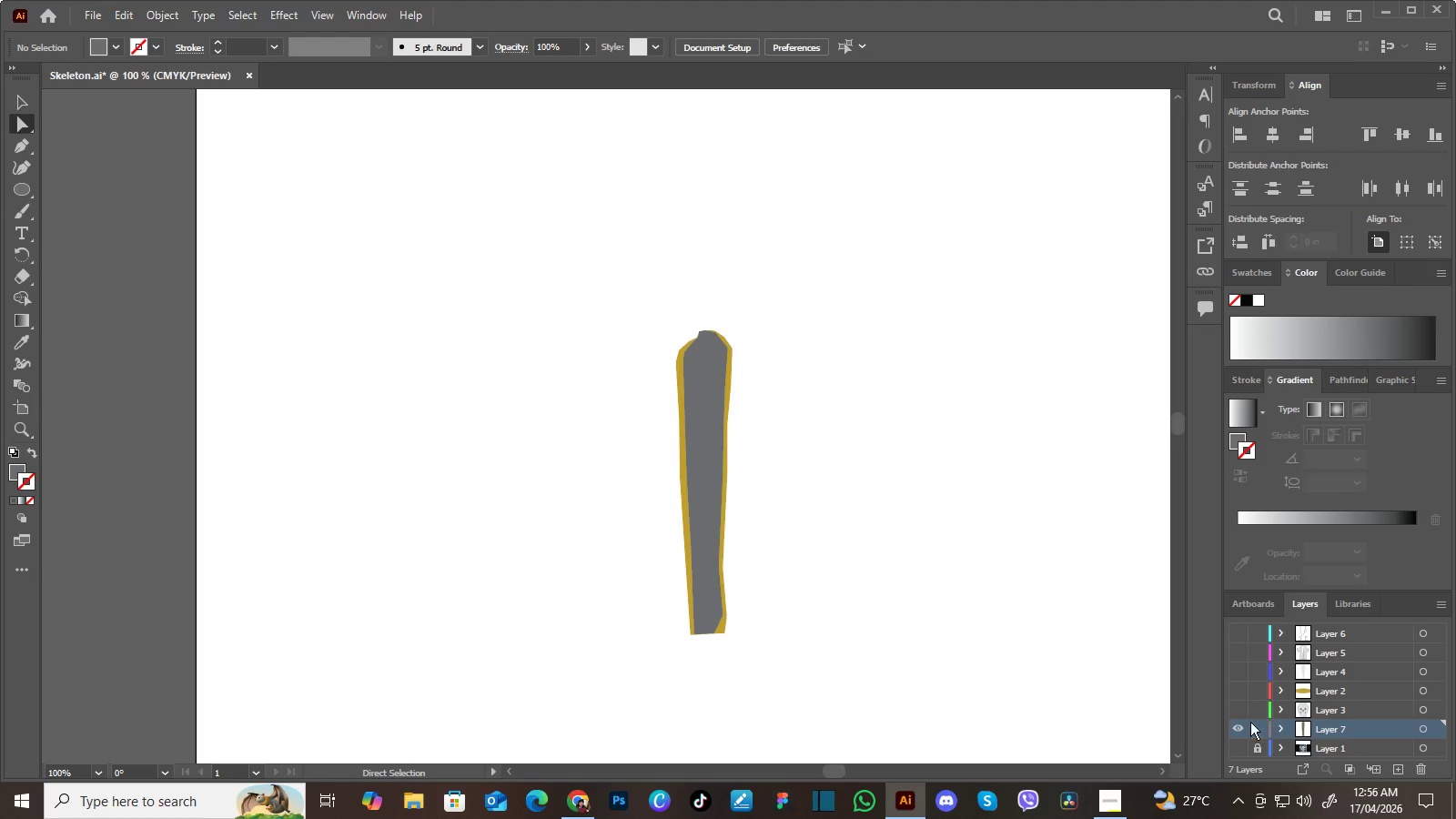 
left_click([1236, 713])
 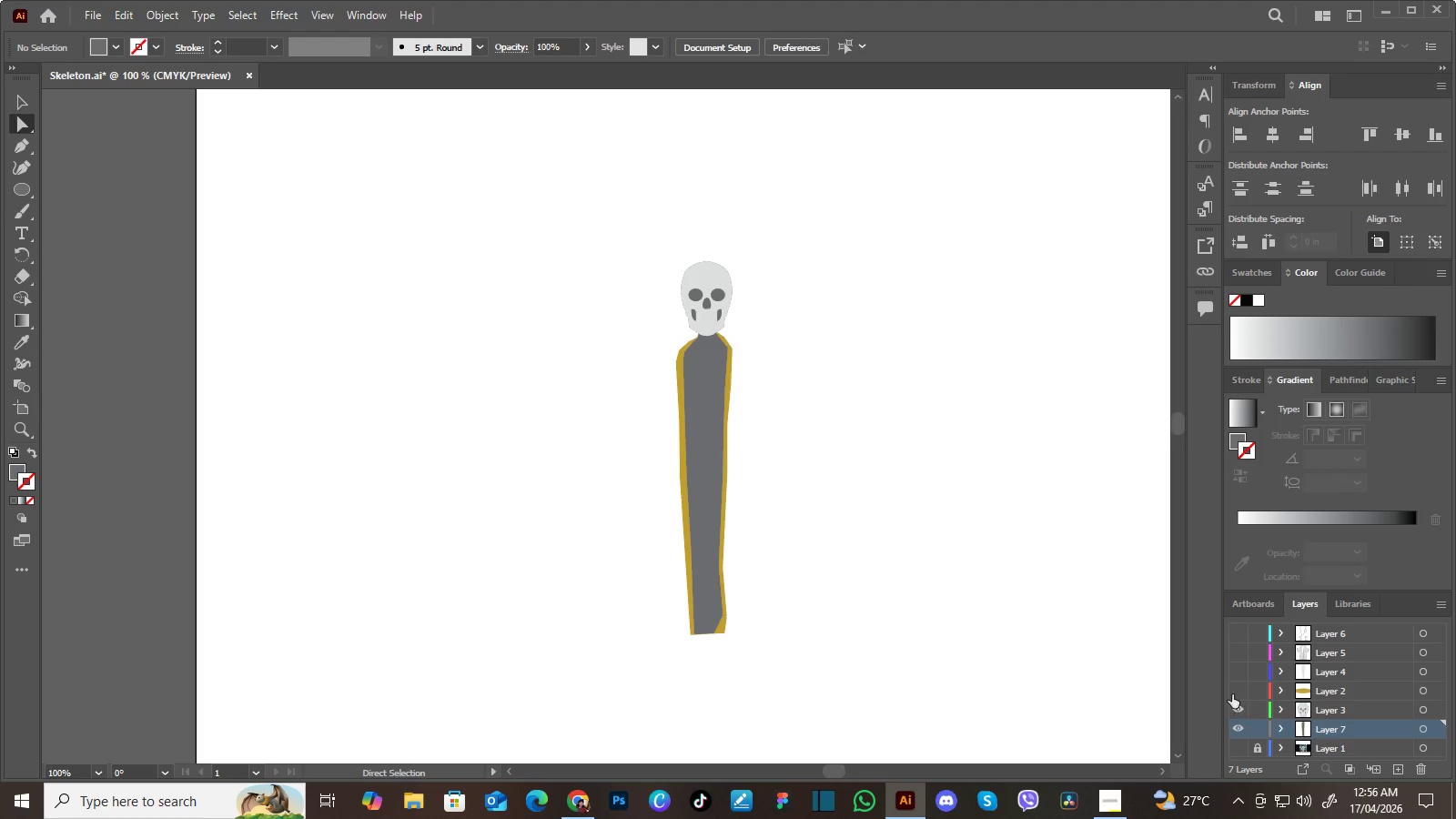 
left_click([1232, 693])
 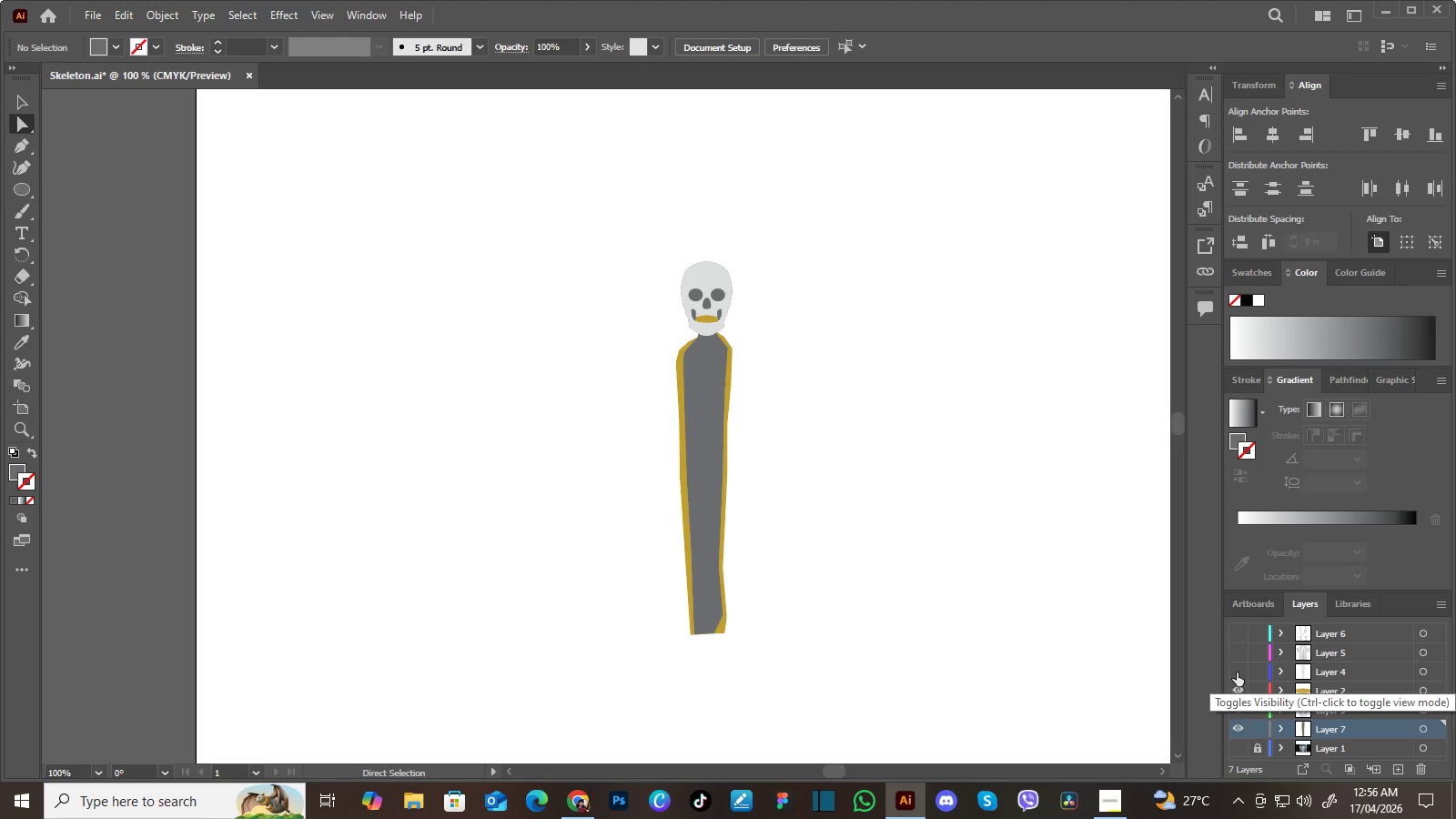 
left_click([1237, 672])
 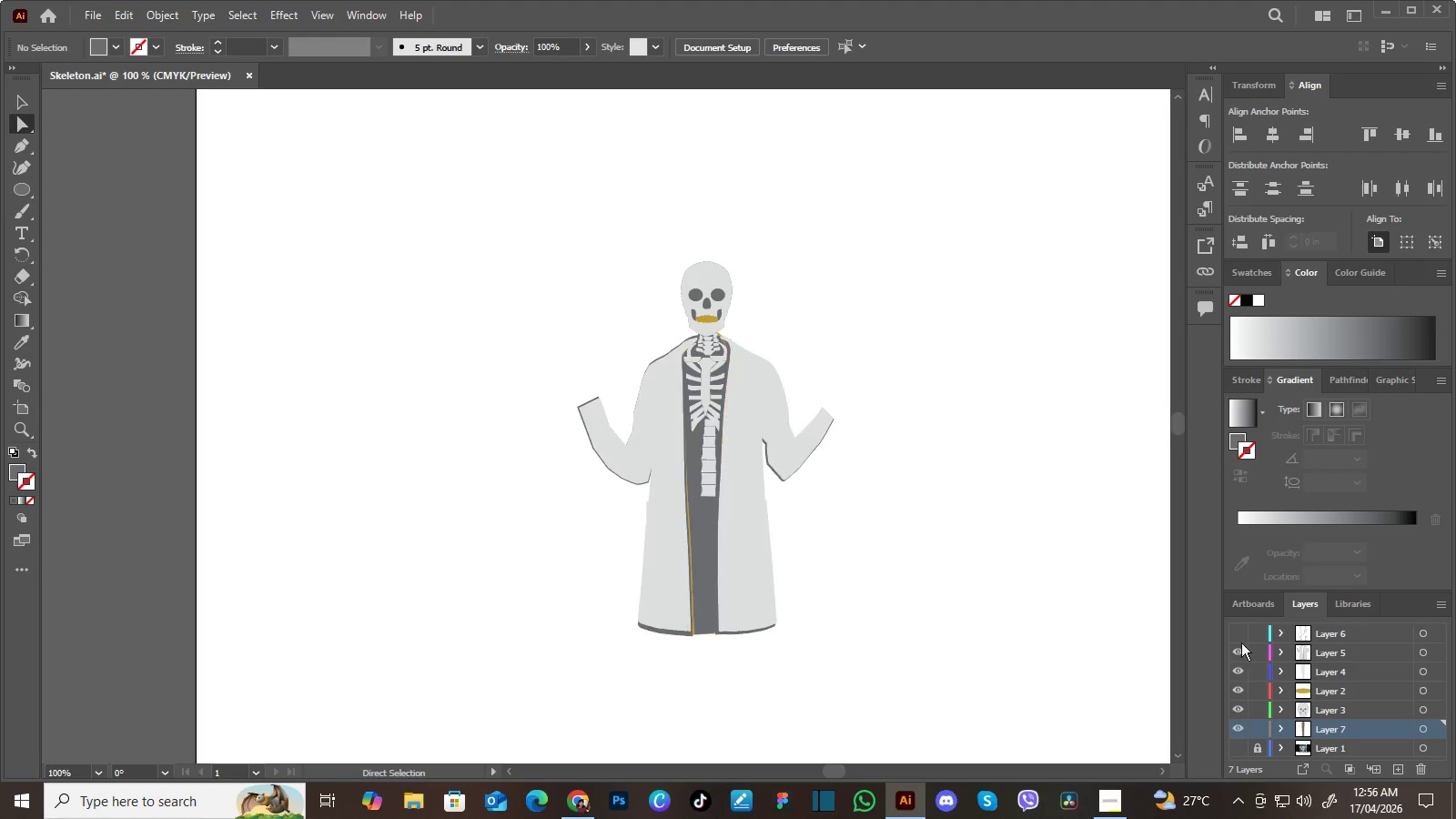 
double_click([1241, 638])
 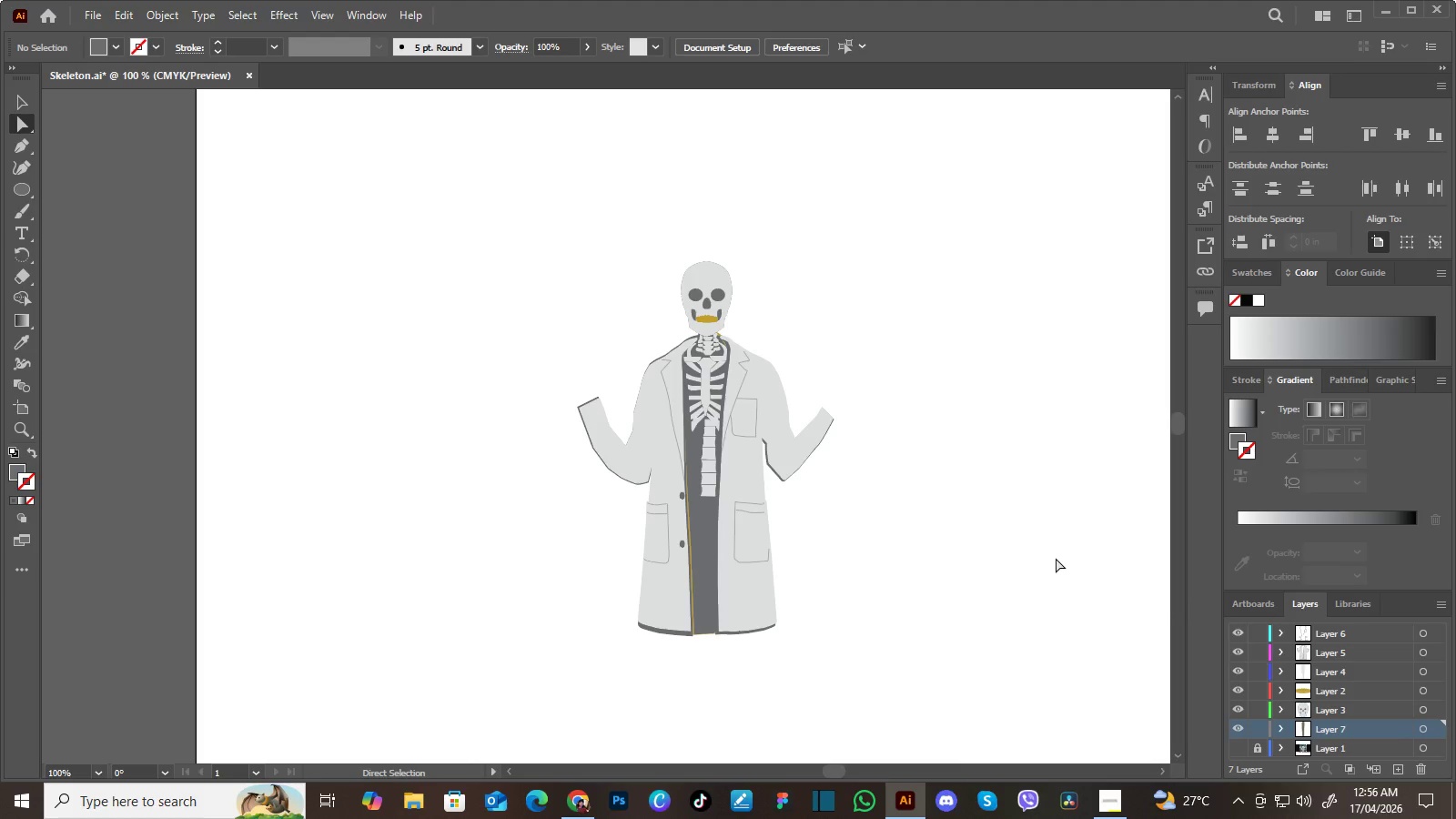 
wait(11.95)
 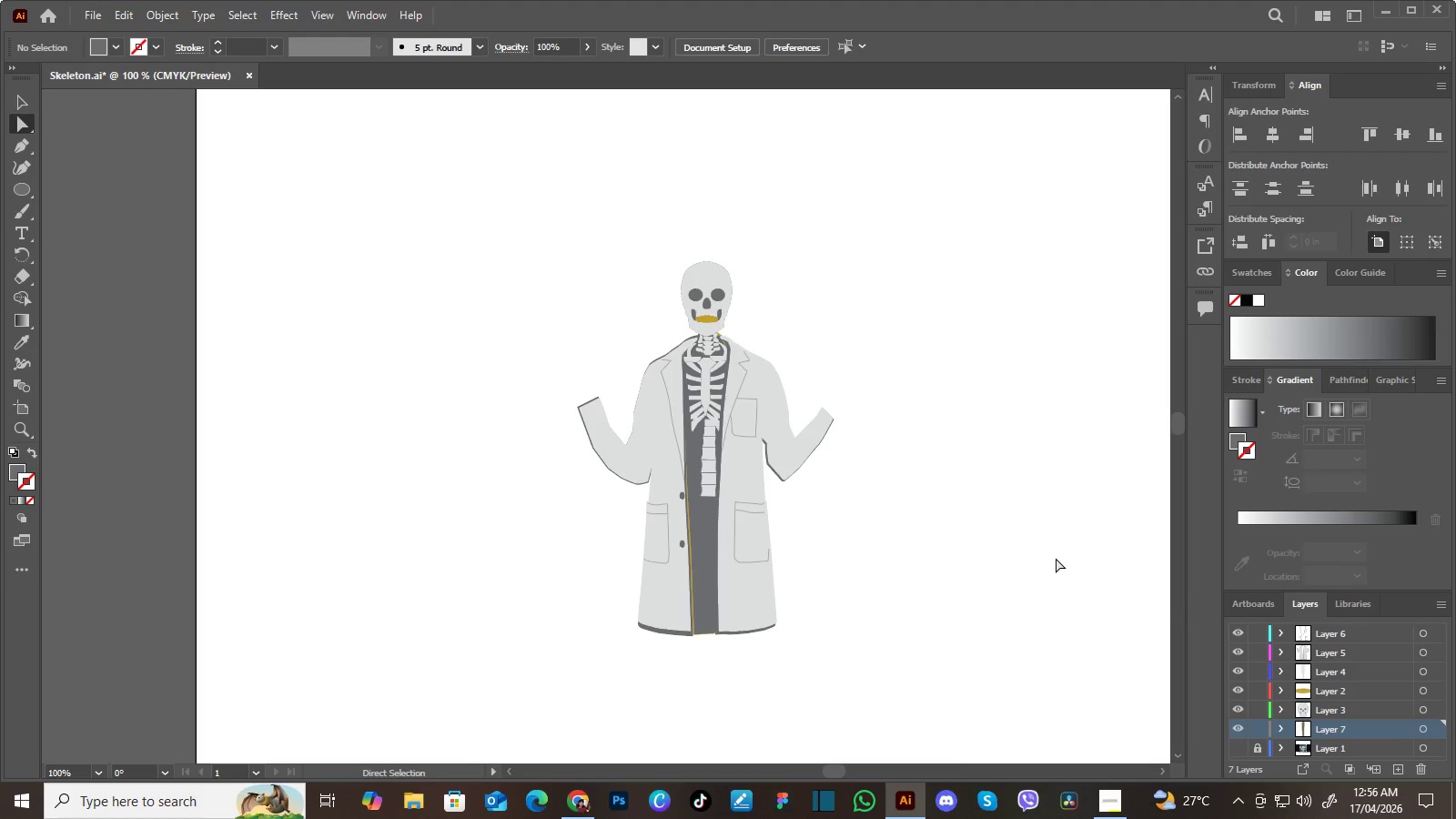 
scroll: coordinate [1384, 632], scroll_direction: up, amount: 2.0
 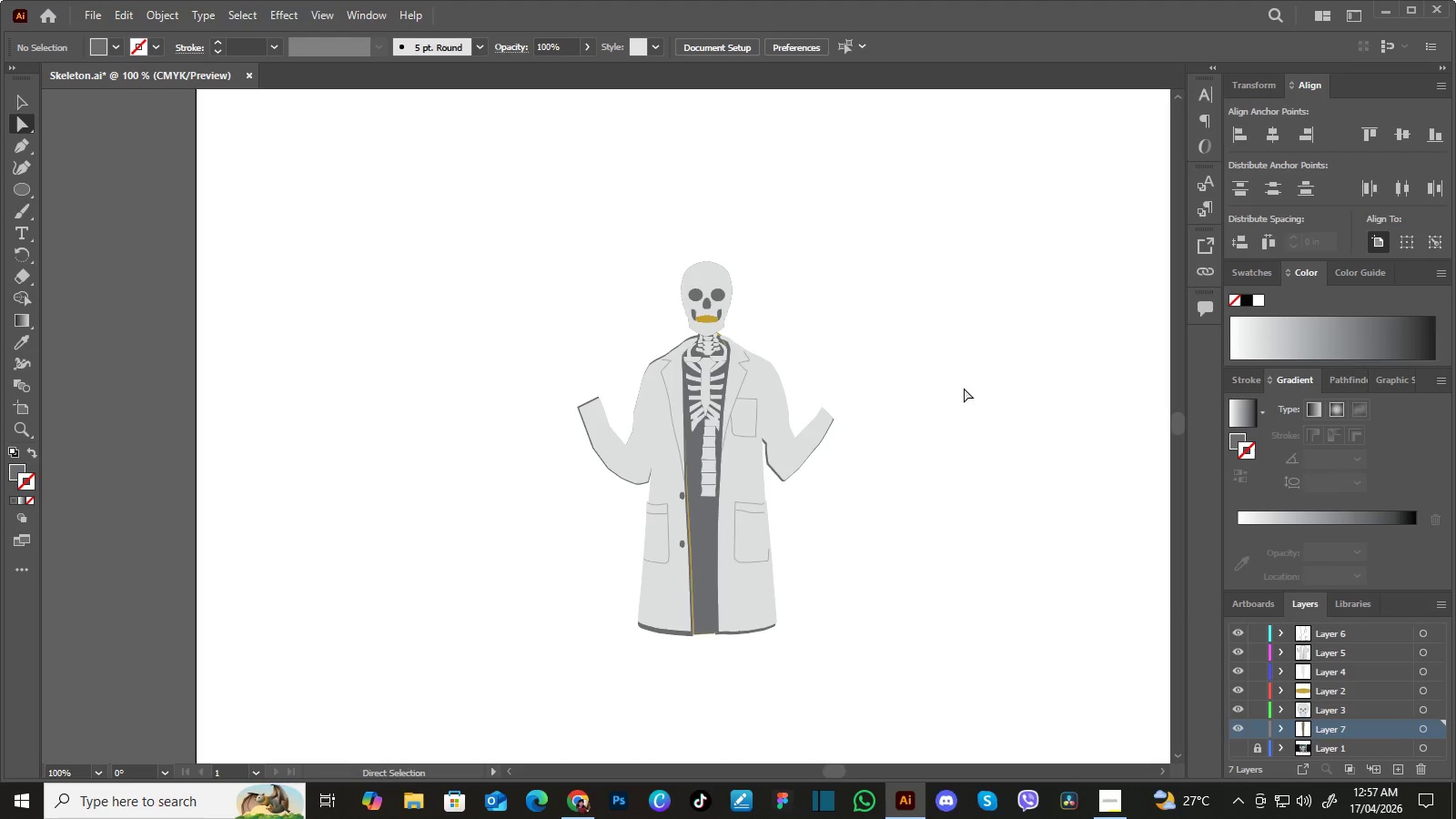 
key(Control+Equal)
 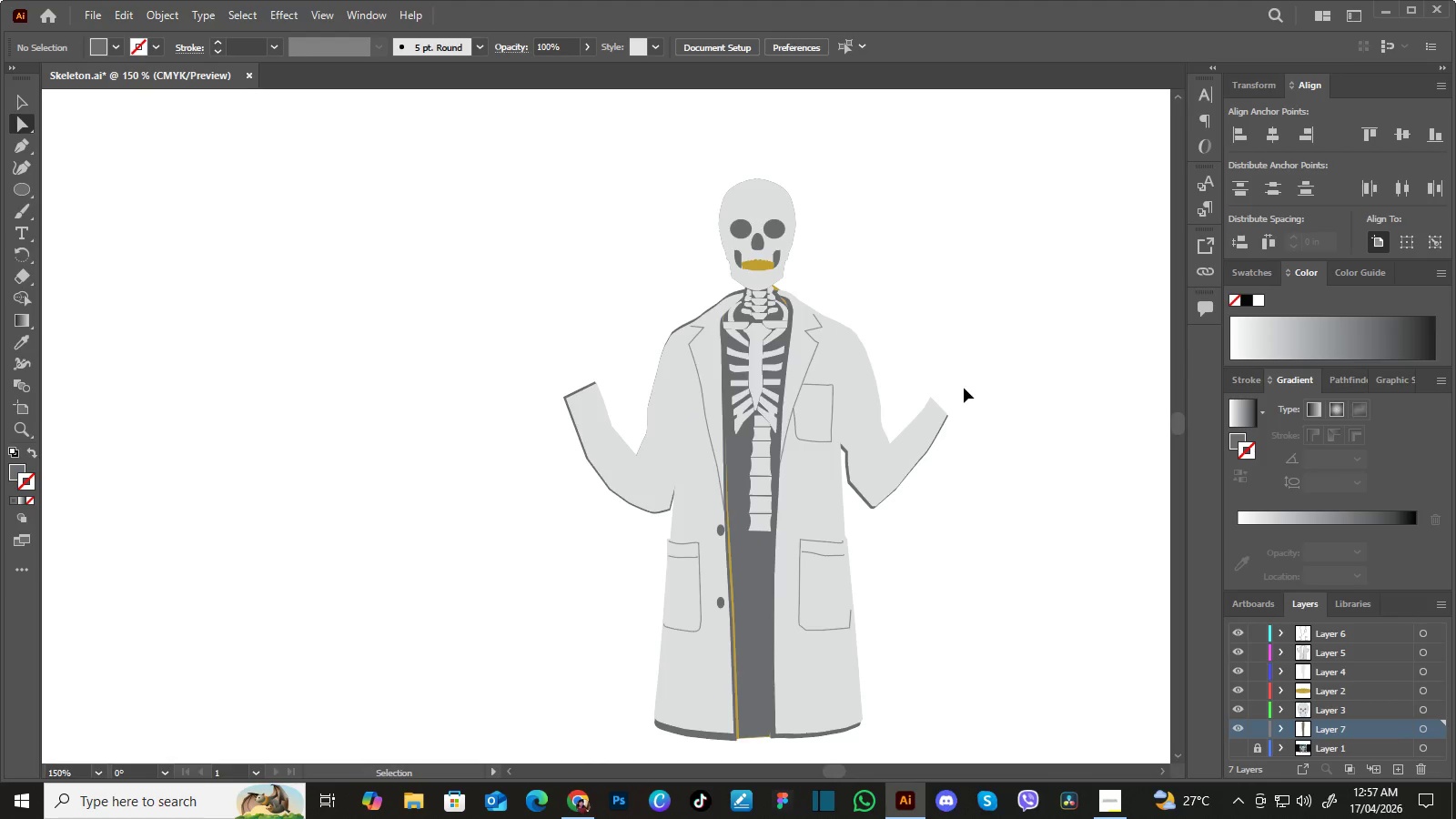 
key(Control+Equal)
 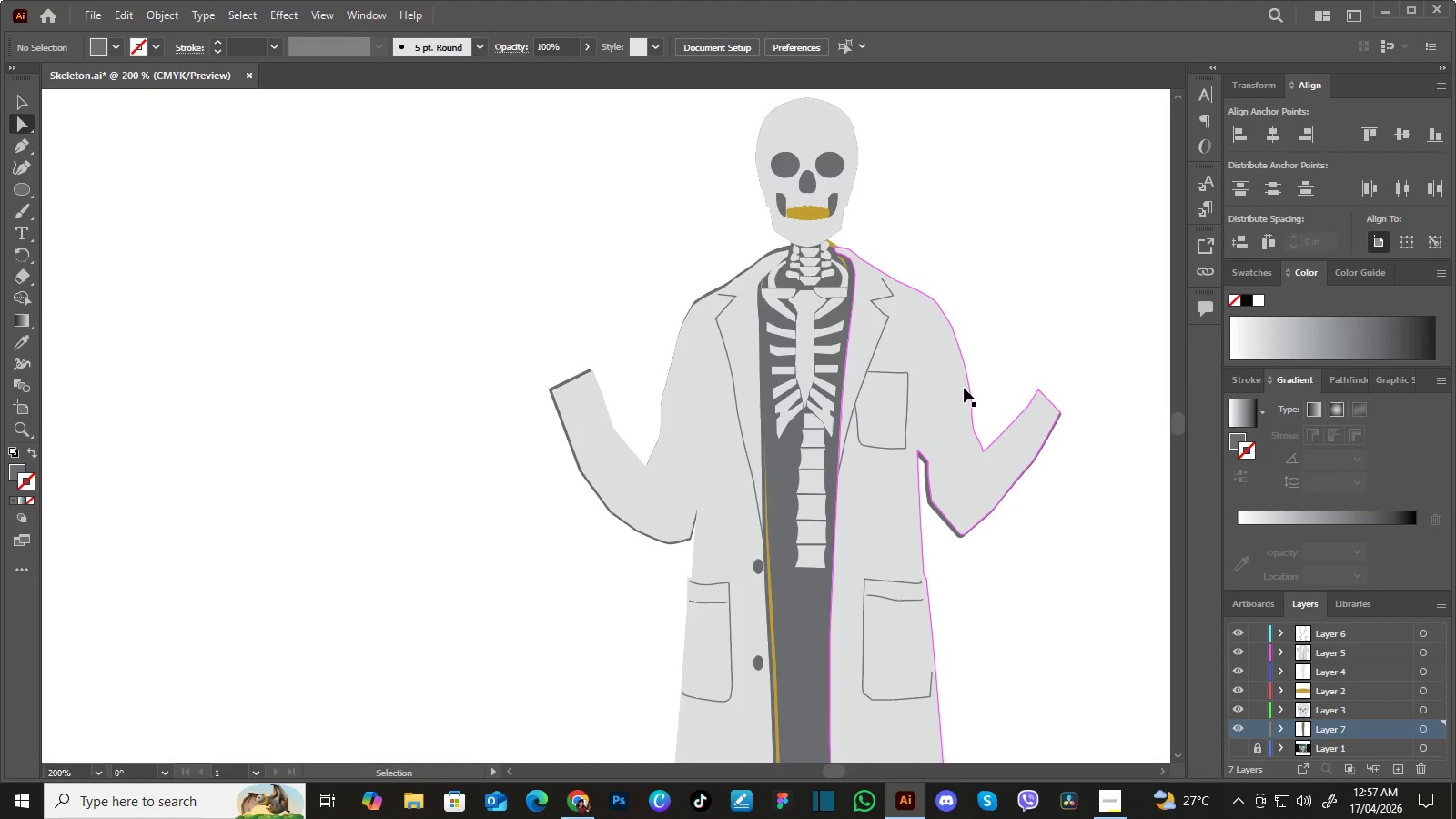 
key(Control+Equal)
 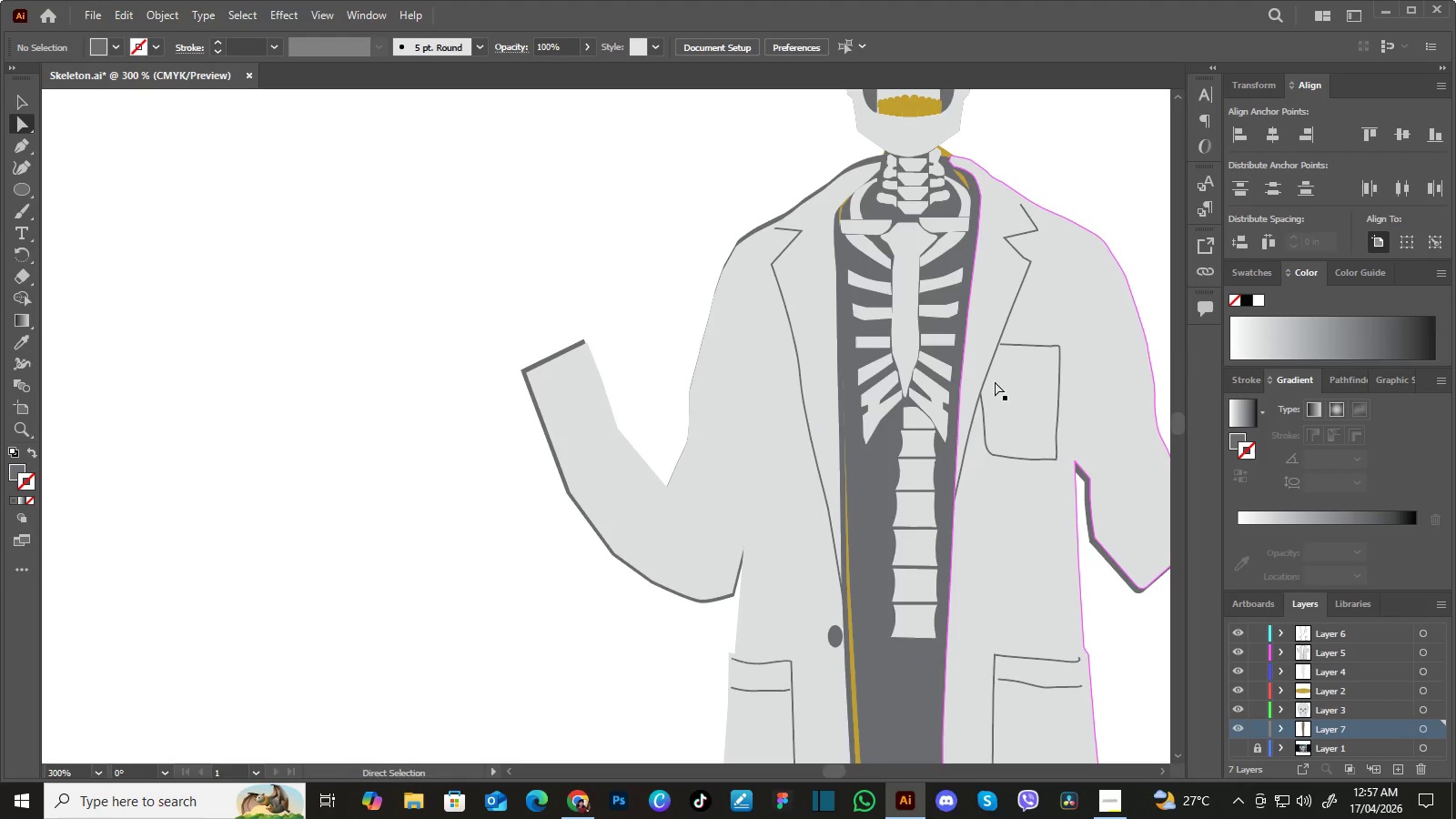 
hold_key(key=Space, duration=1.52)
 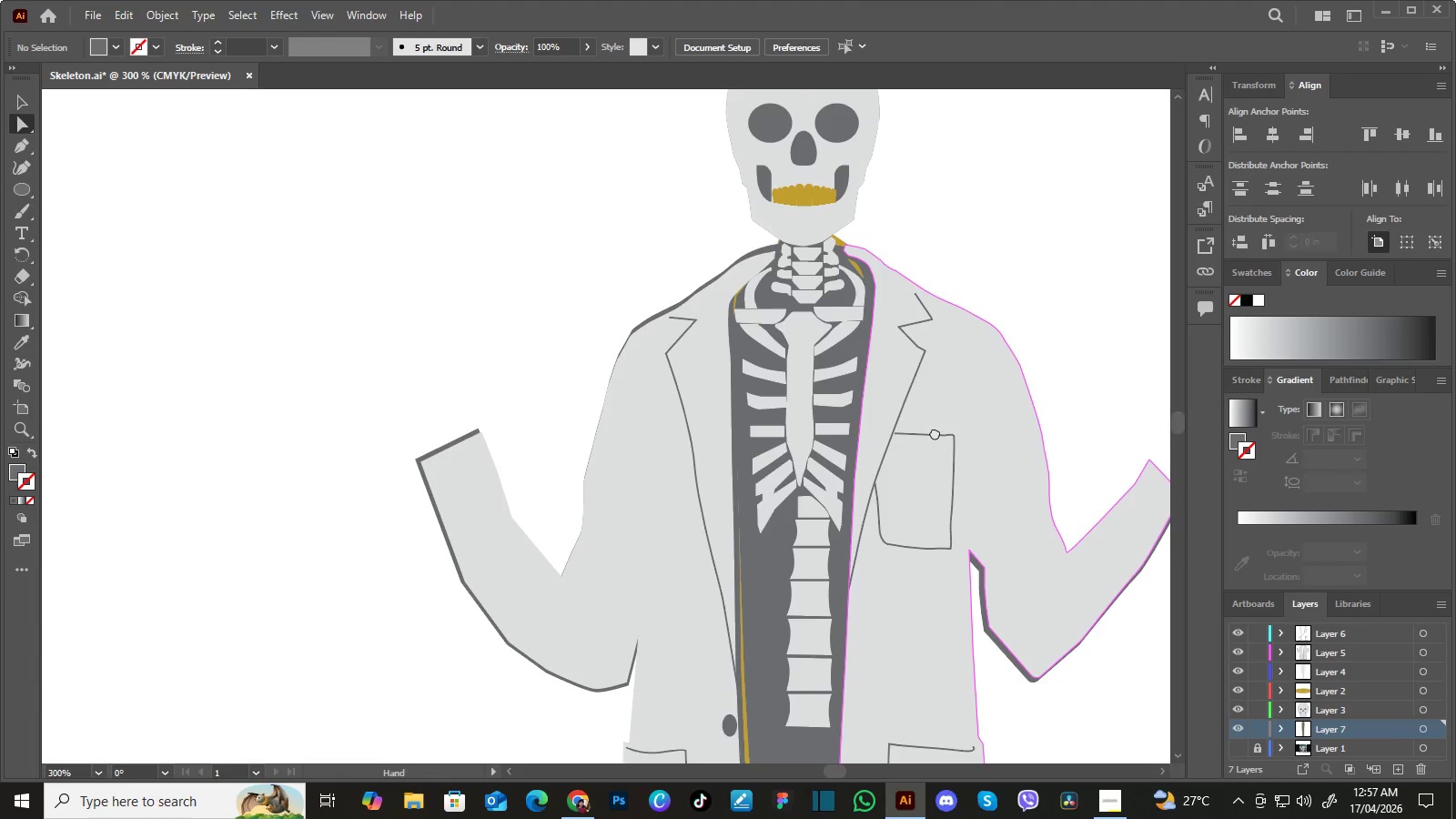 
left_click_drag(start_coordinate=[999, 373], to_coordinate=[942, 369])
 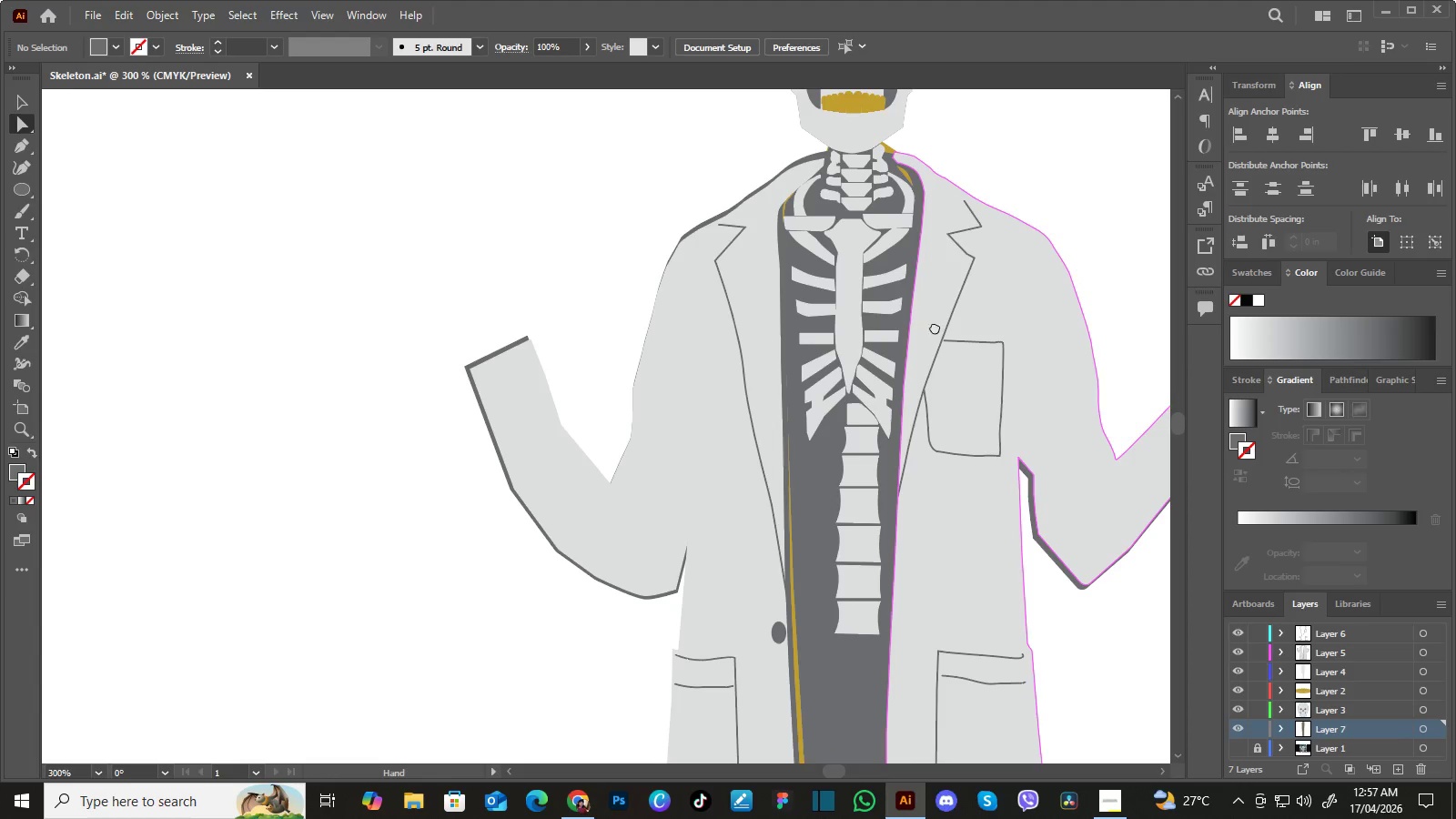 
left_click_drag(start_coordinate=[935, 327], to_coordinate=[909, 347])
 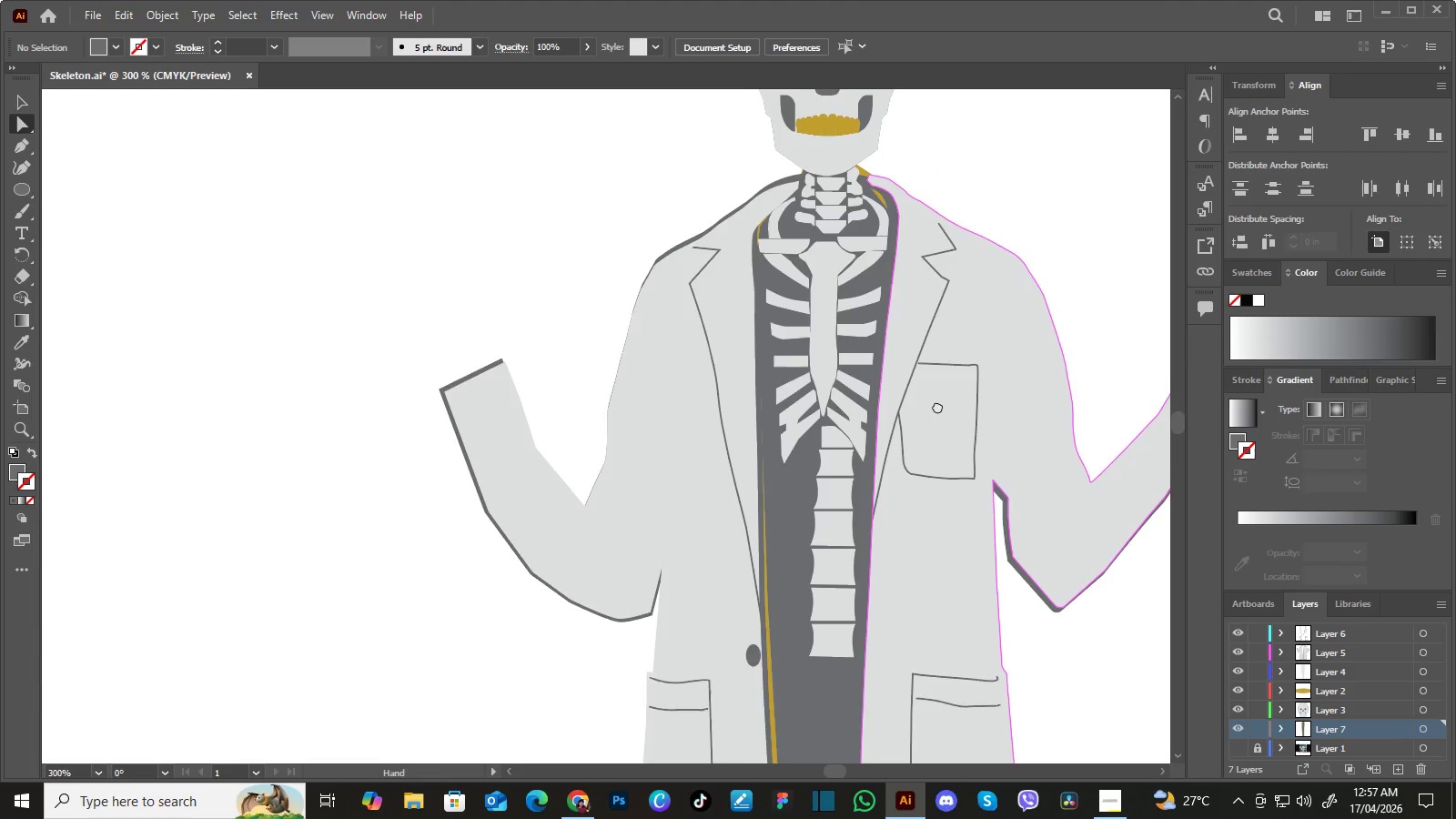 
left_click_drag(start_coordinate=[942, 393], to_coordinate=[928, 430])
 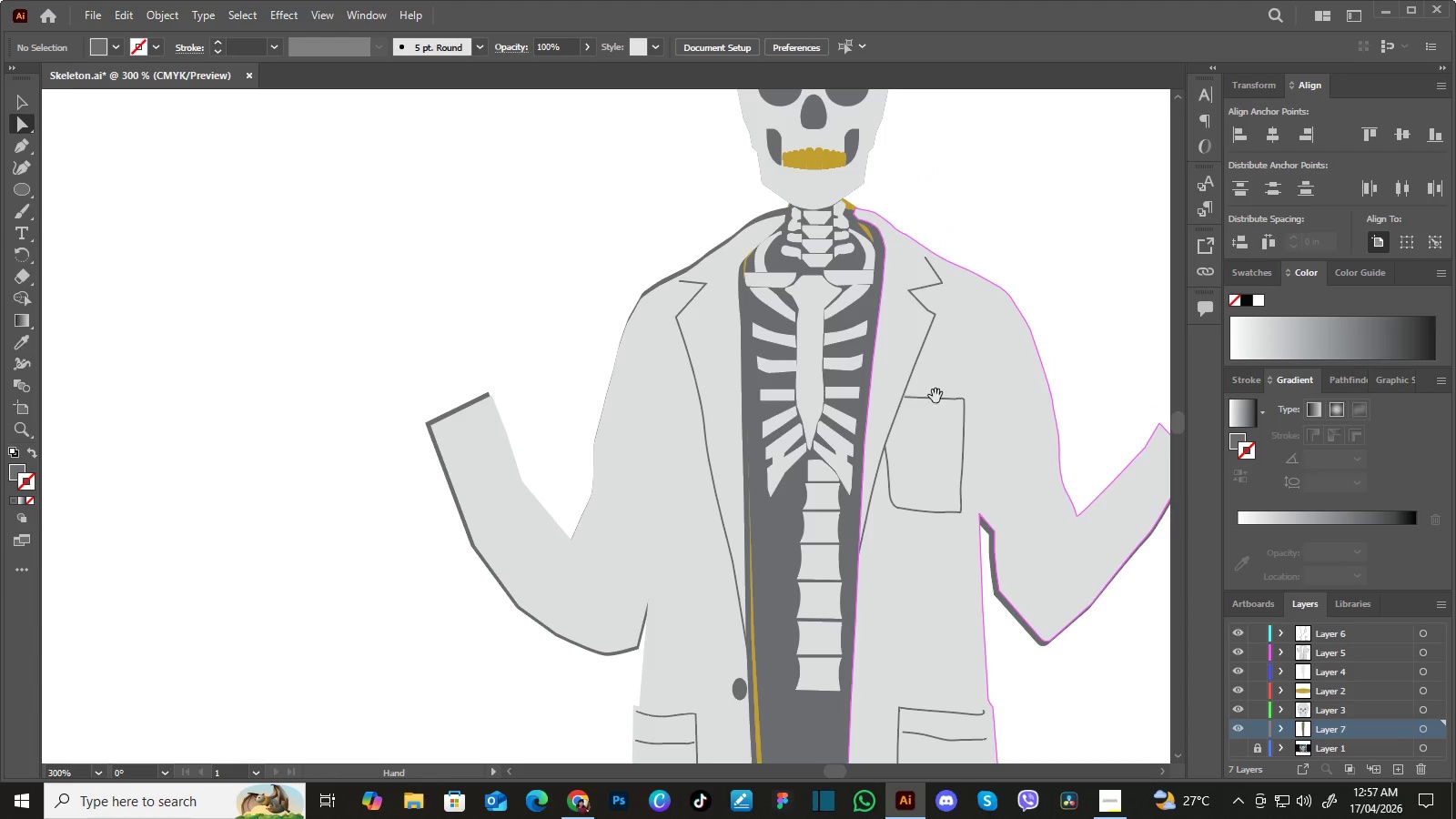 
hold_key(key=Space, duration=1.11)
 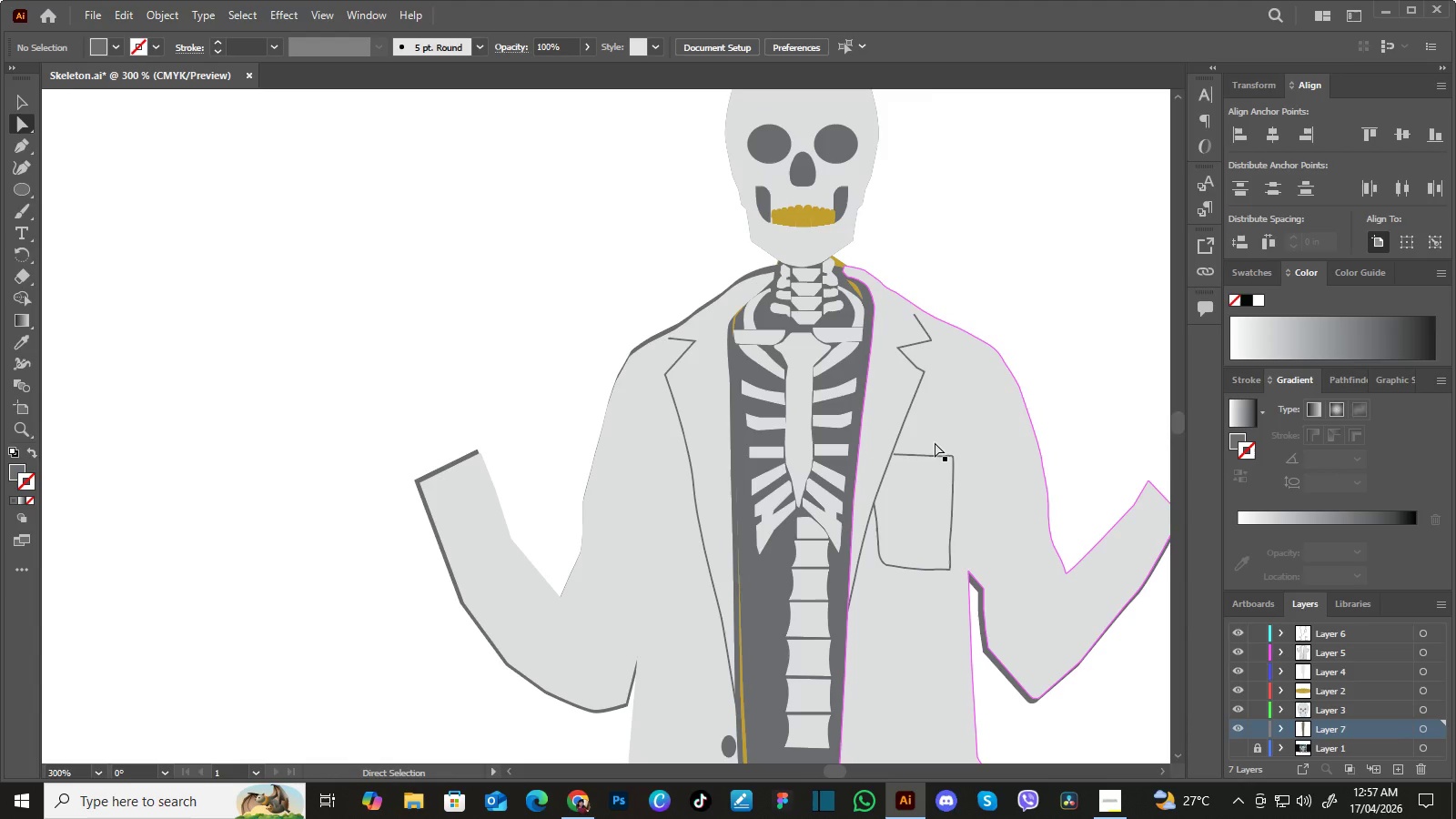 
left_click_drag(start_coordinate=[935, 400], to_coordinate=[924, 437])
 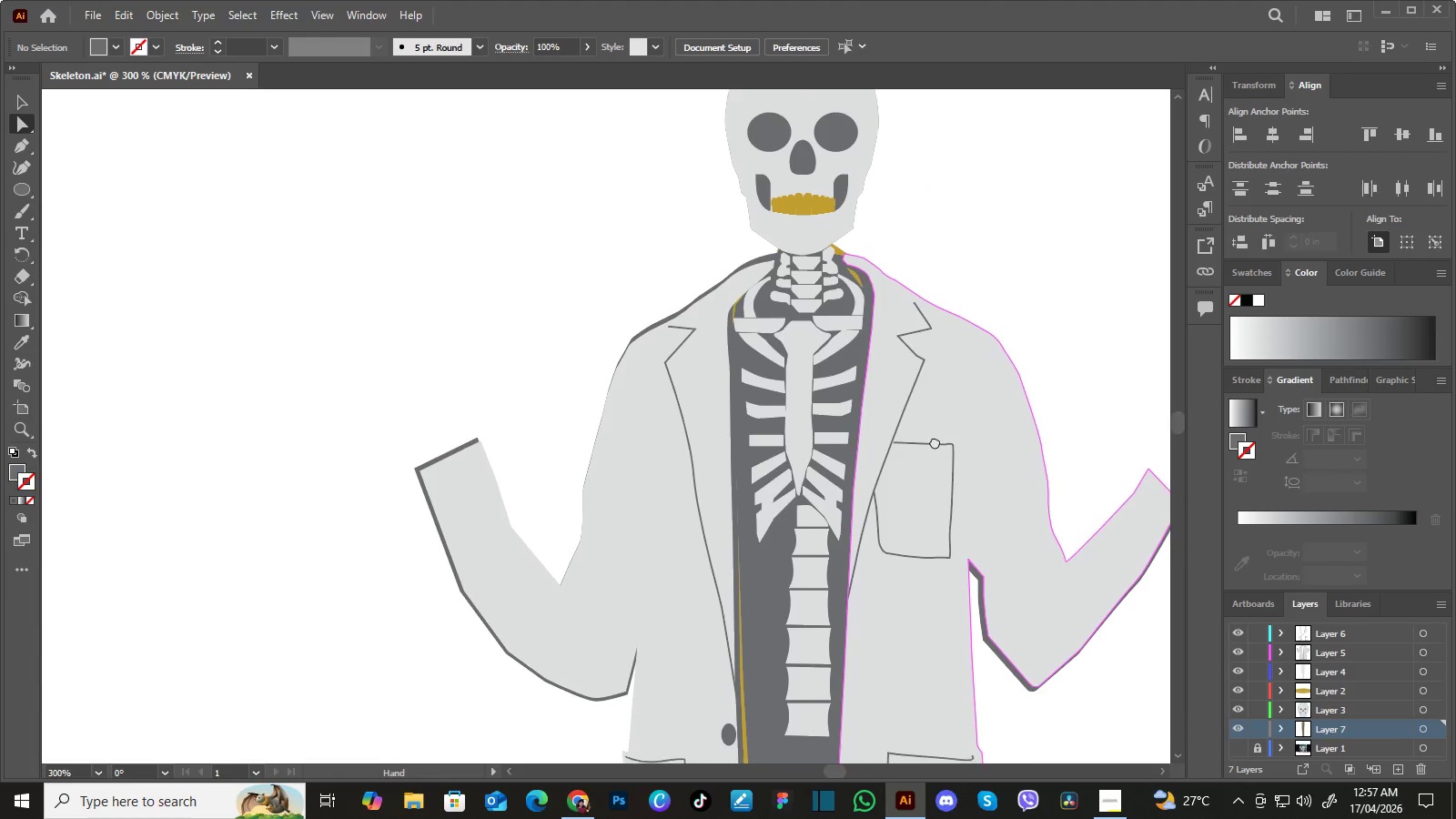 
left_click_drag(start_coordinate=[935, 420], to_coordinate=[935, 441])
 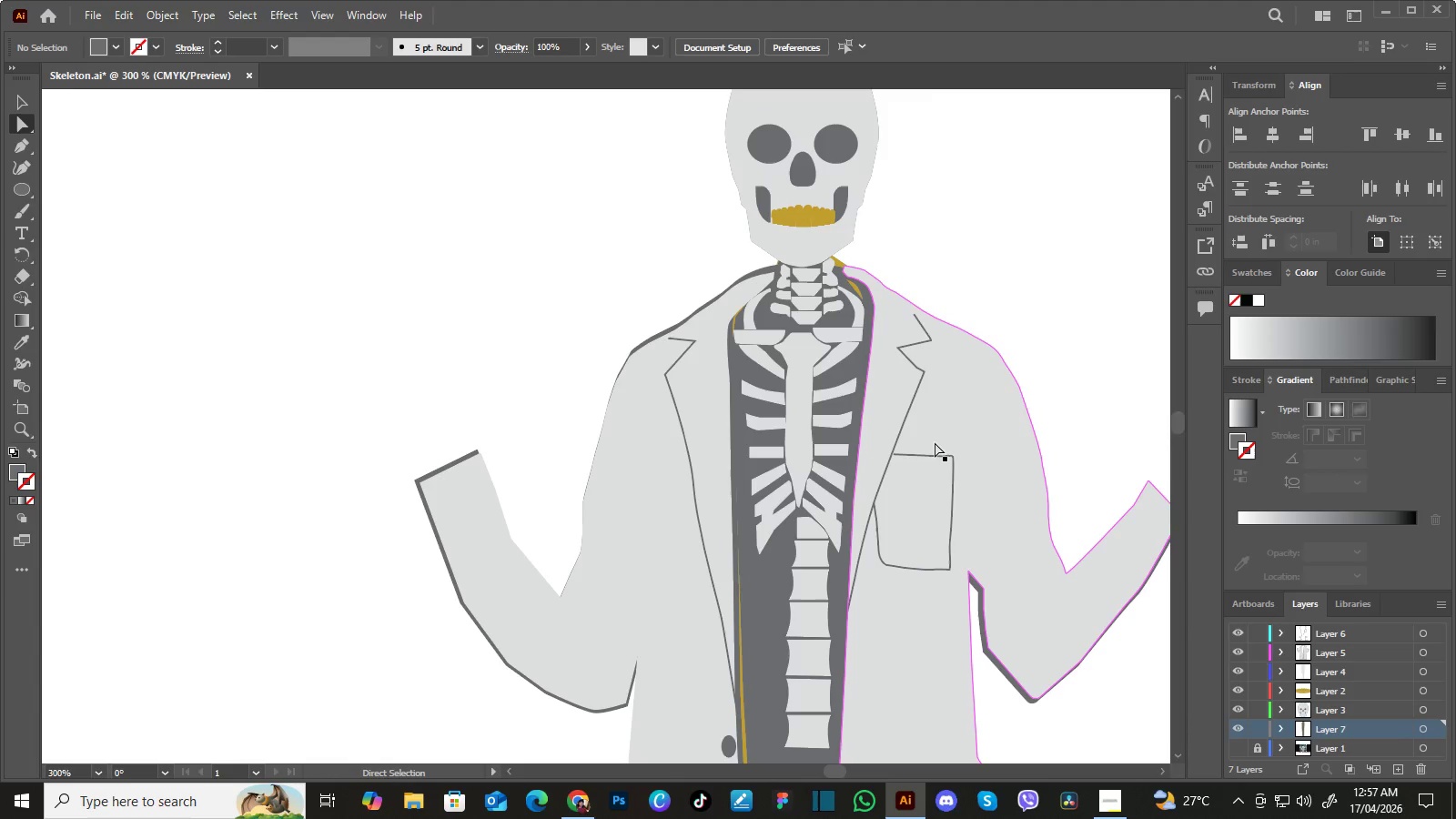 
wait(8.81)
 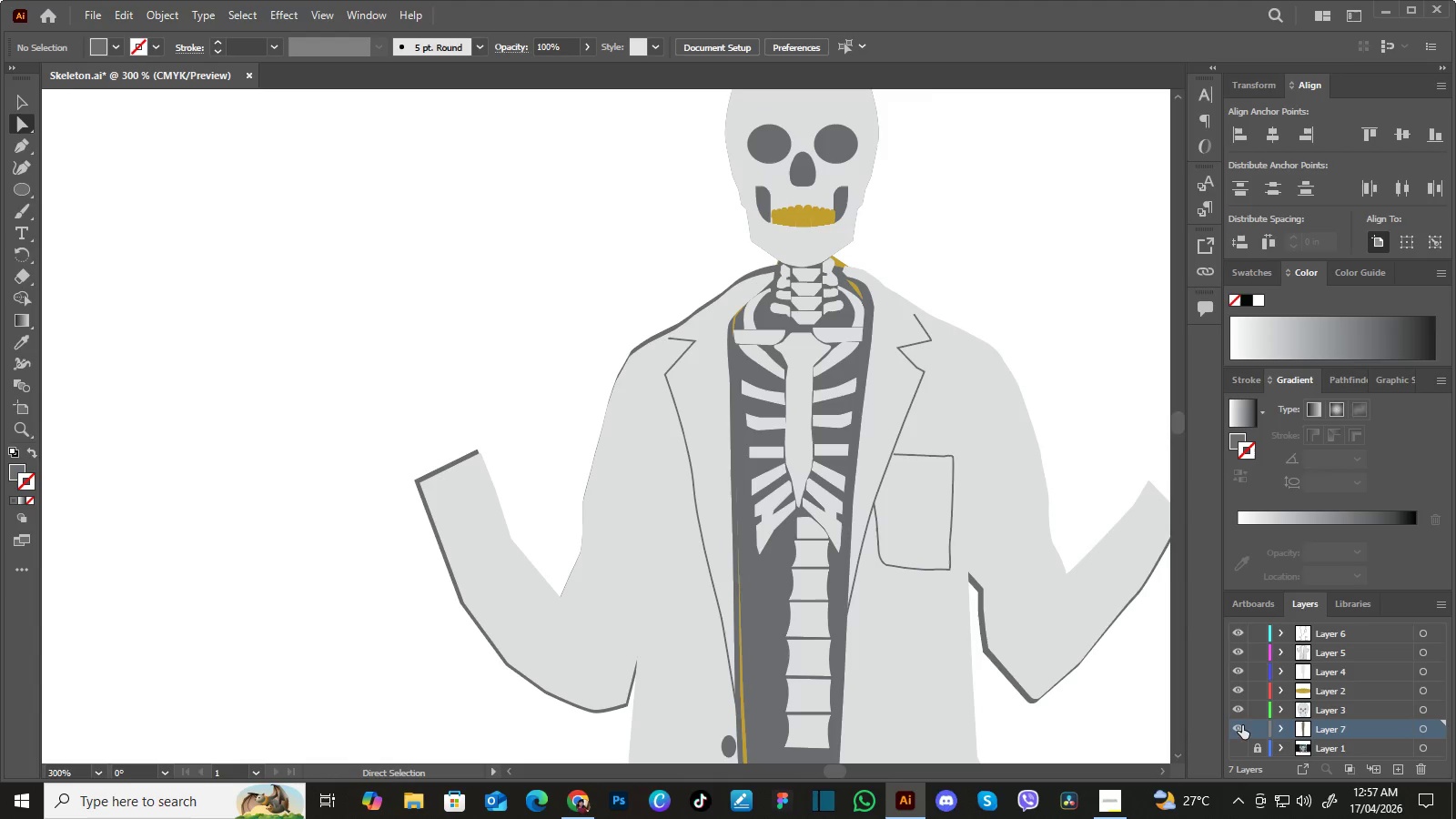 
left_click([1236, 633])
 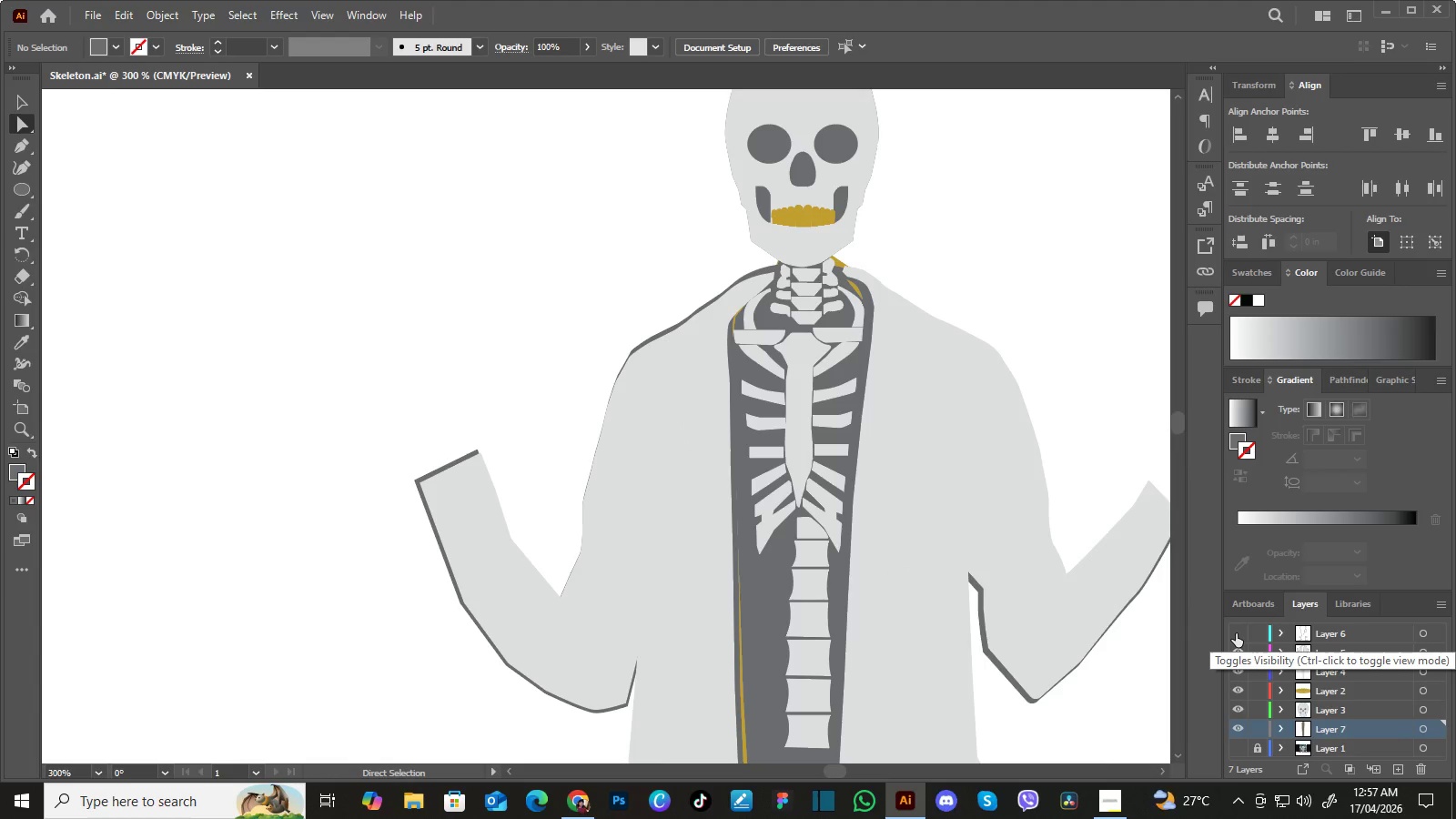 
left_click([1236, 633])
 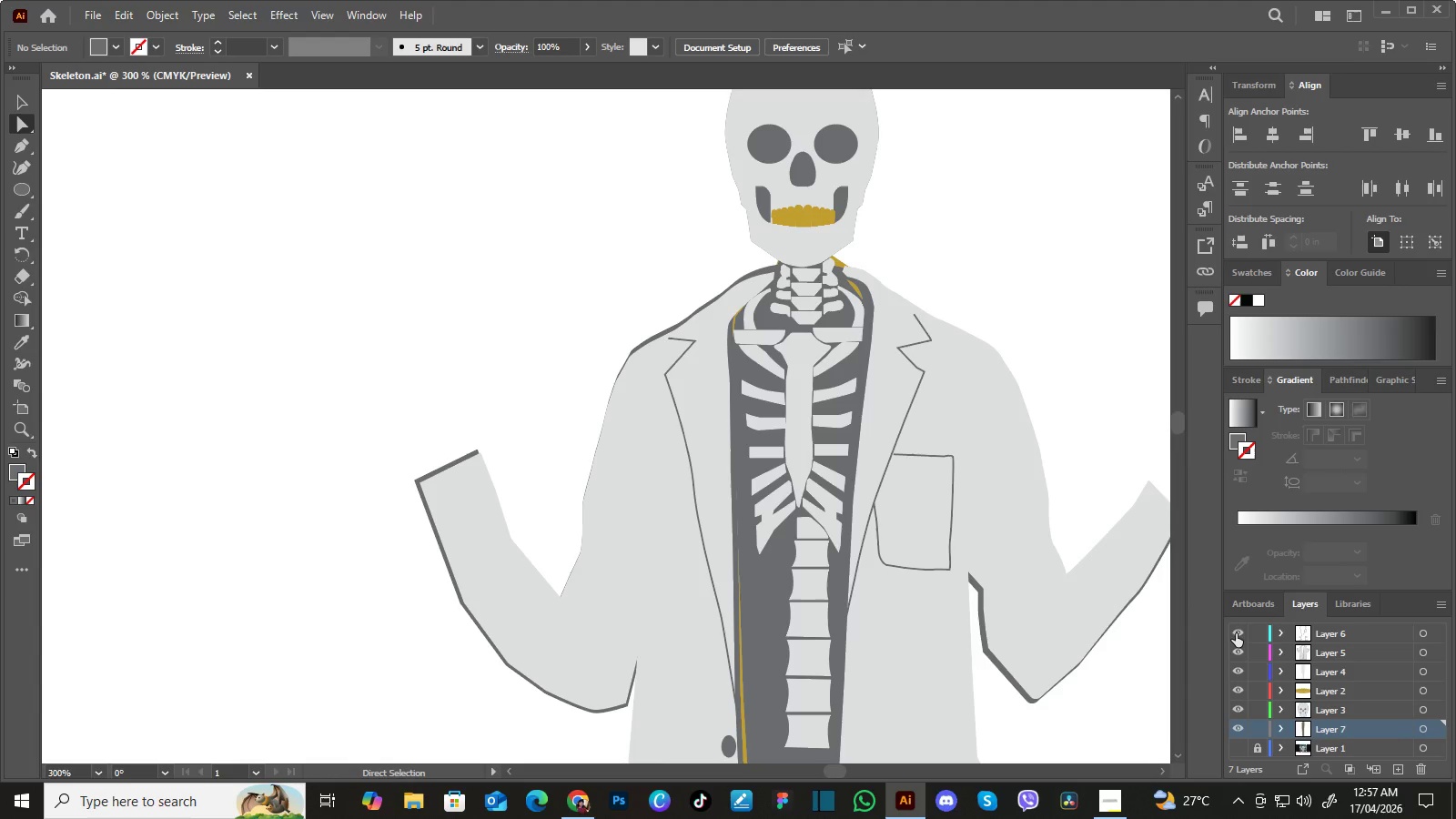 
left_click([1236, 633])
 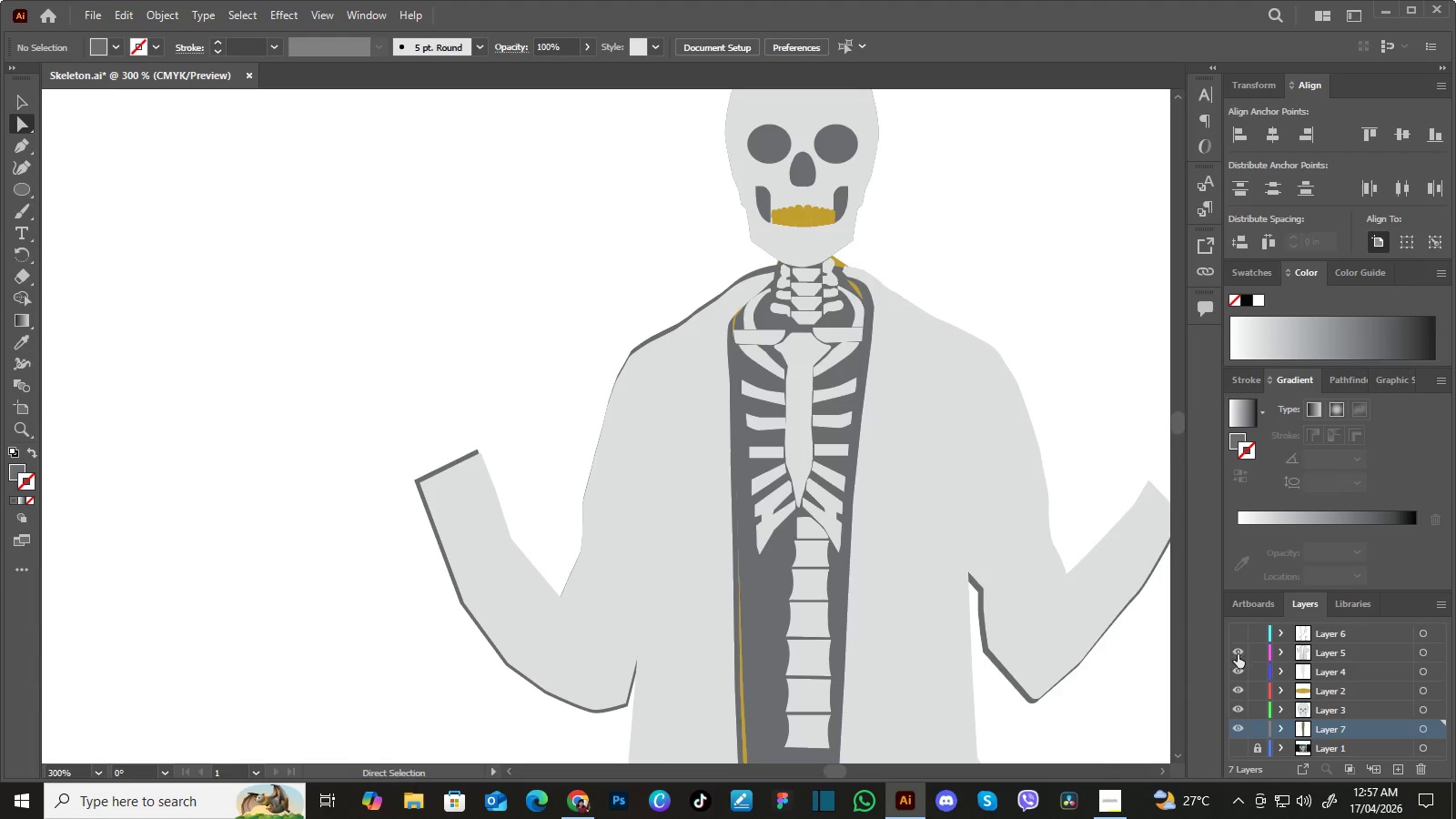 
left_click([1238, 654])
 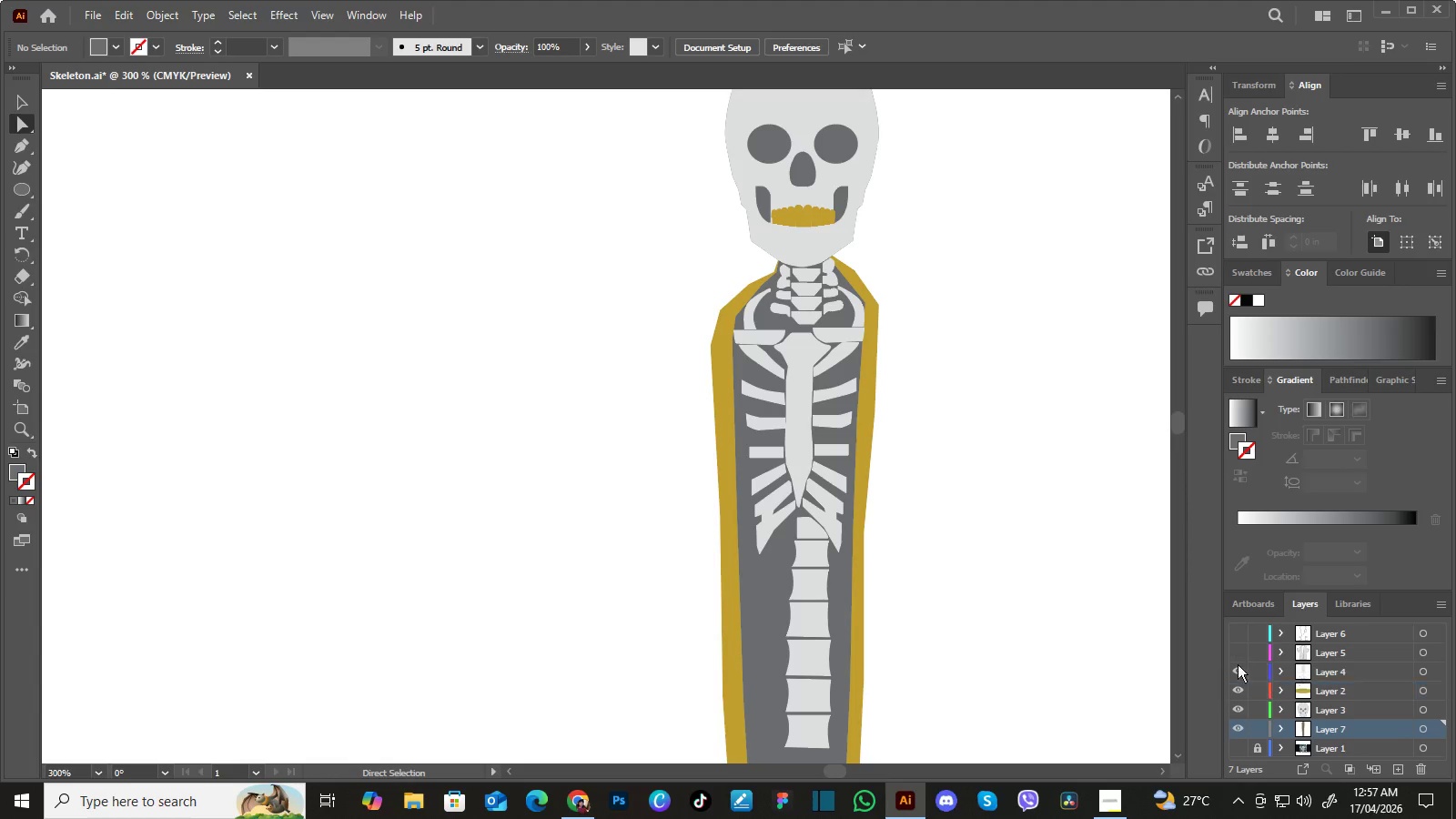 
left_click([1237, 672])
 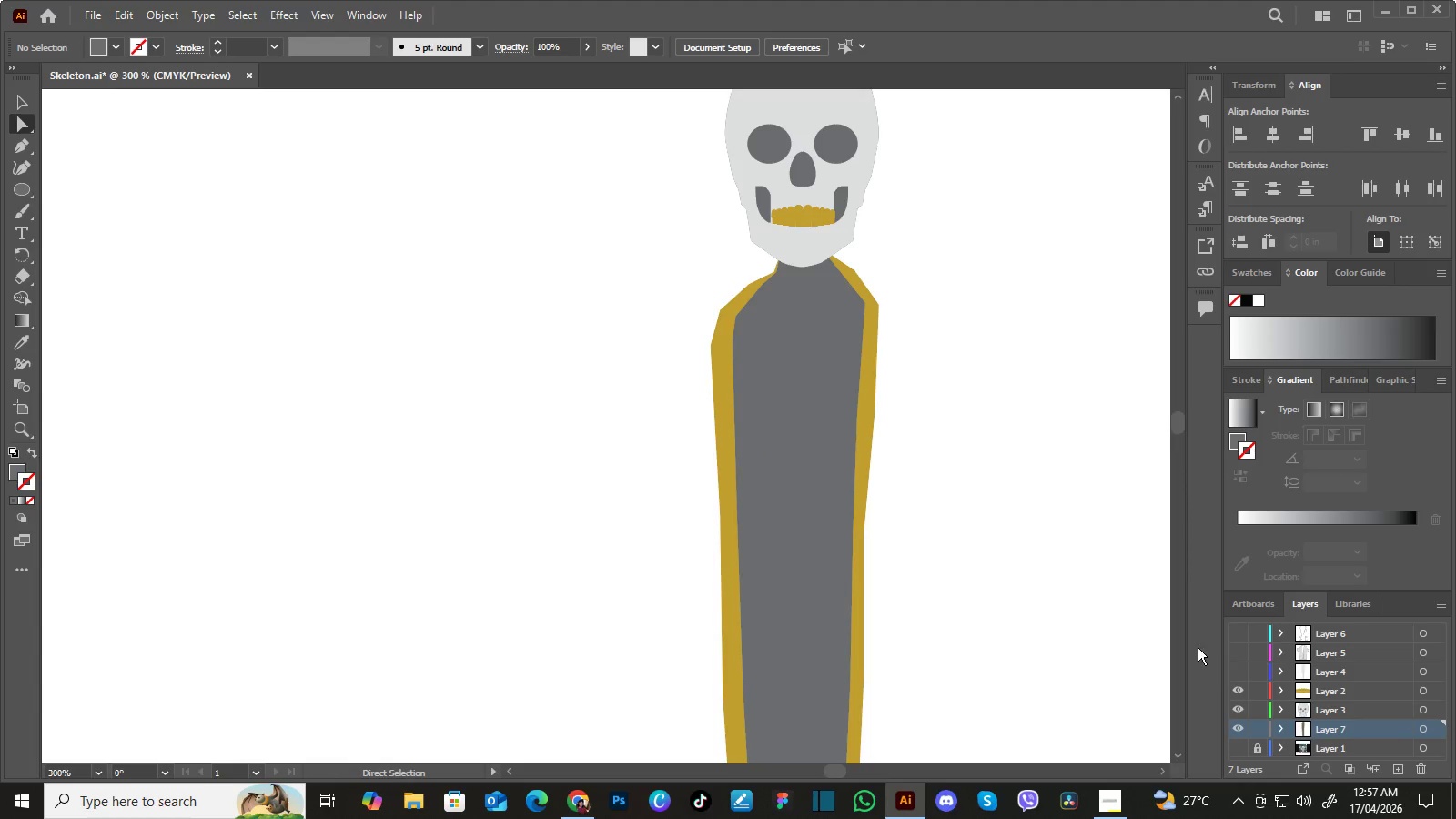 
left_click([814, 490])
 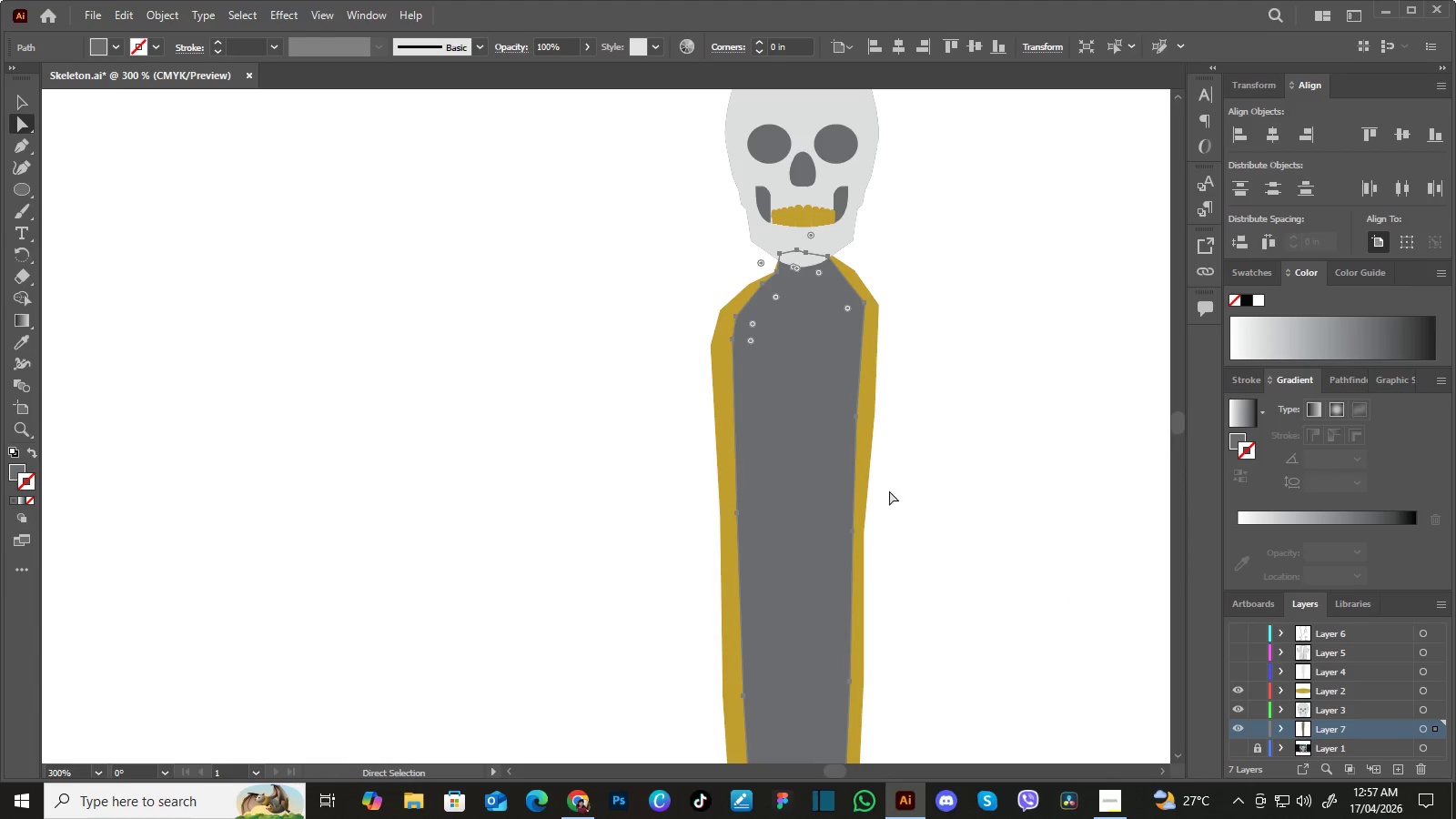 
left_click([994, 491])
 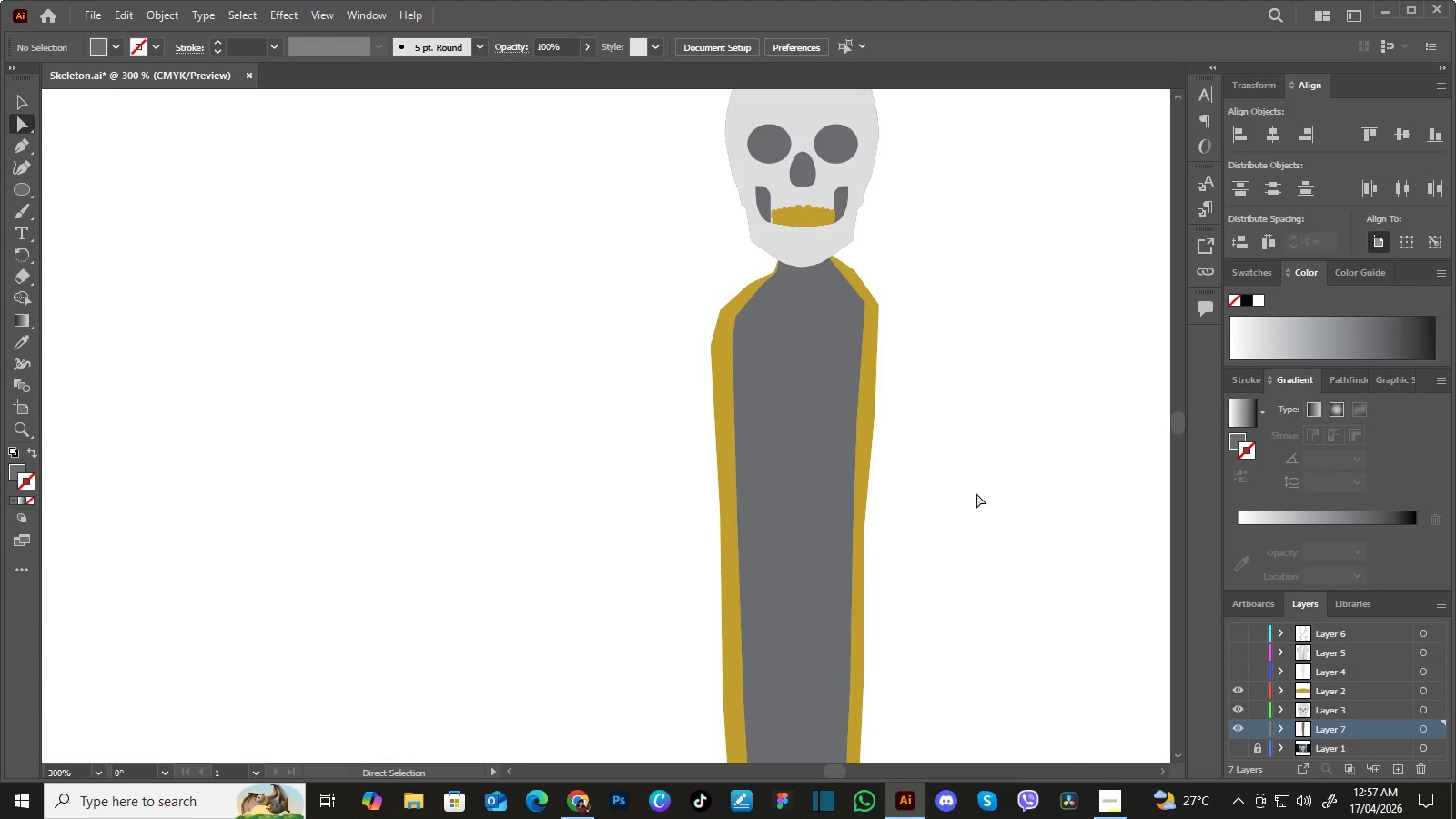 
key(Control+Y)
 